 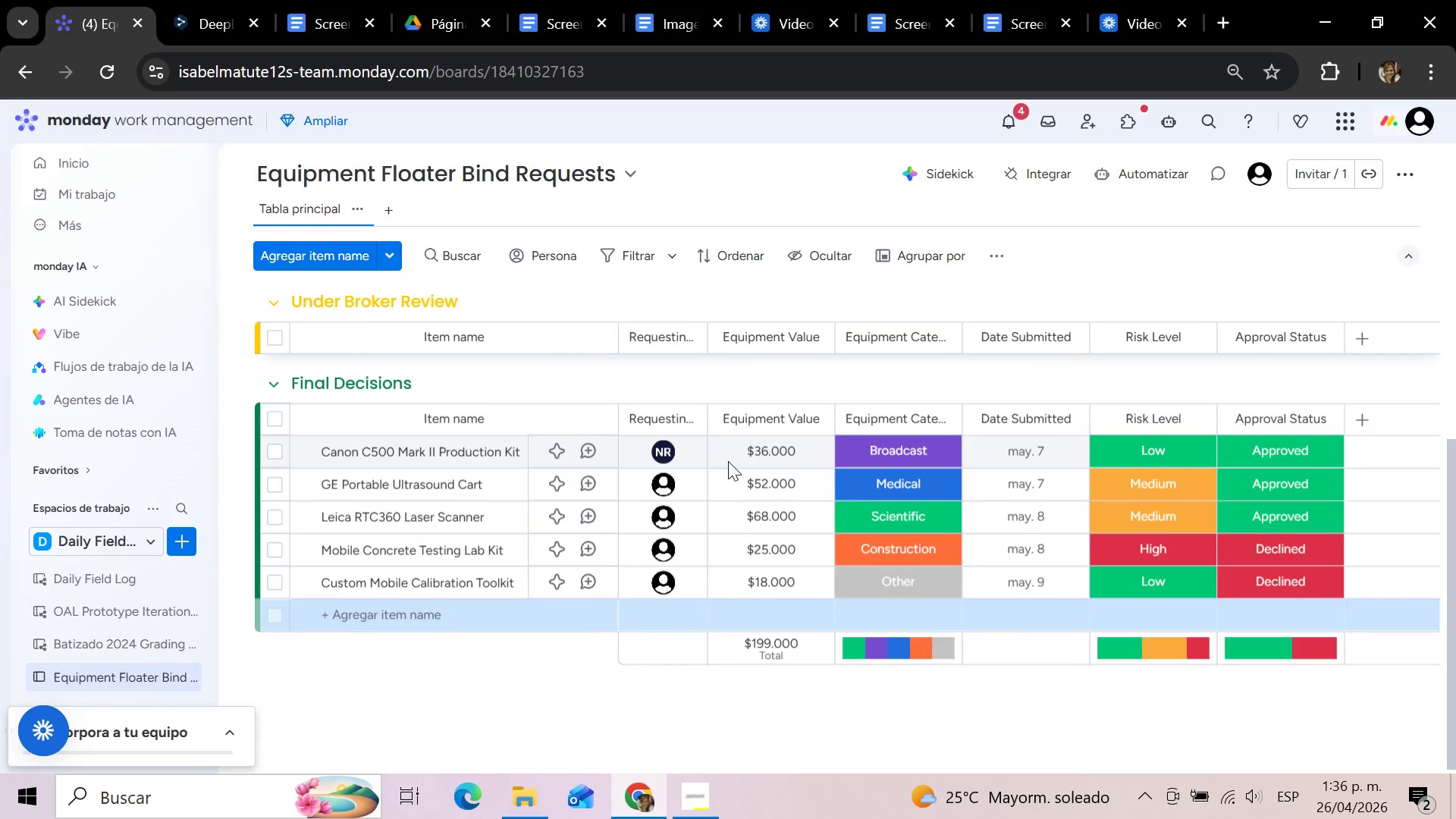 
scroll: coordinate [728, 464], scroll_direction: down, amount: 2.0
 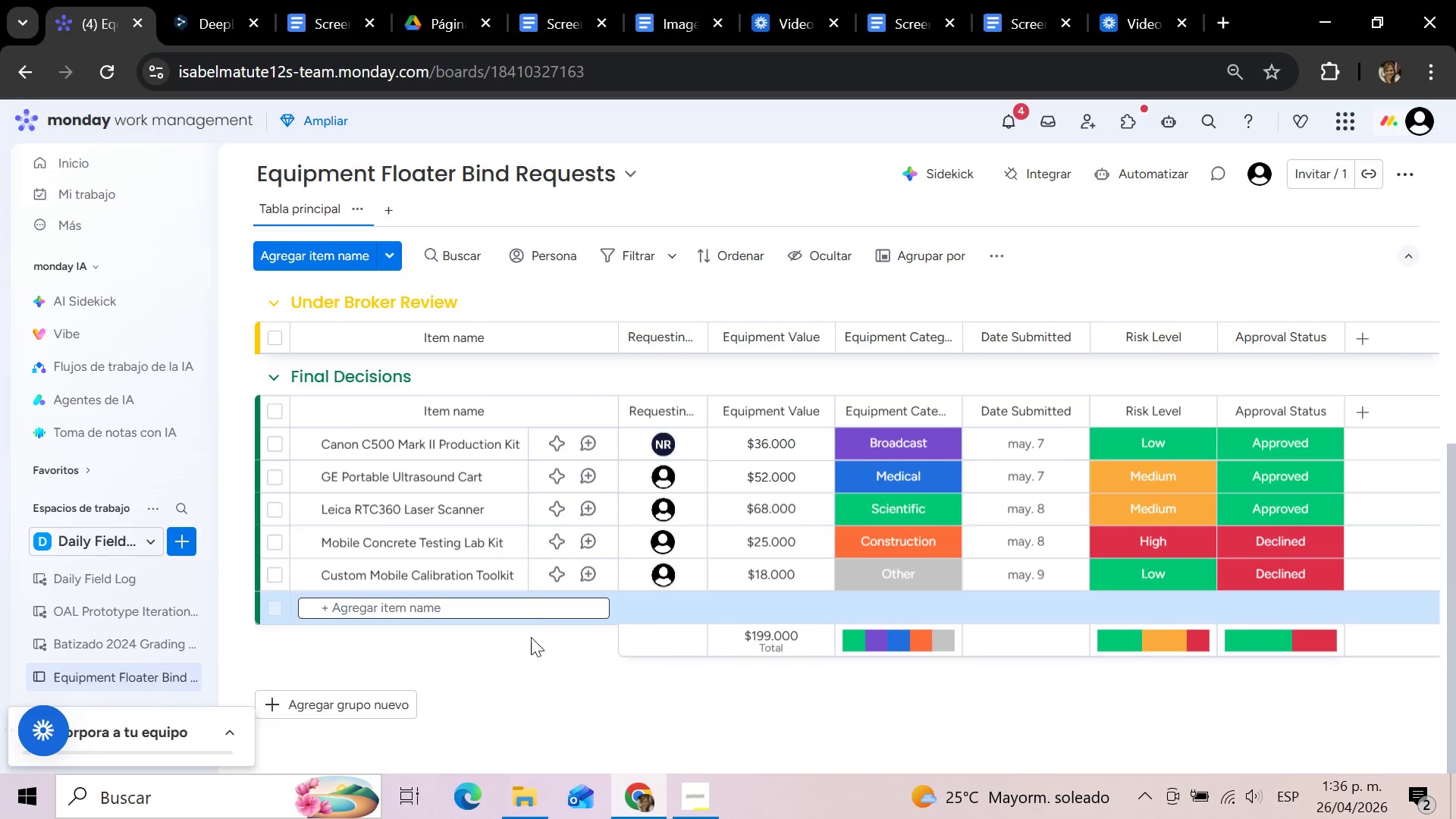 
left_click([518, 661])
 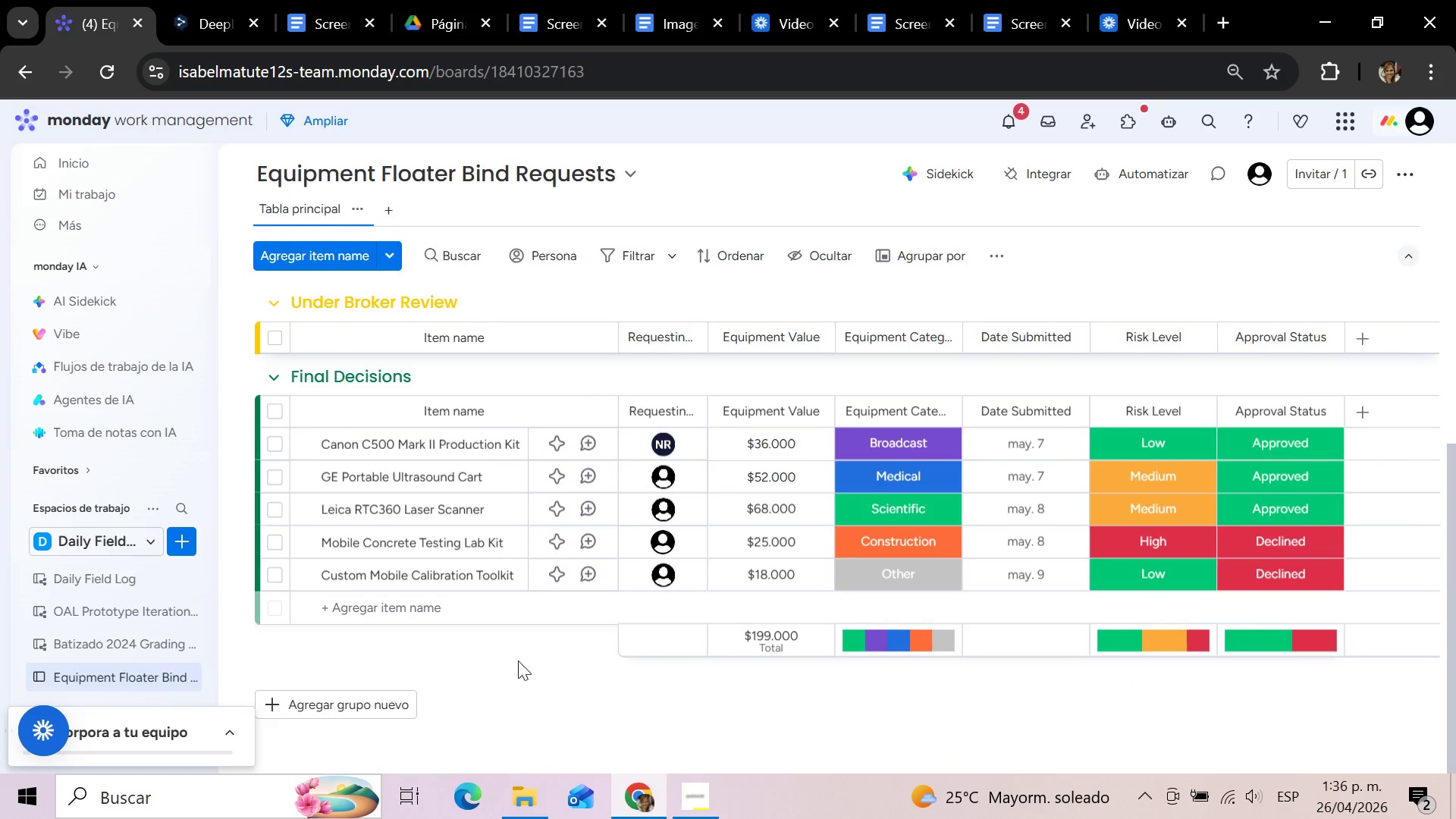 
scroll: coordinate [518, 661], scroll_direction: up, amount: 12.0
 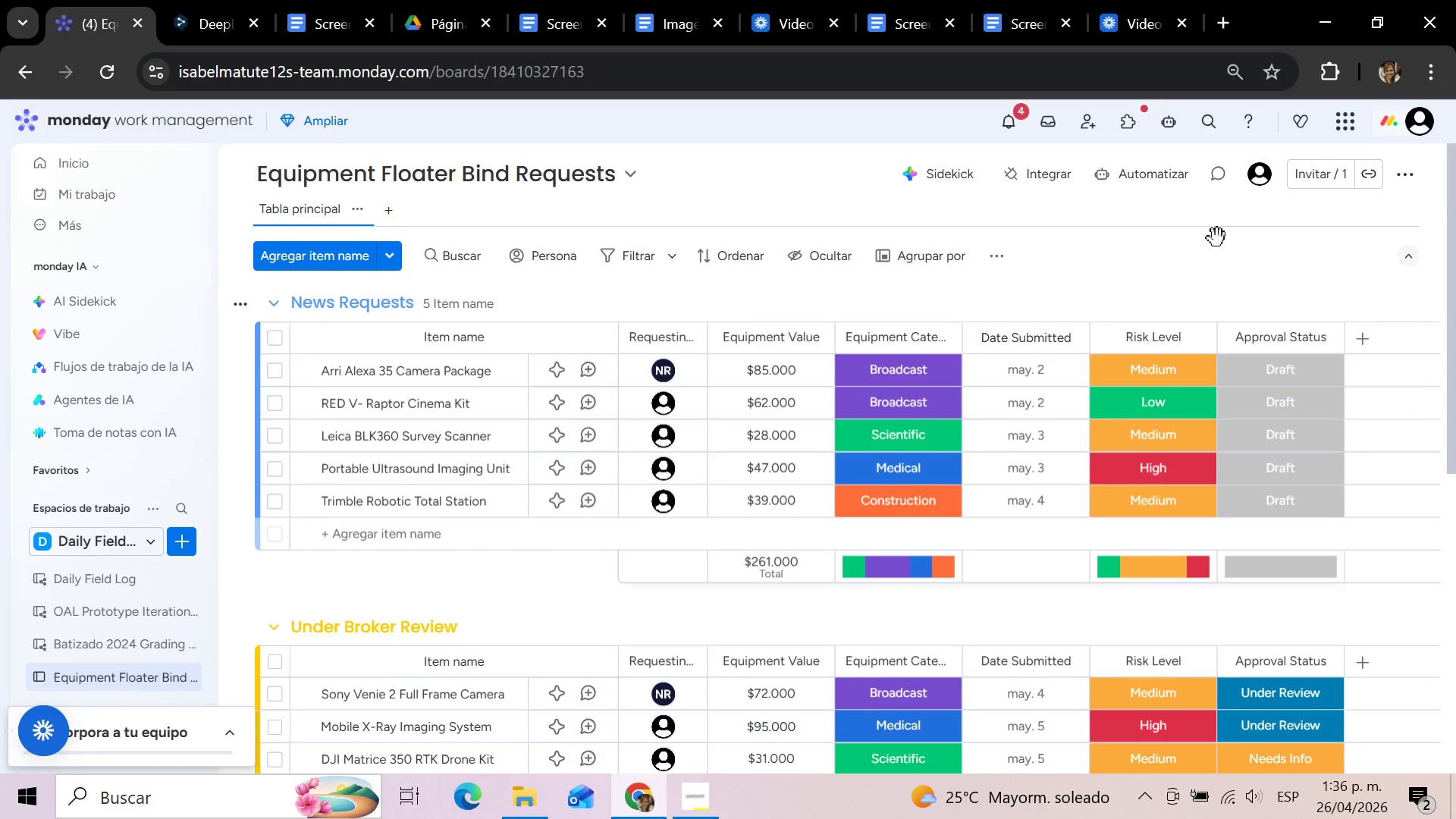 
left_click([1133, 182])
 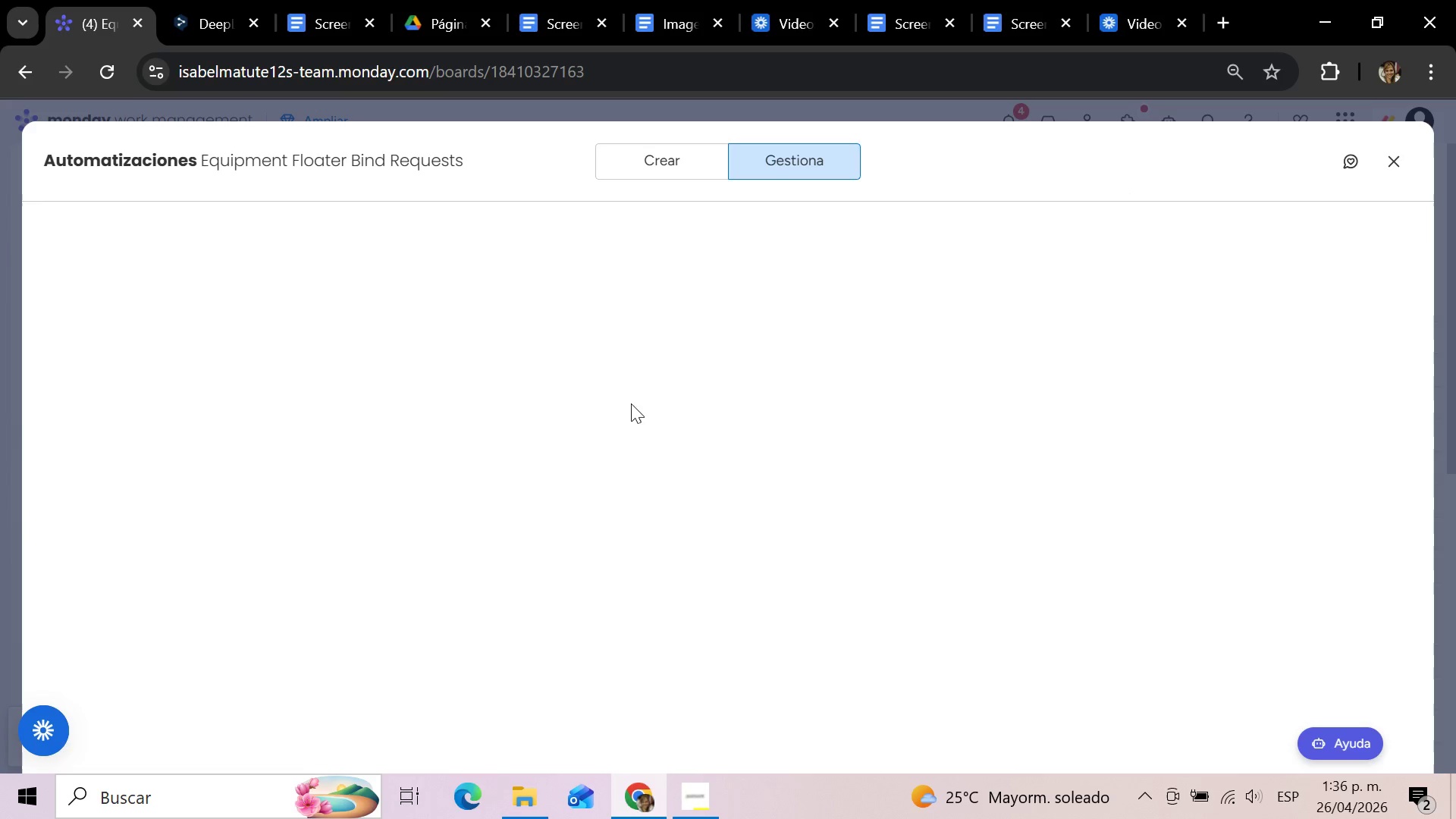 
mouse_move([523, 307])
 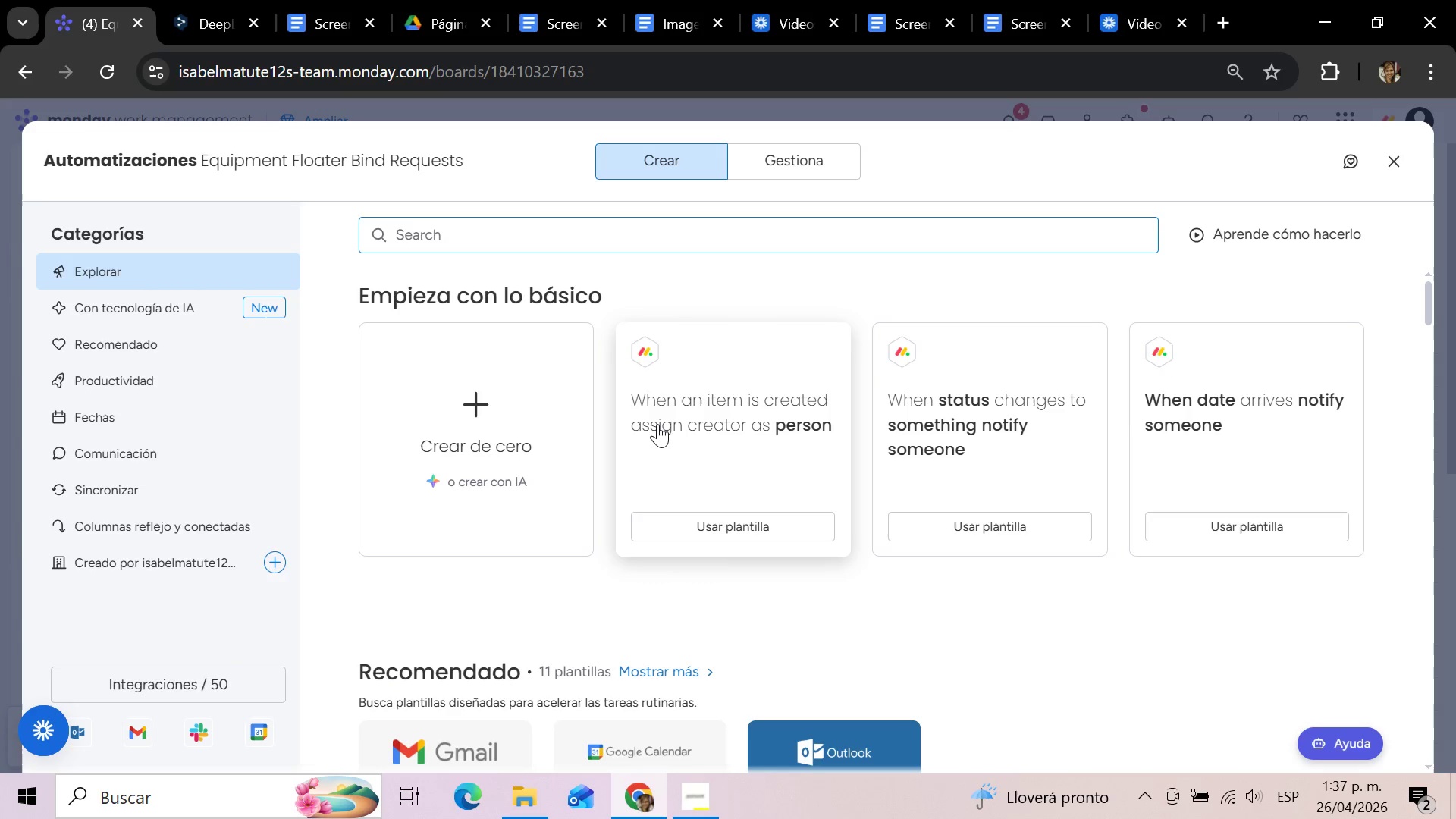 
wait(57.05)
 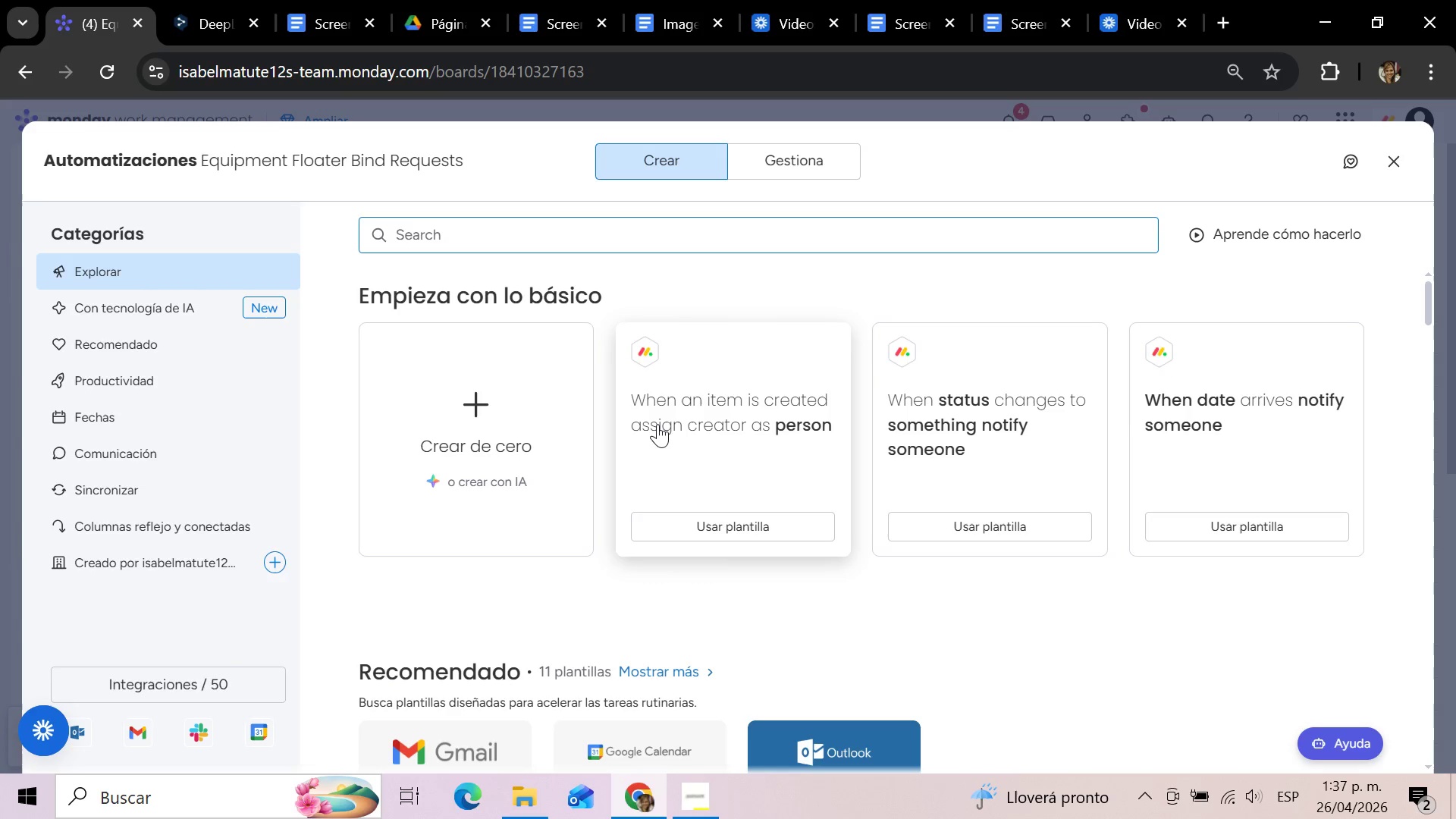 
left_click([817, 620])
 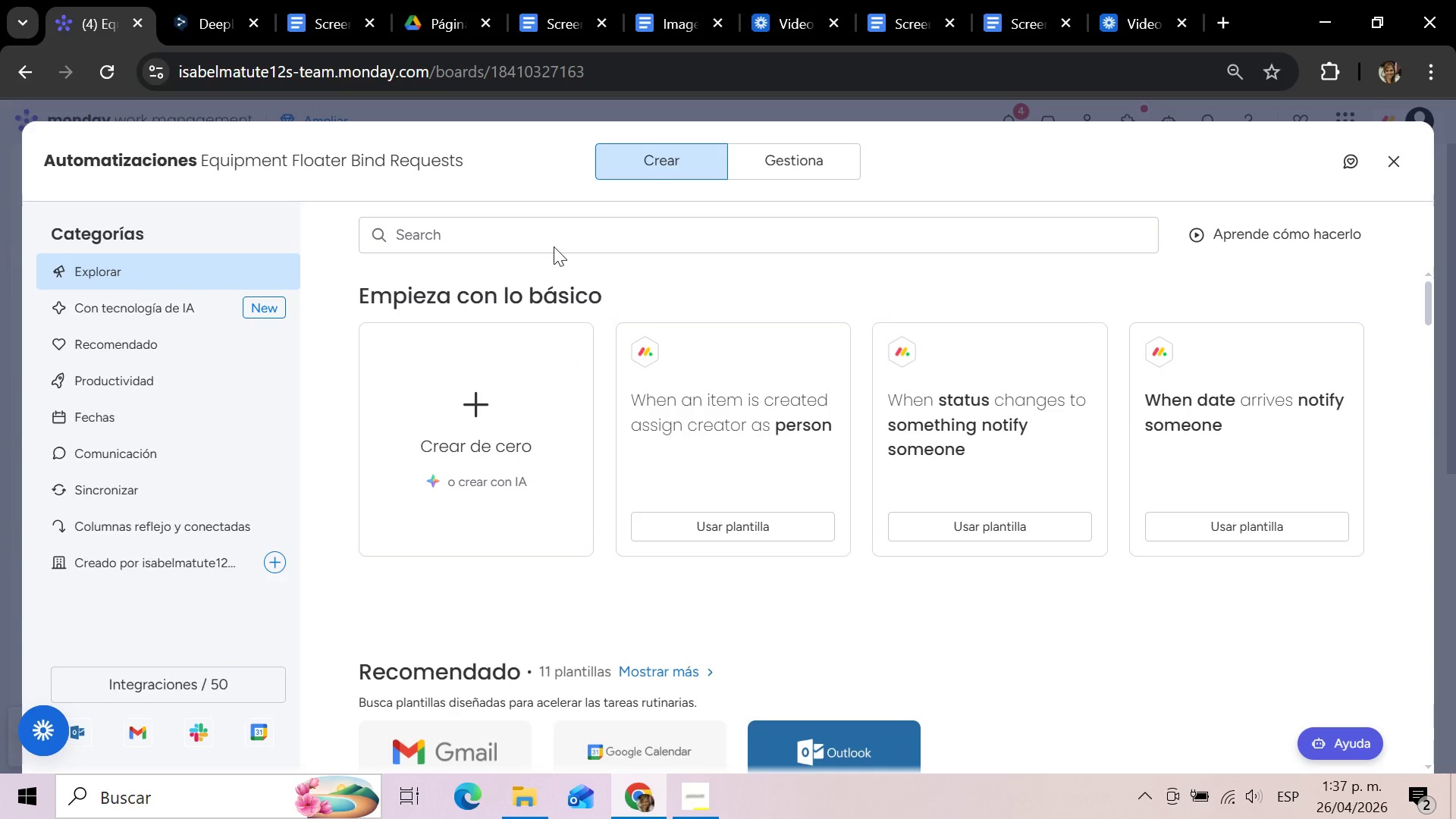 
left_click([548, 237])
 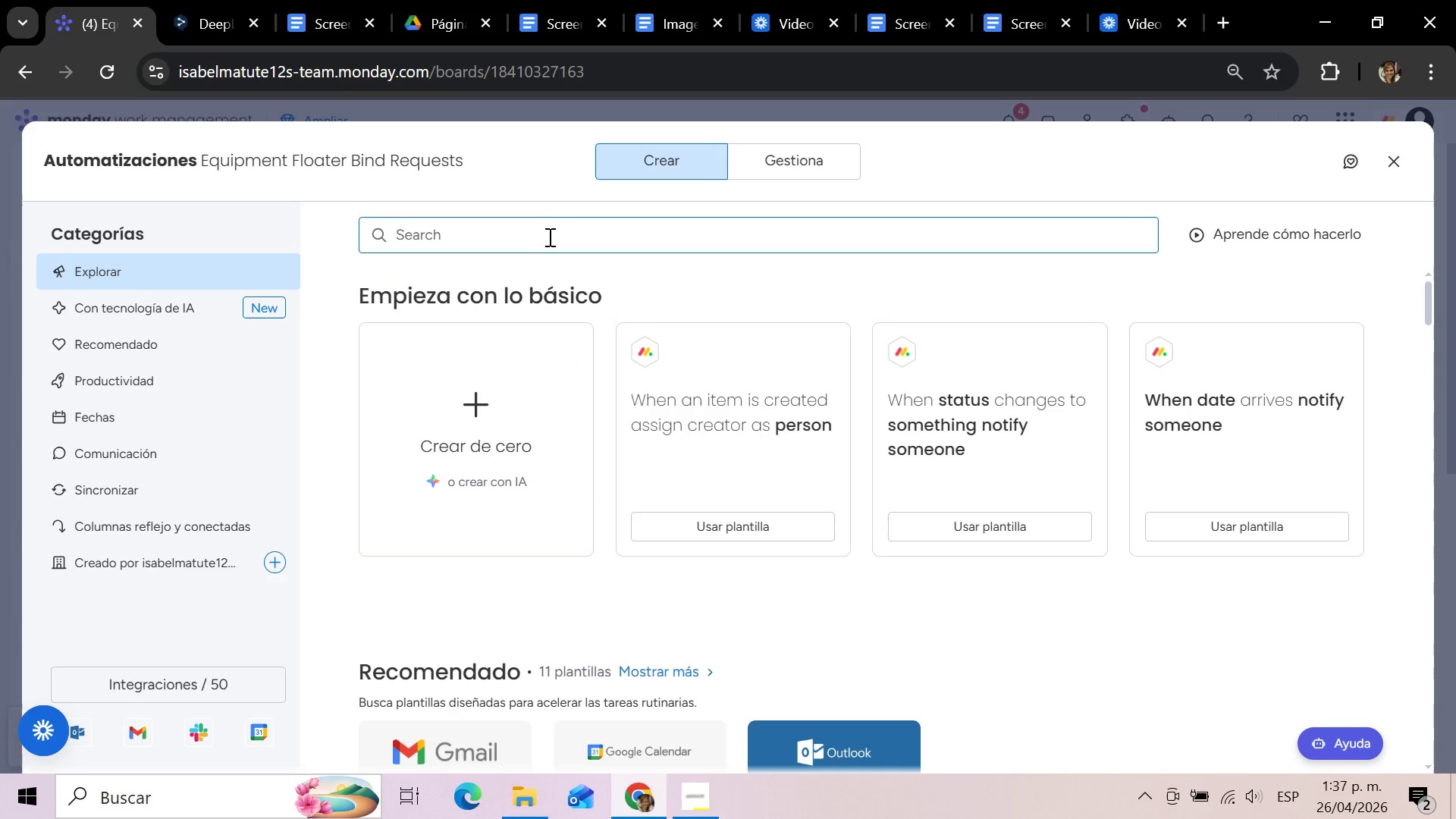 
type(date)
 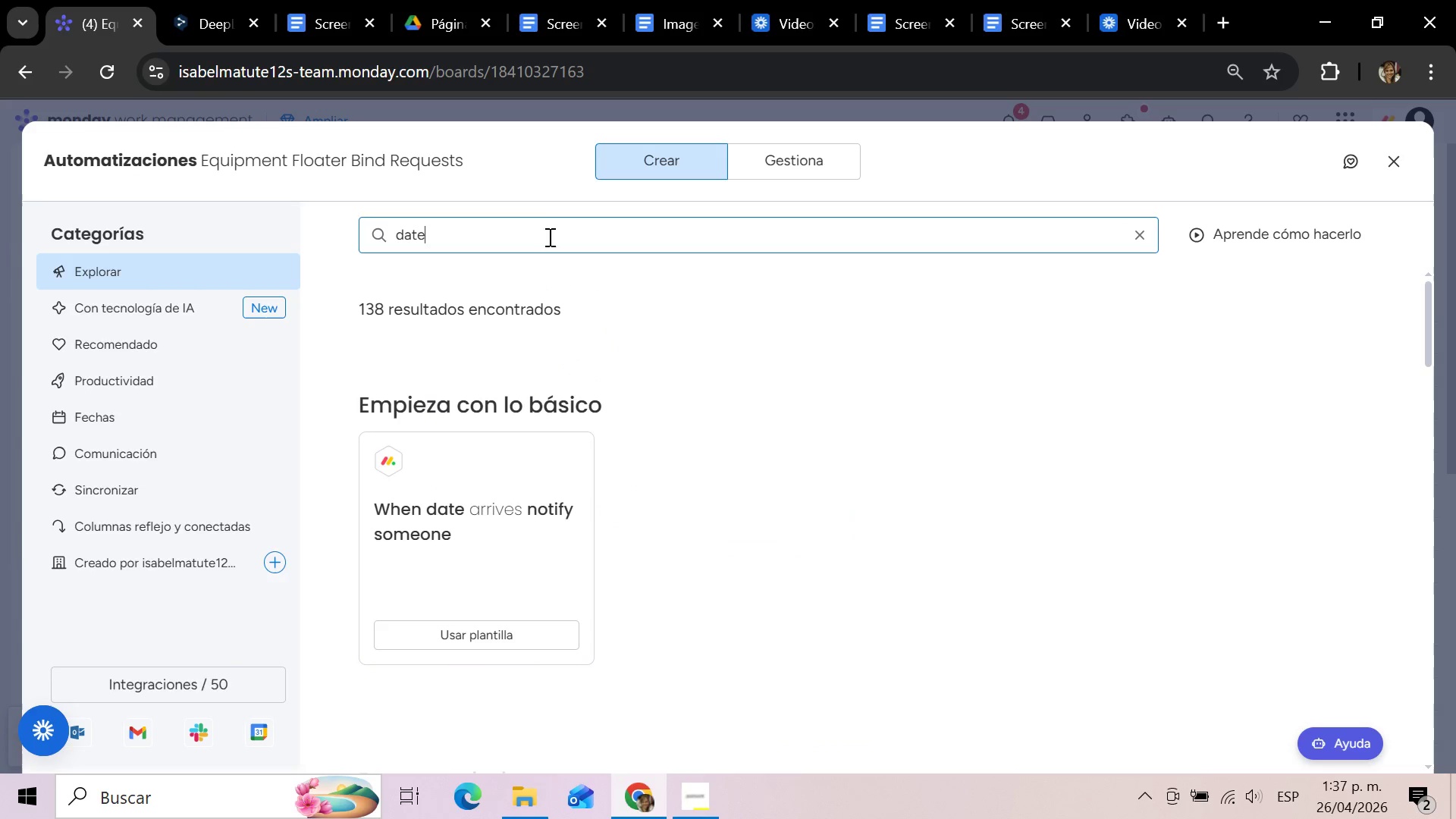 
scroll: coordinate [724, 451], scroll_direction: down, amount: 4.0
 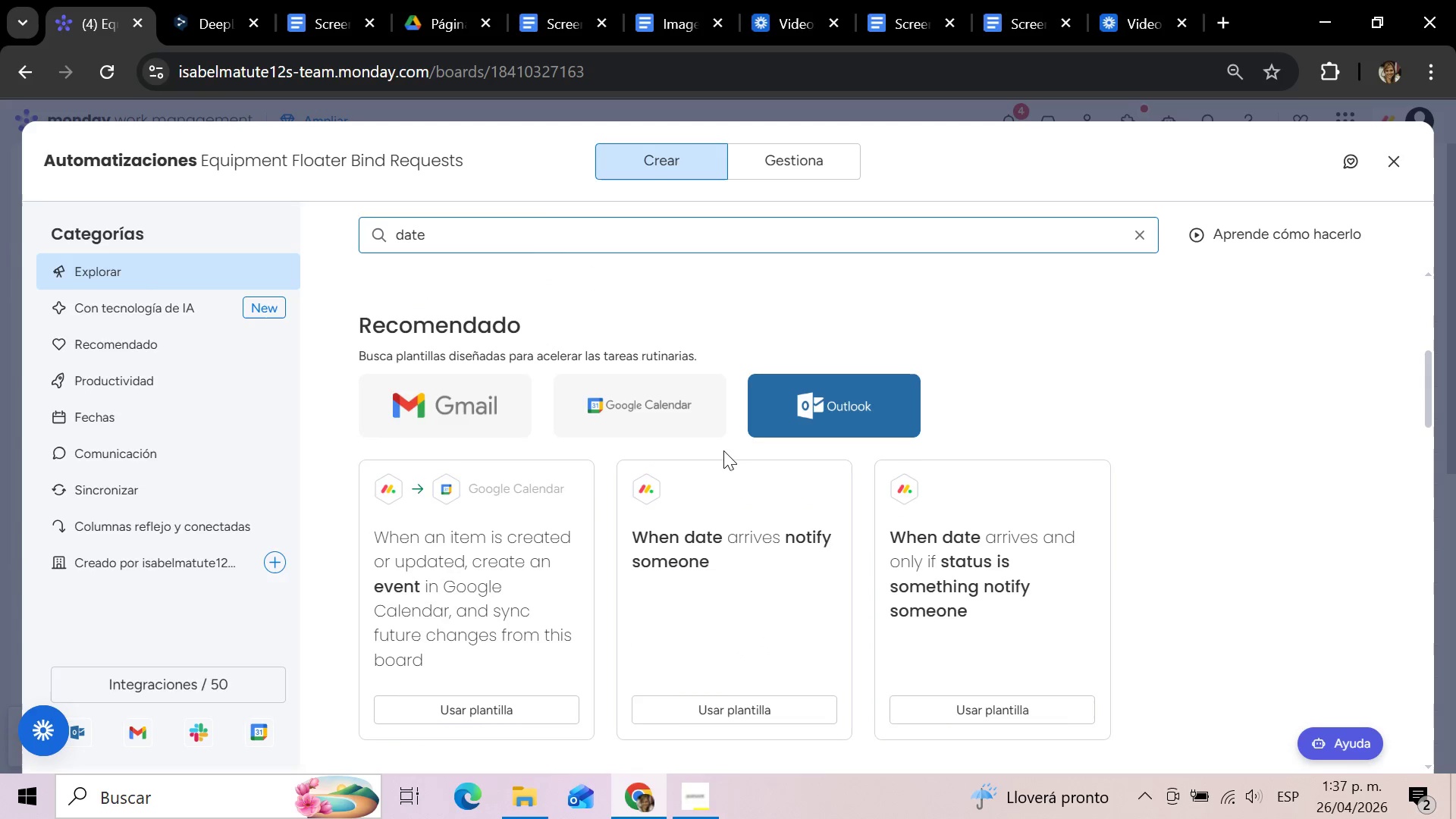 
scroll: coordinate [723, 447], scroll_direction: up, amount: 7.0
 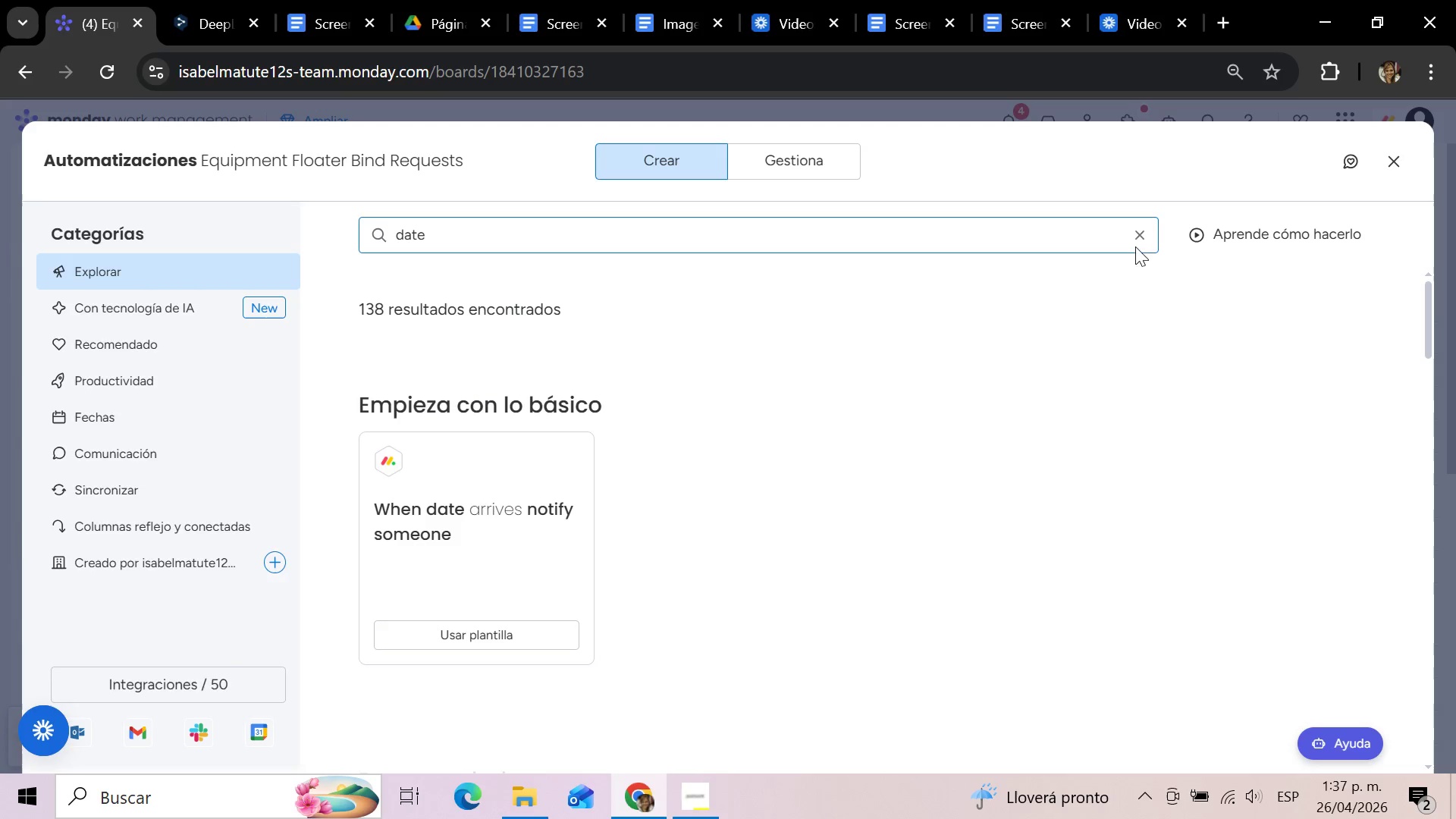 
left_click([1136, 233])
 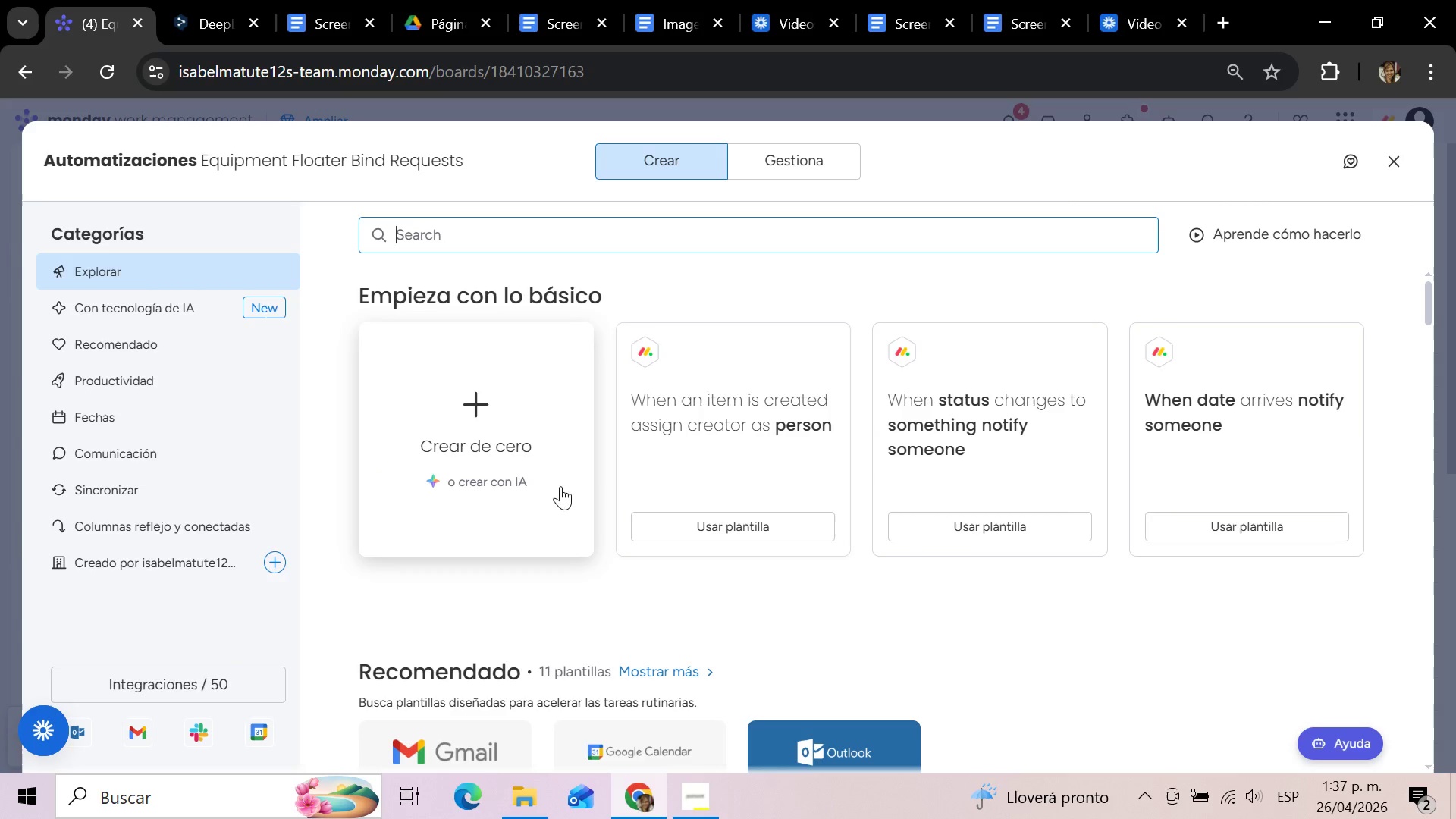 
left_click([500, 438])
 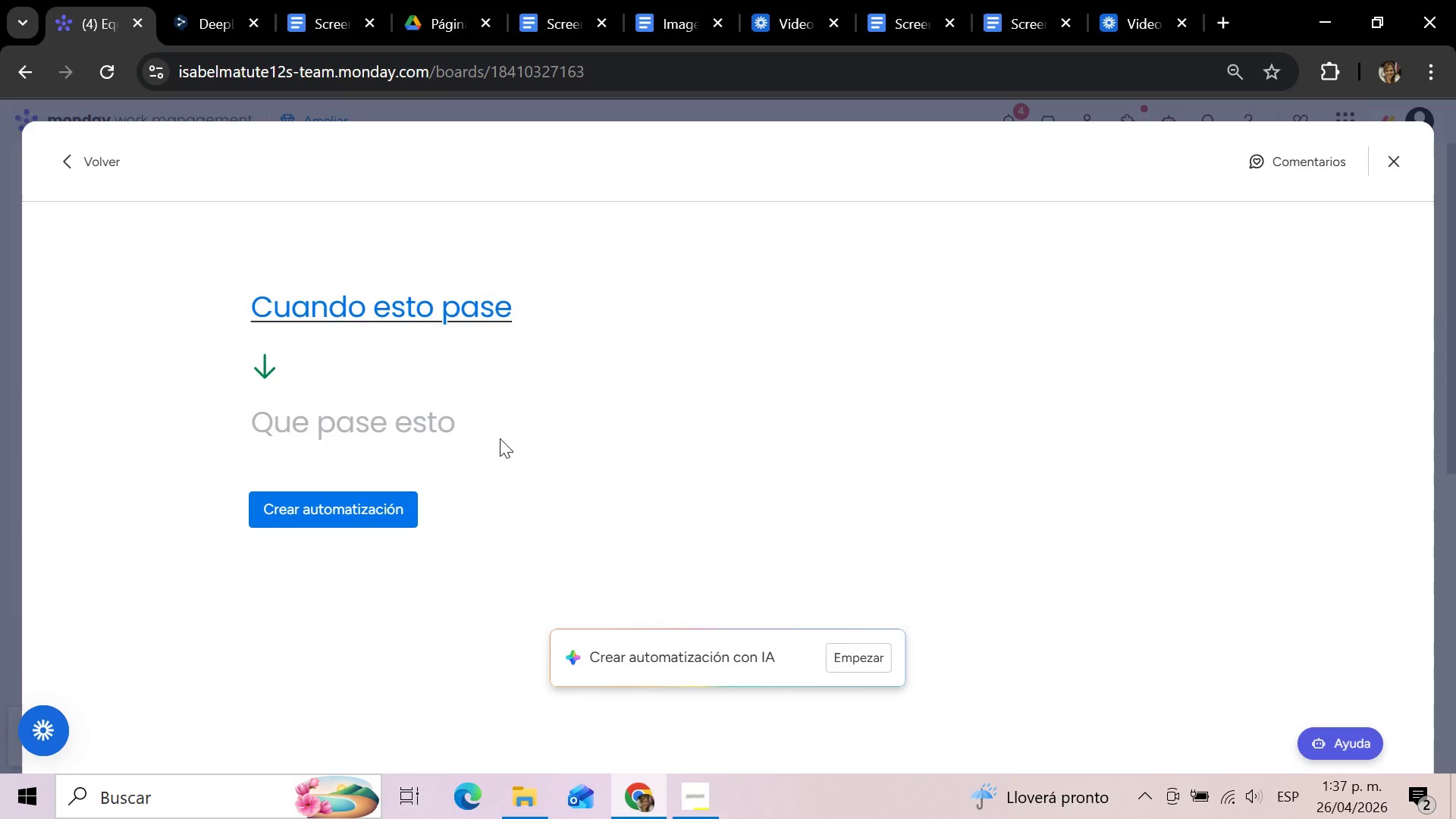 
wait(7.55)
 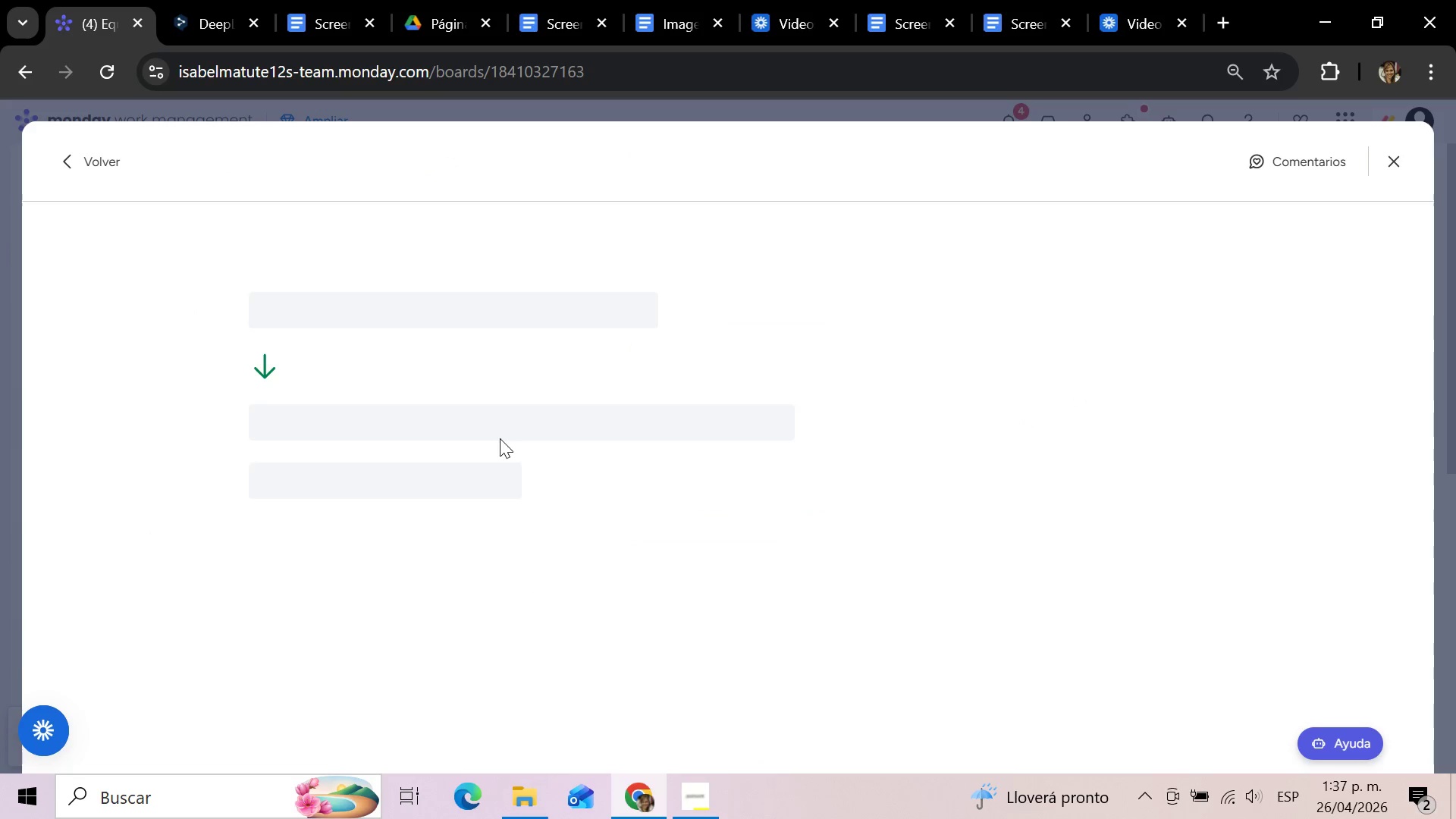 
left_click([406, 315])
 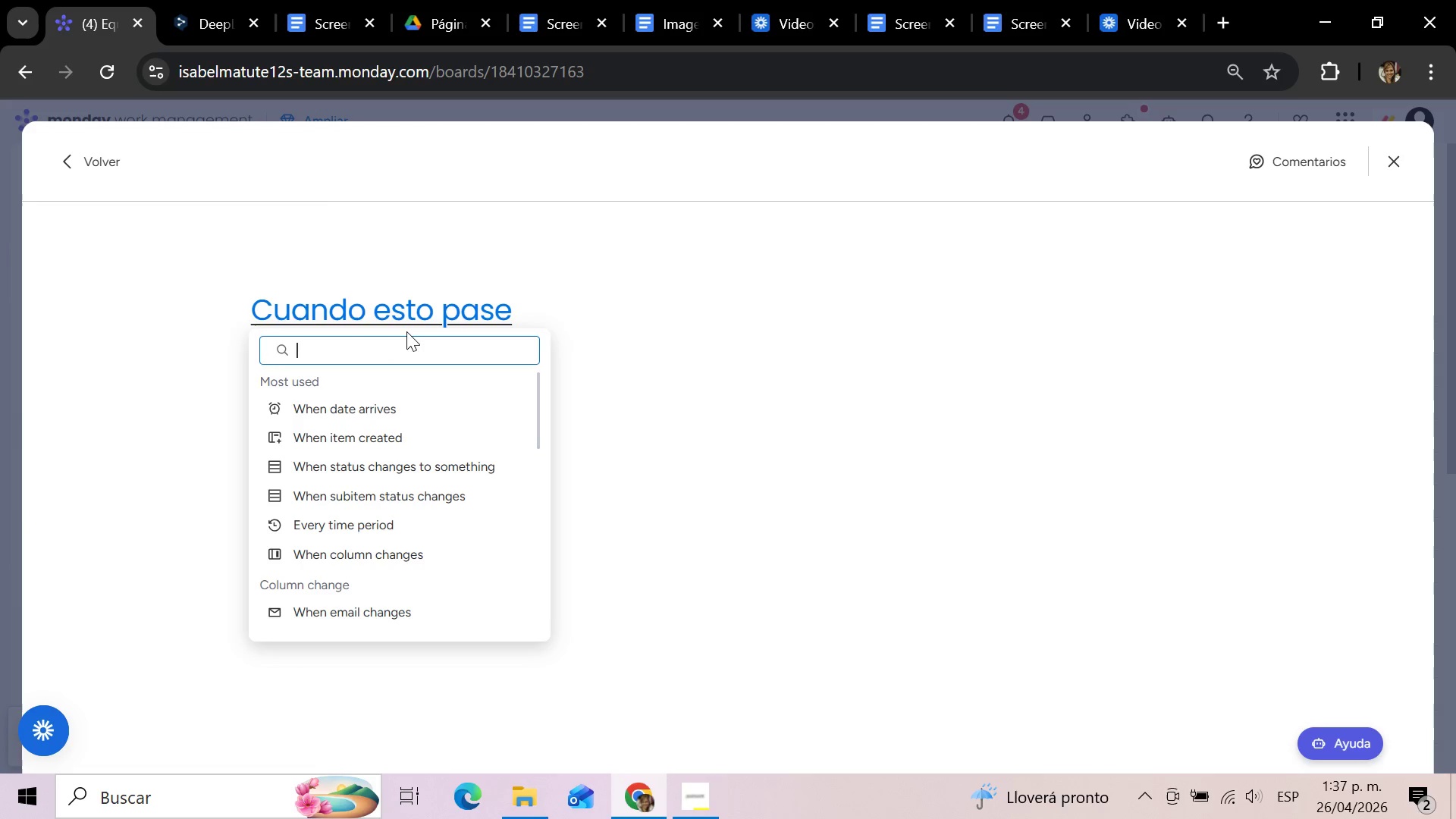 
wait(9.84)
 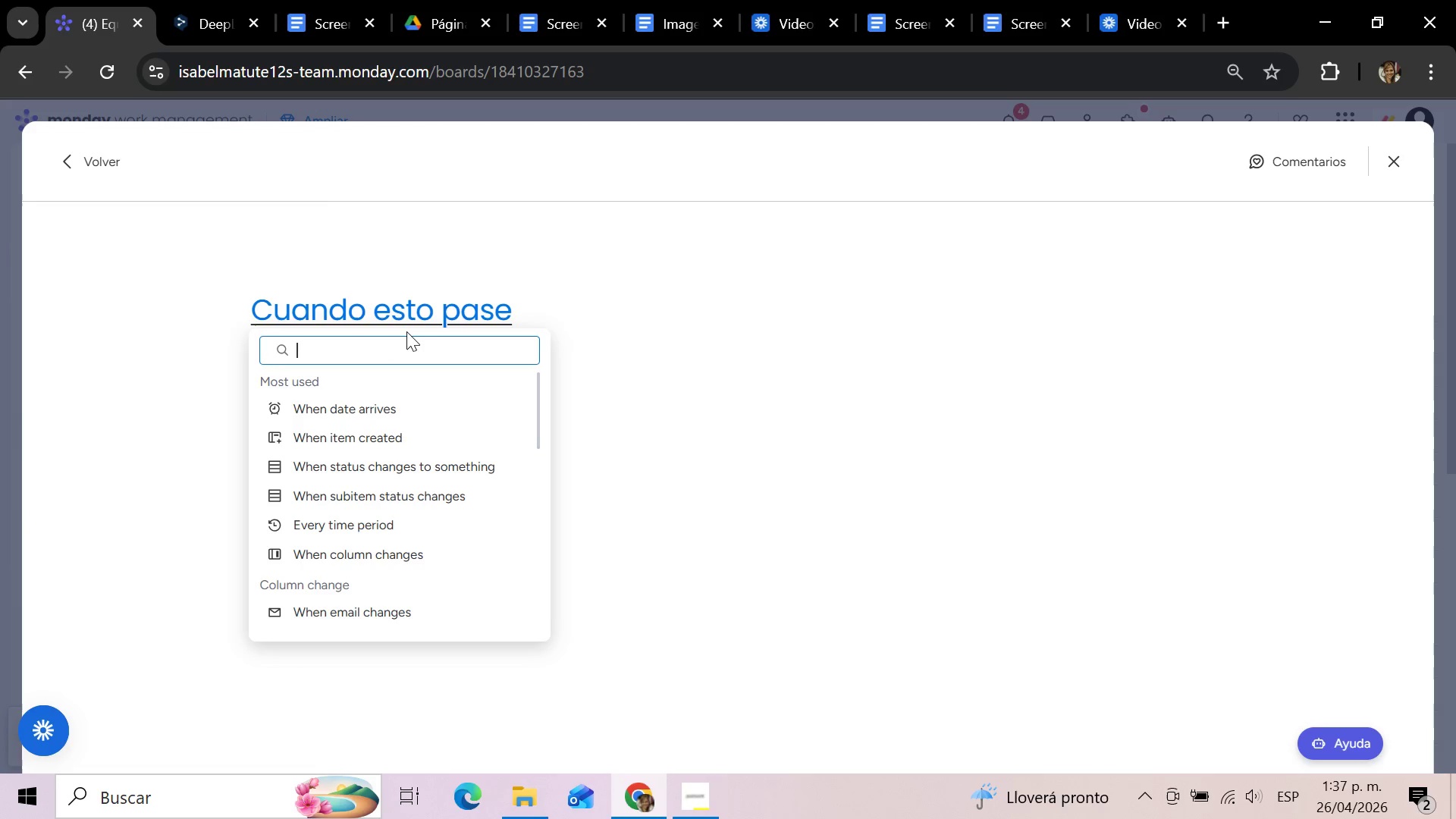 
type(date)
 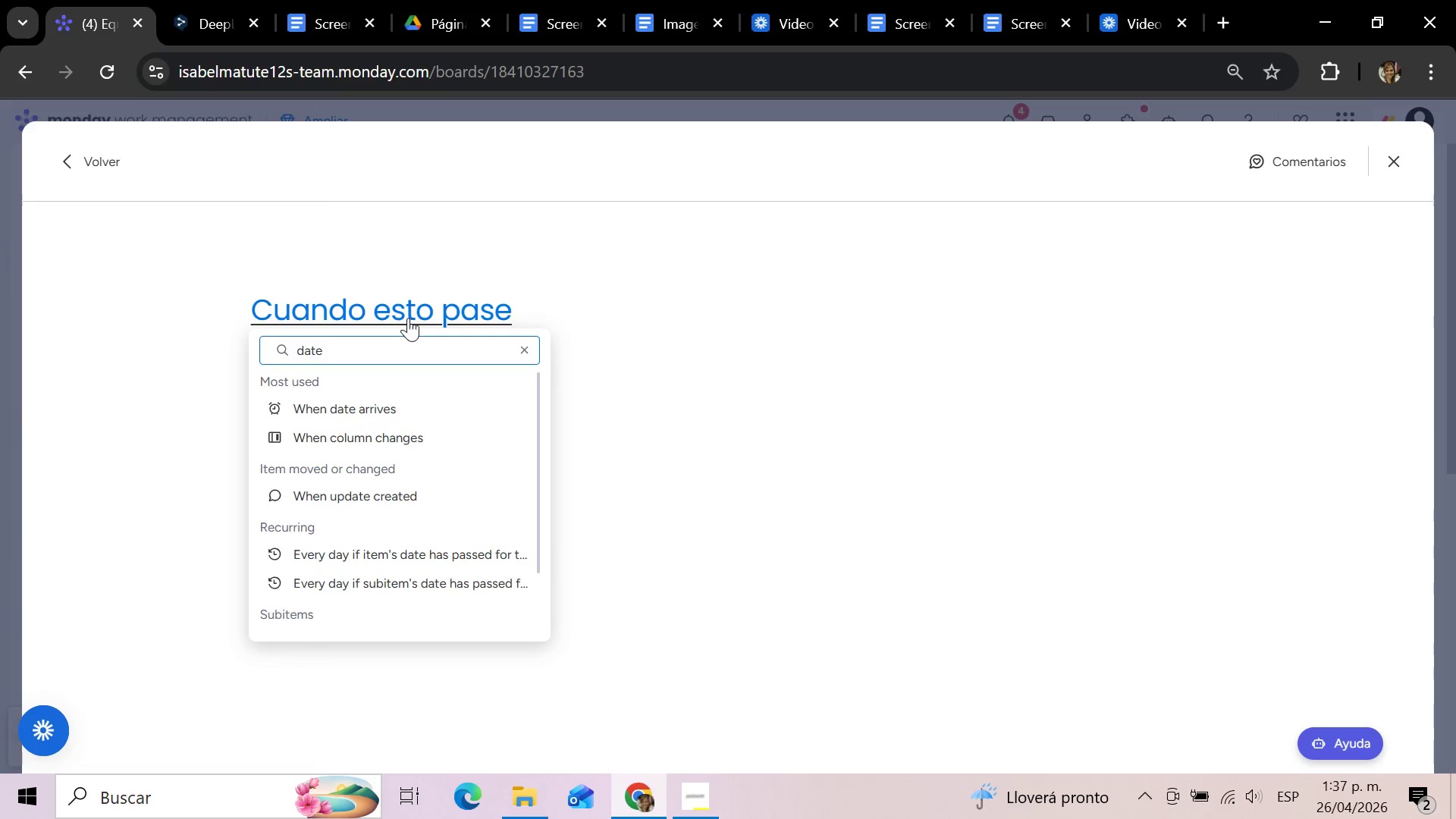 
left_click([70, 164])
 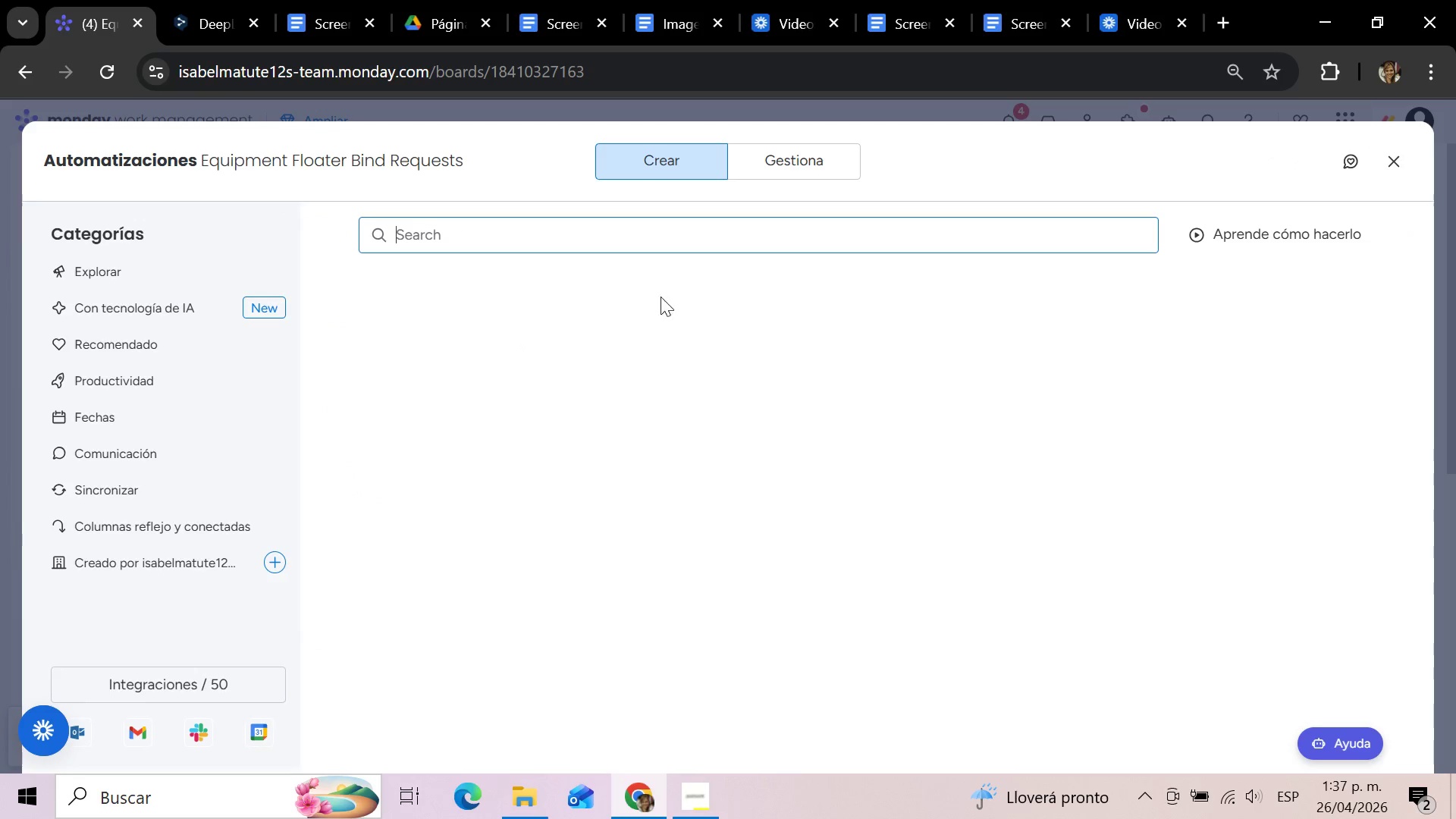 
left_click([575, 240])
 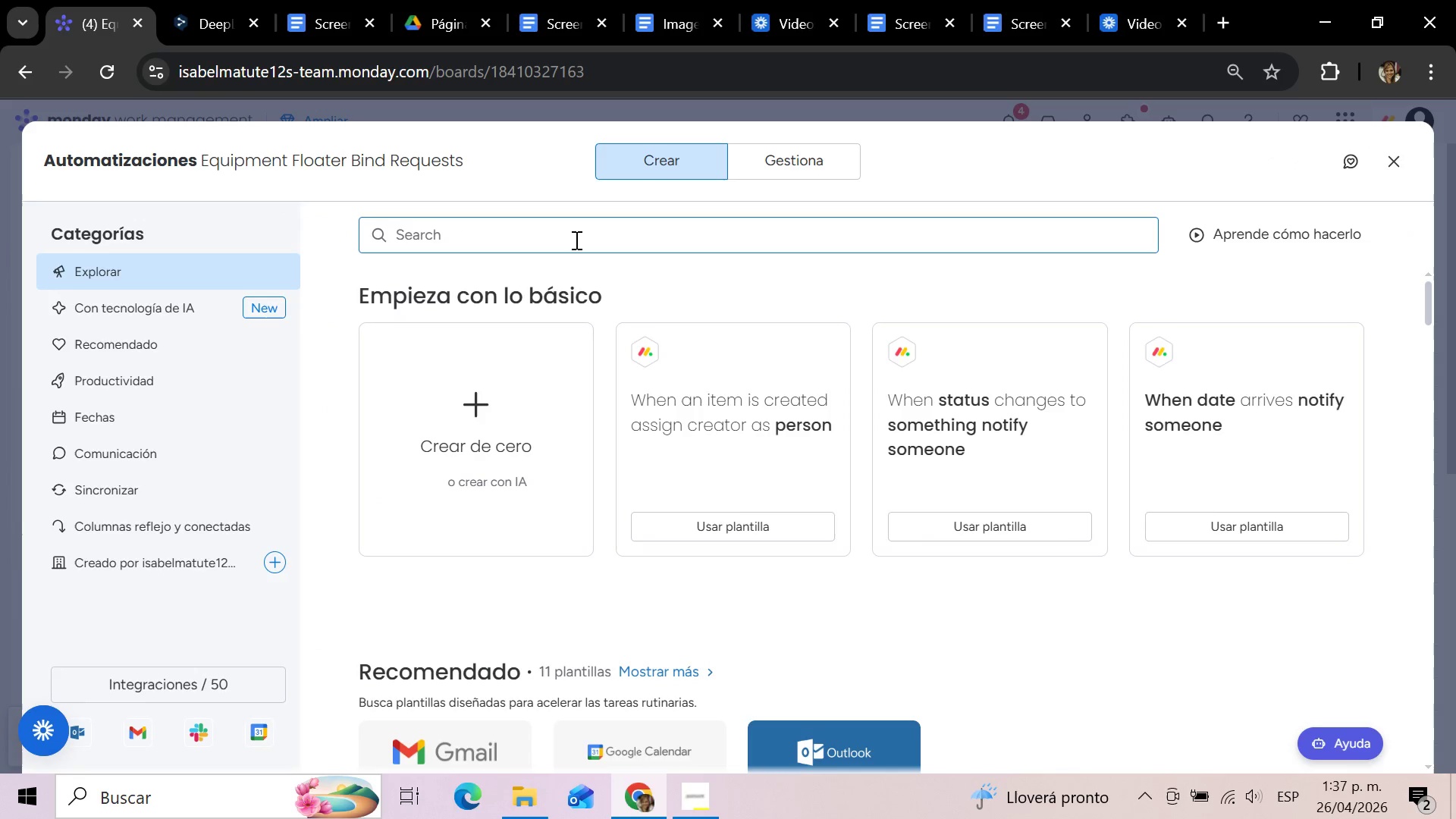 
type(date)
 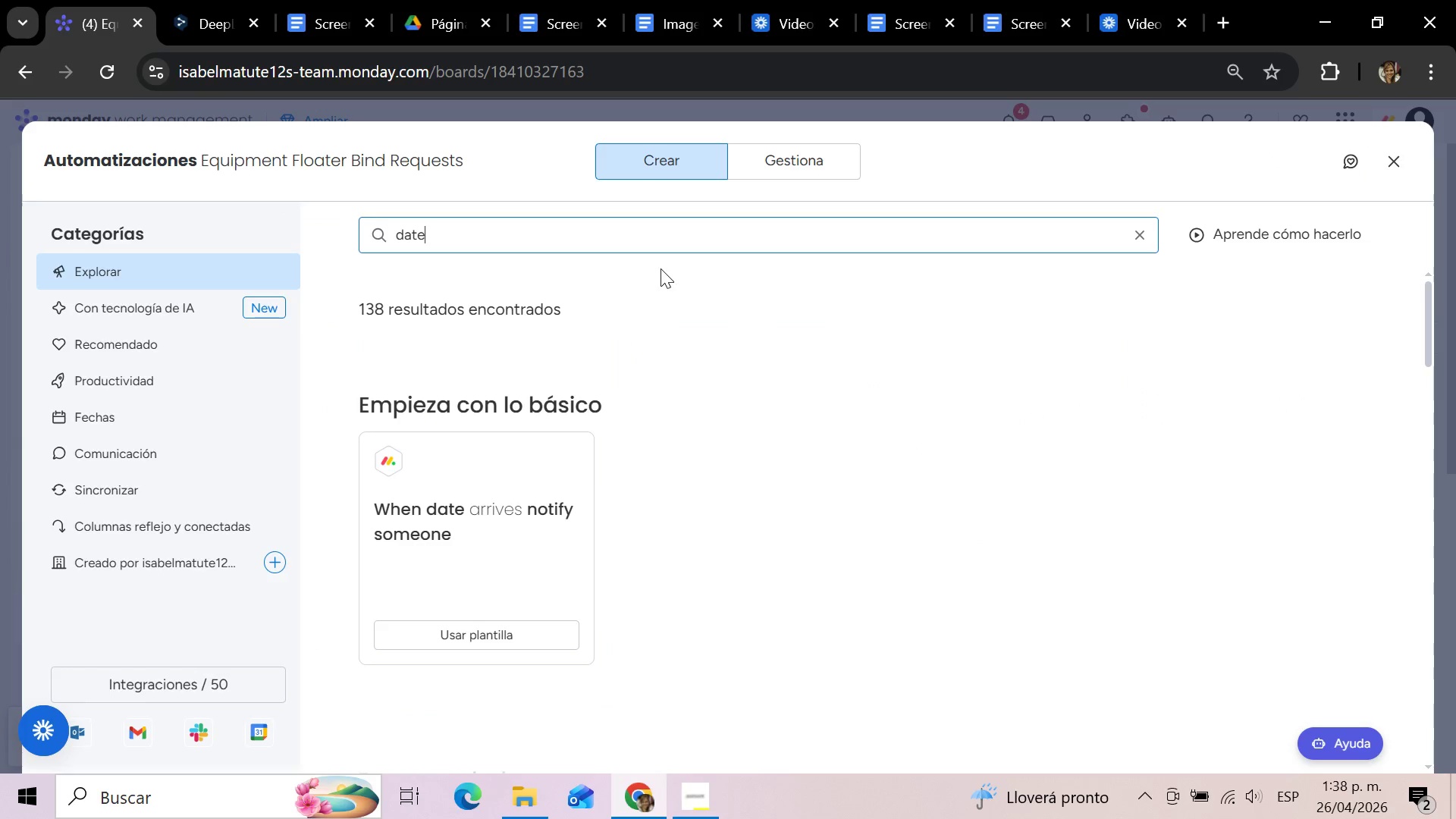 
scroll: coordinate [852, 422], scroll_direction: down, amount: 4.0
 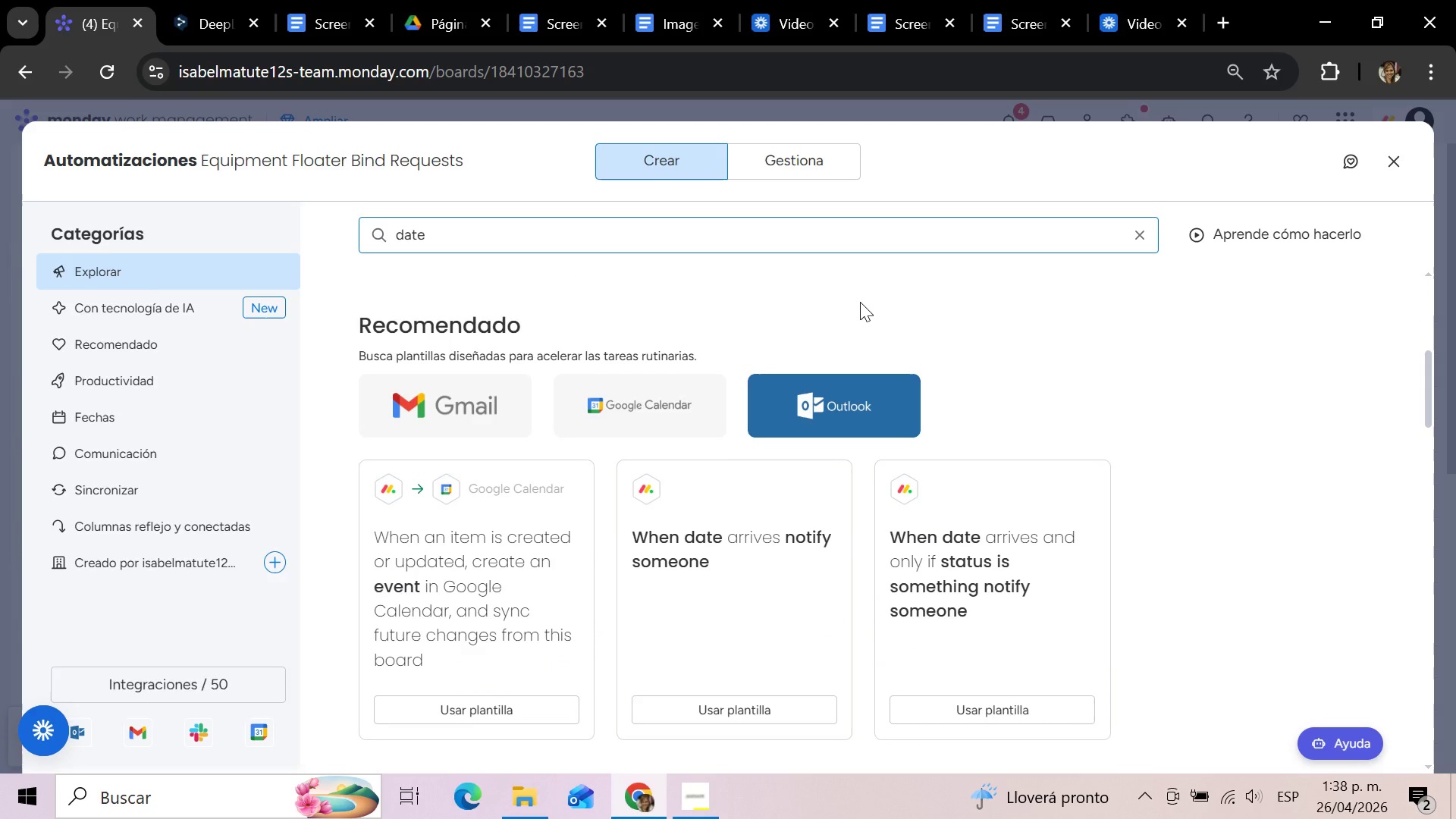 
wait(5.3)
 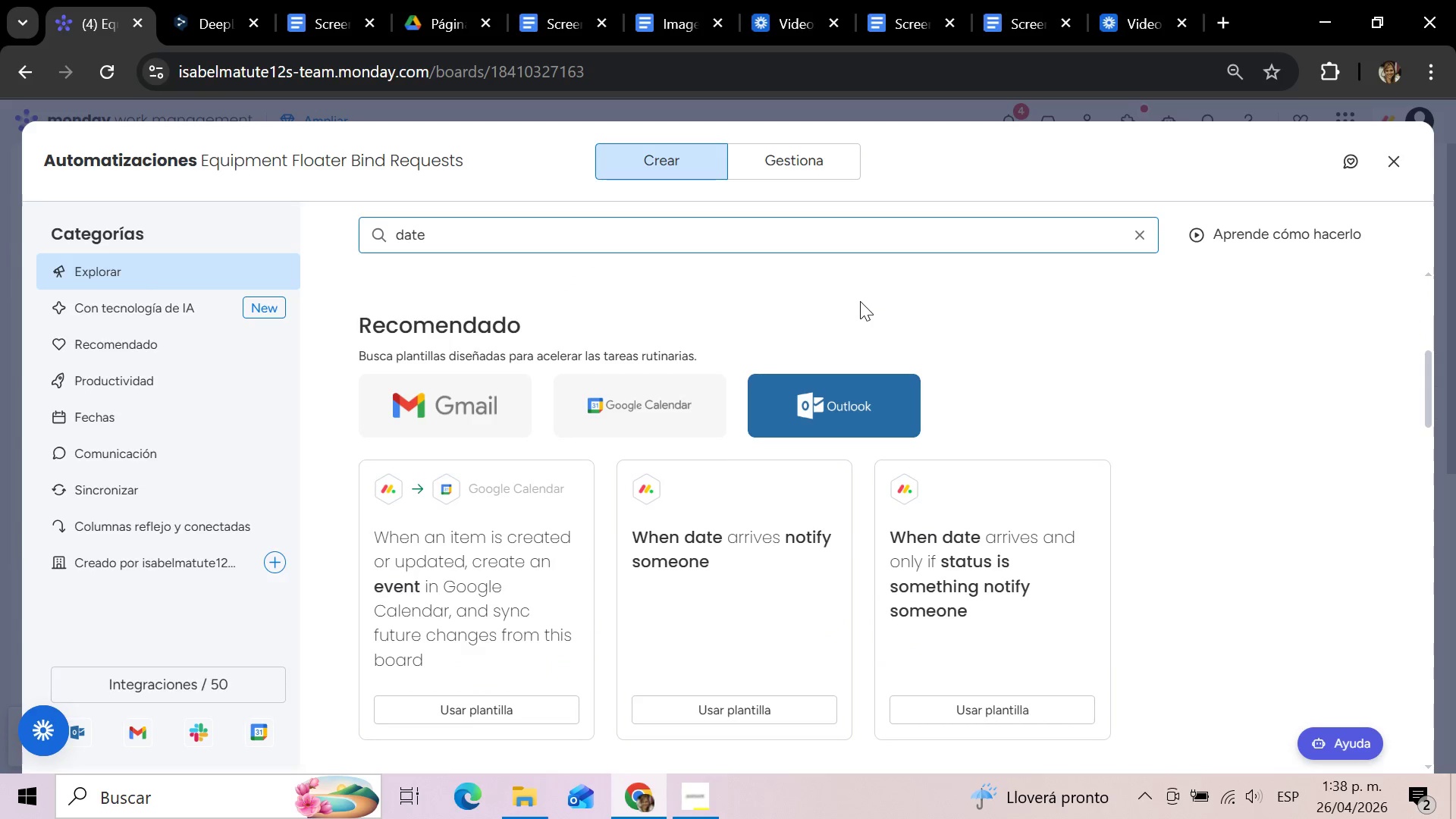 
scroll: coordinate [846, 310], scroll_direction: down, amount: 5.0
 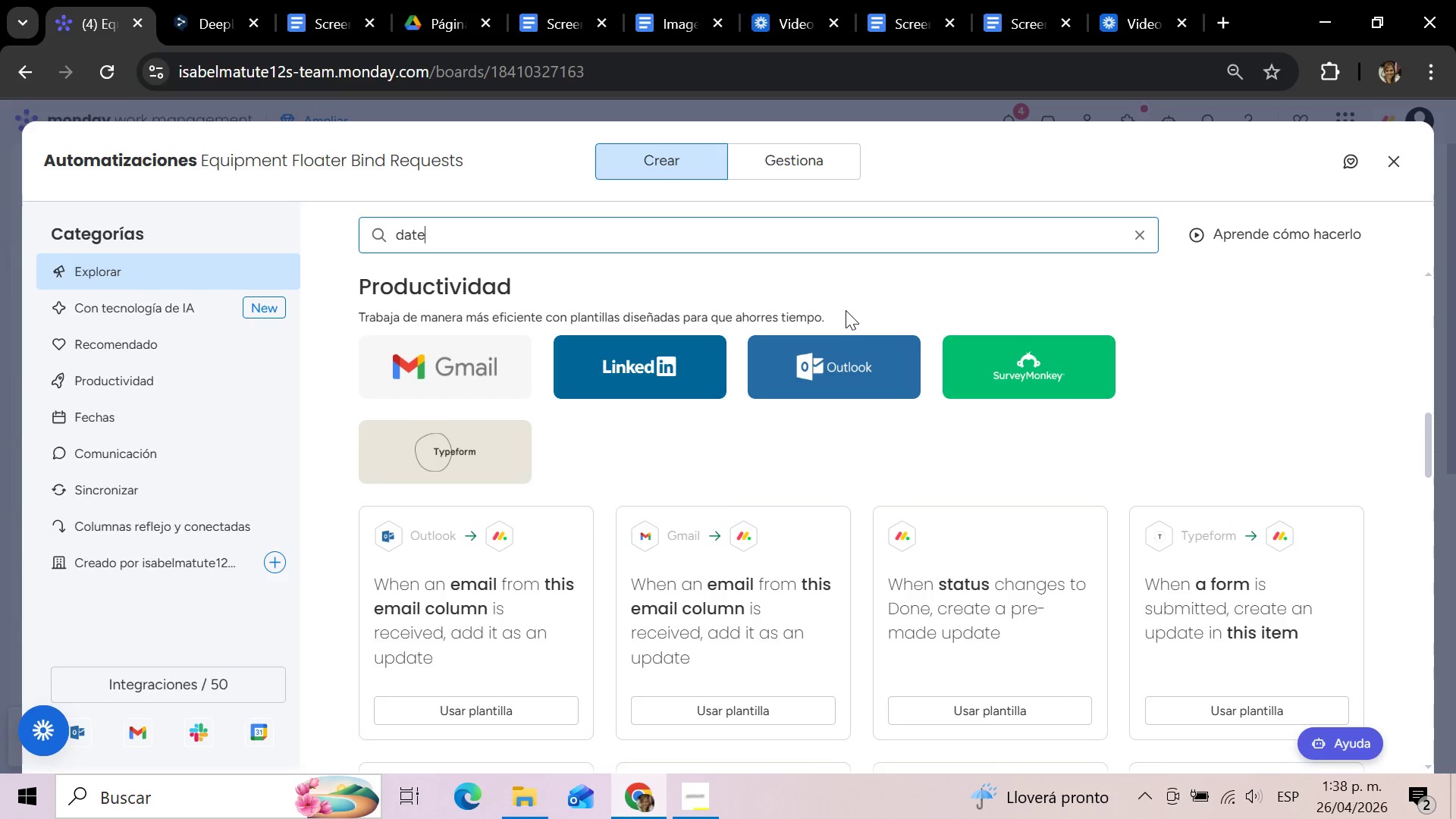 
wait(8.47)
 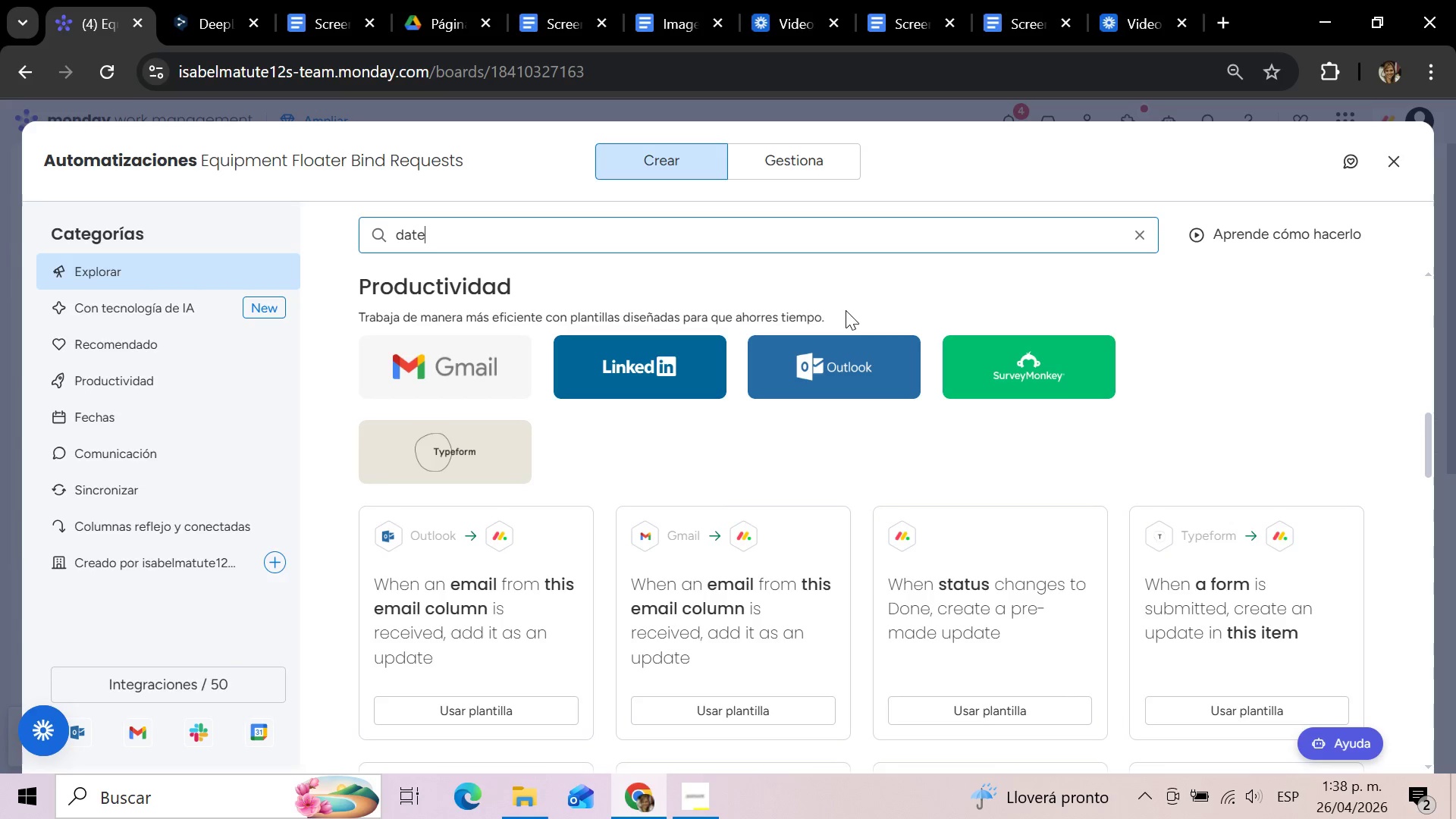 
scroll: coordinate [841, 309], scroll_direction: down, amount: 6.0
 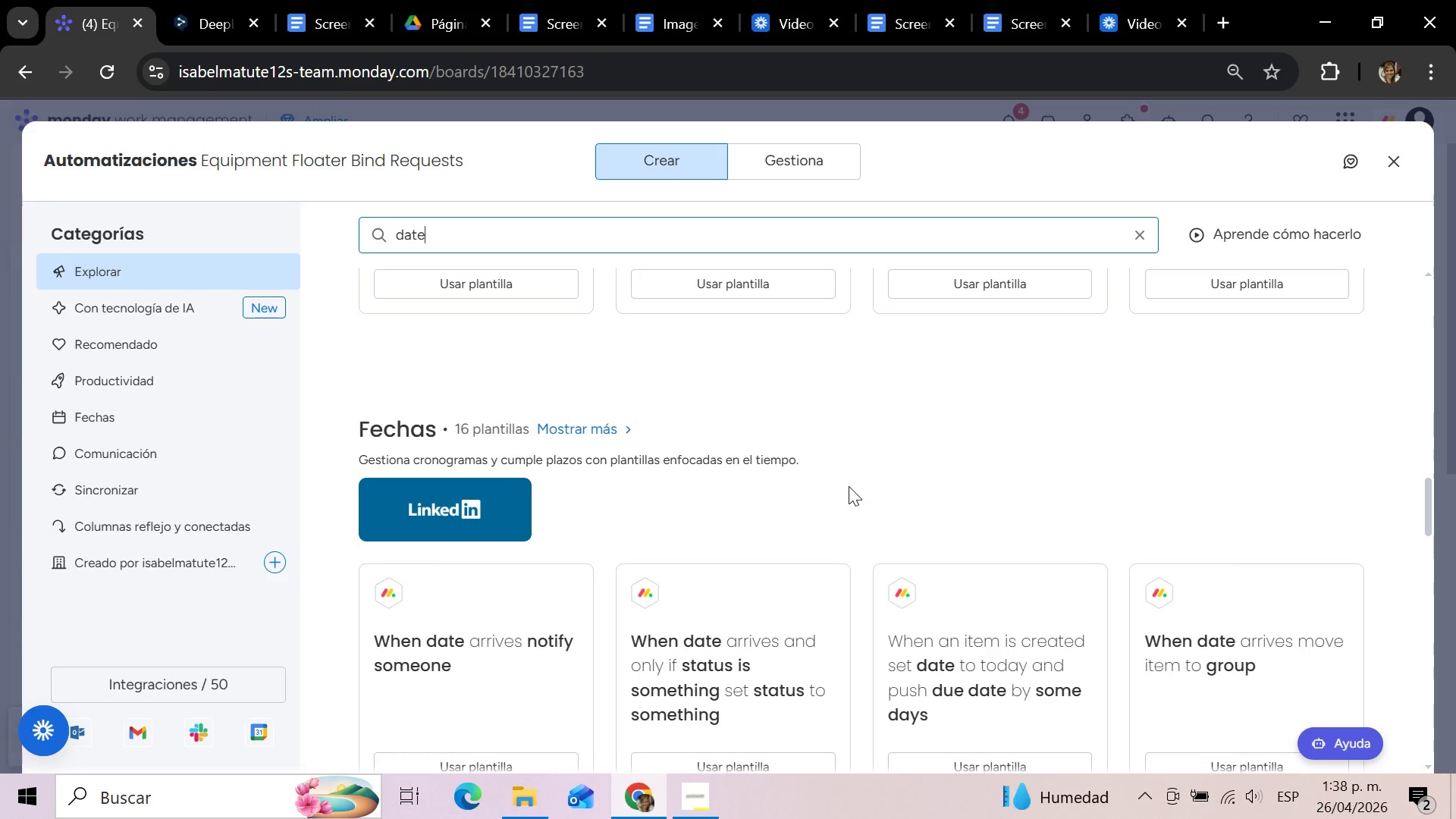 
wait(14.76)
 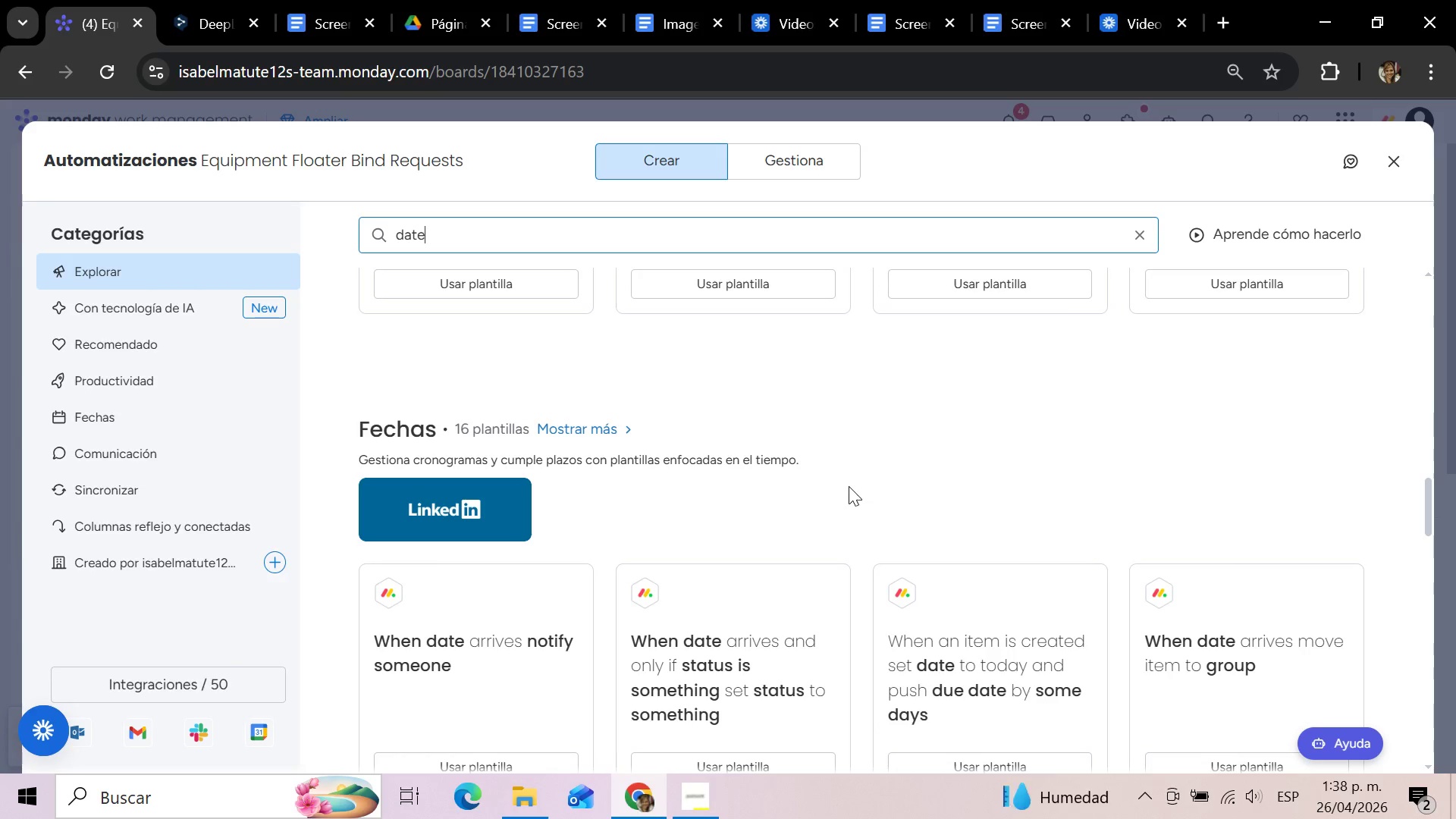 
scroll: coordinate [841, 491], scroll_direction: down, amount: 2.0
 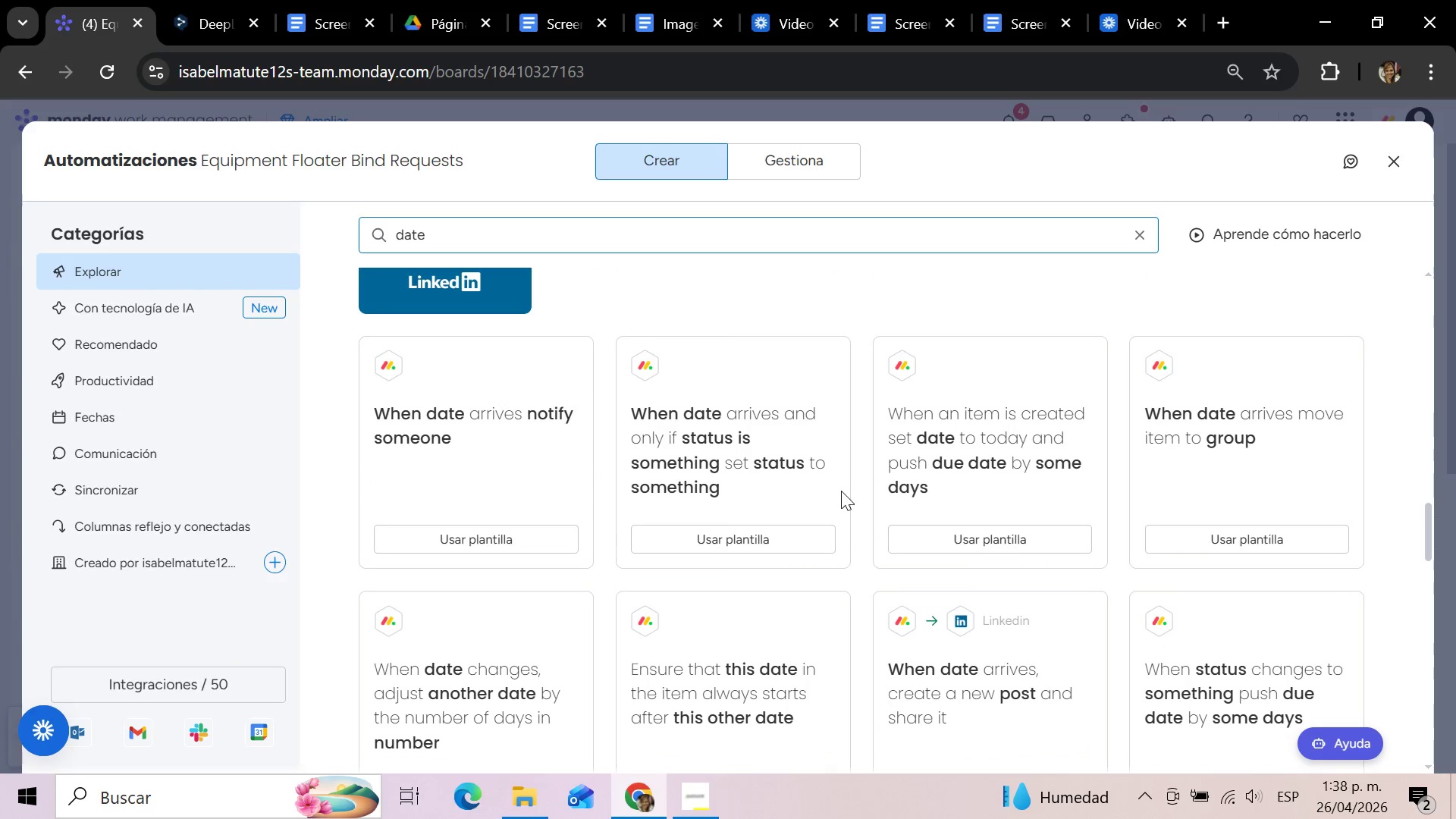 
scroll: coordinate [897, 509], scroll_direction: up, amount: 5.0
 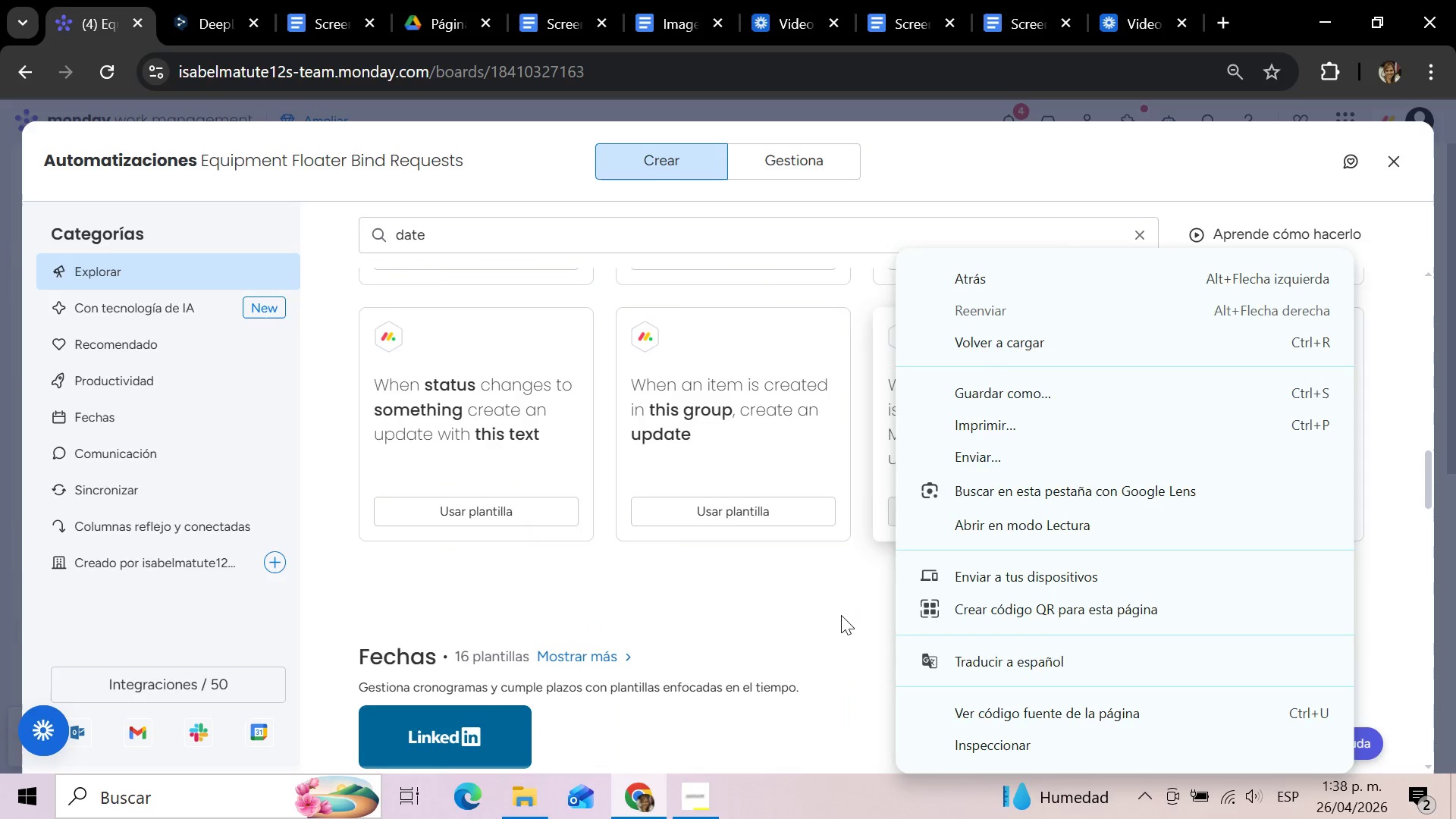 
left_click([839, 625])
 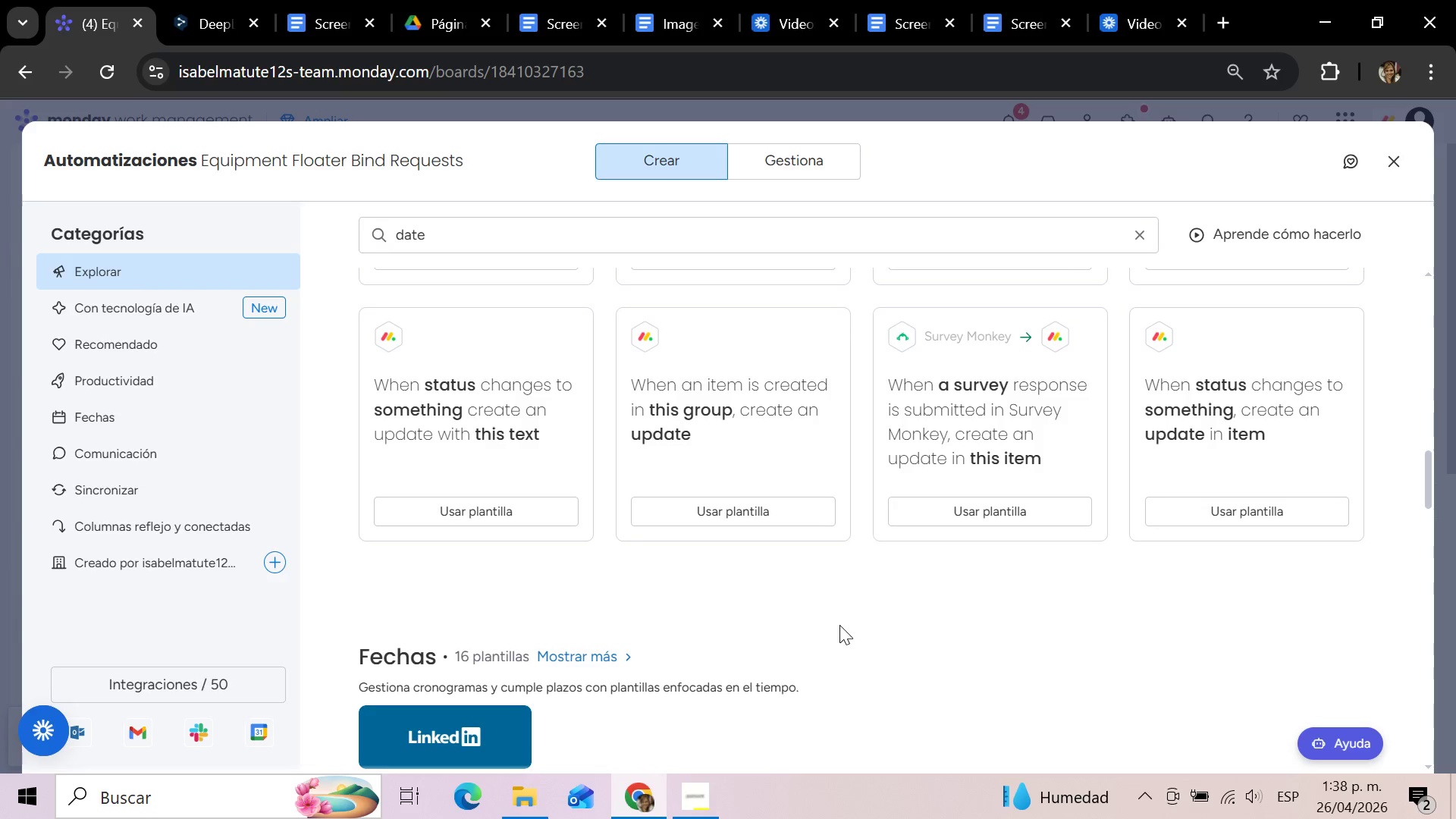 
scroll: coordinate [839, 625], scroll_direction: up, amount: 3.0
 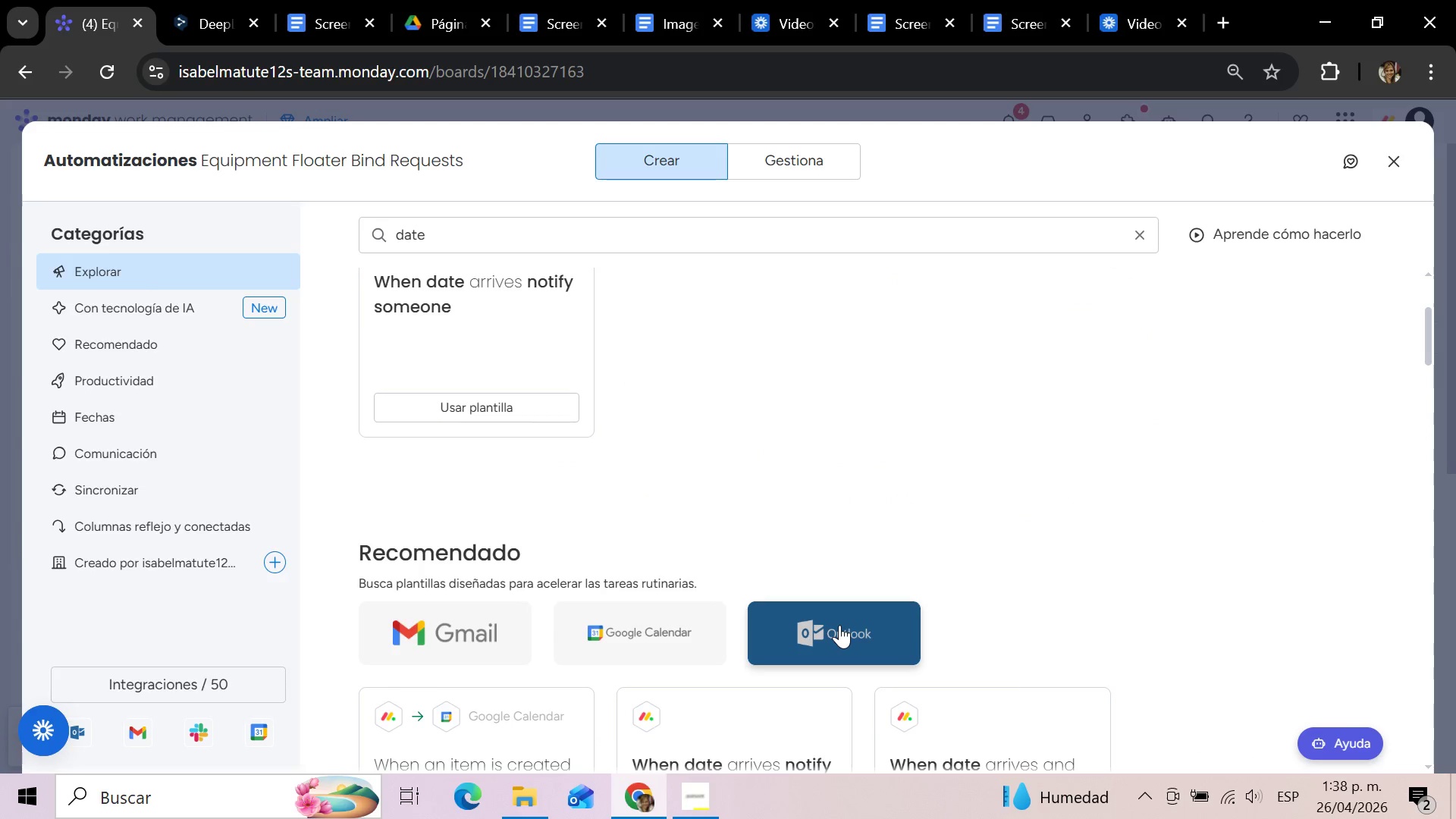 
scroll: coordinate [839, 625], scroll_direction: down, amount: 7.0
 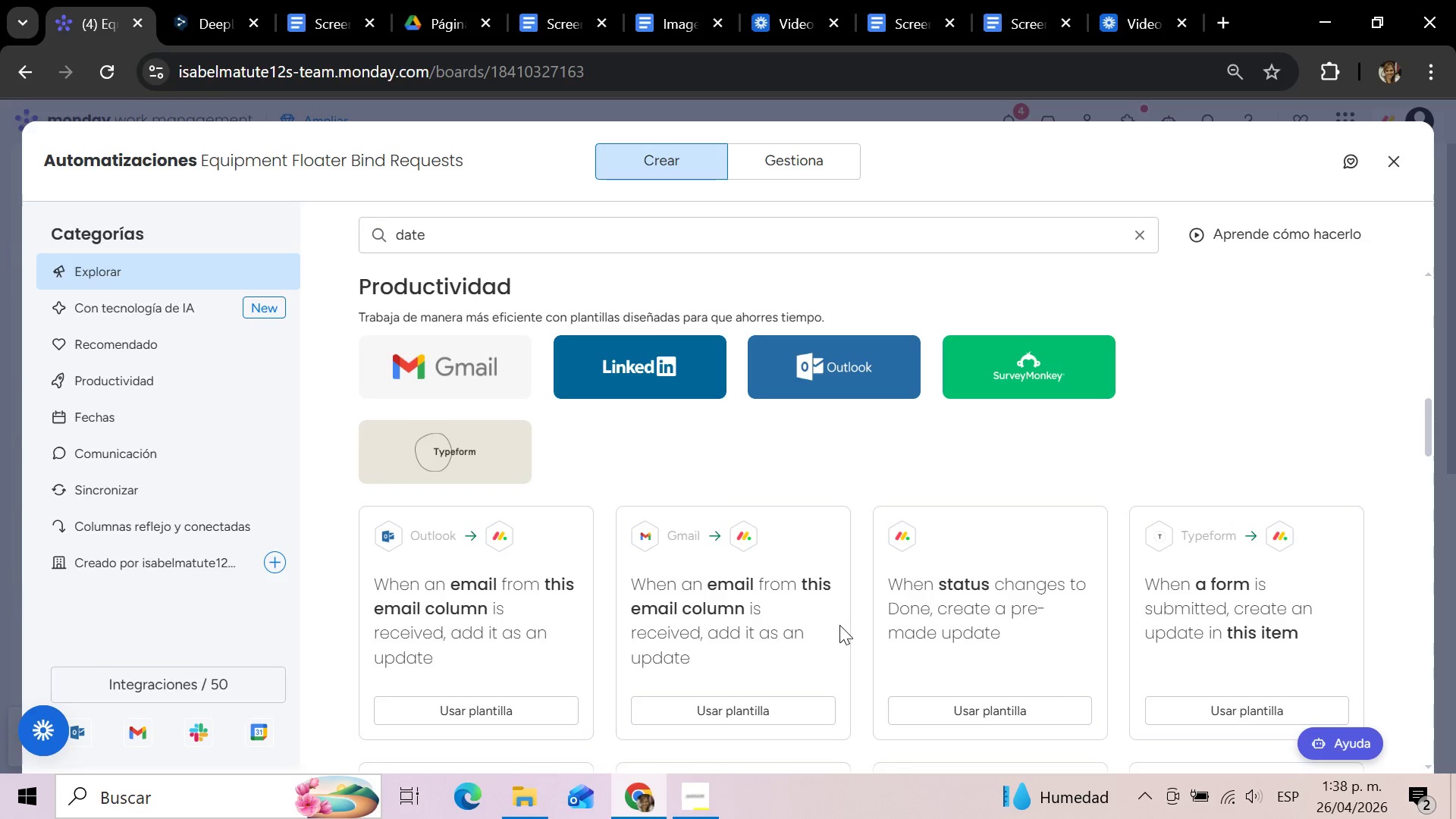 
scroll: coordinate [839, 625], scroll_direction: up, amount: 1.0
 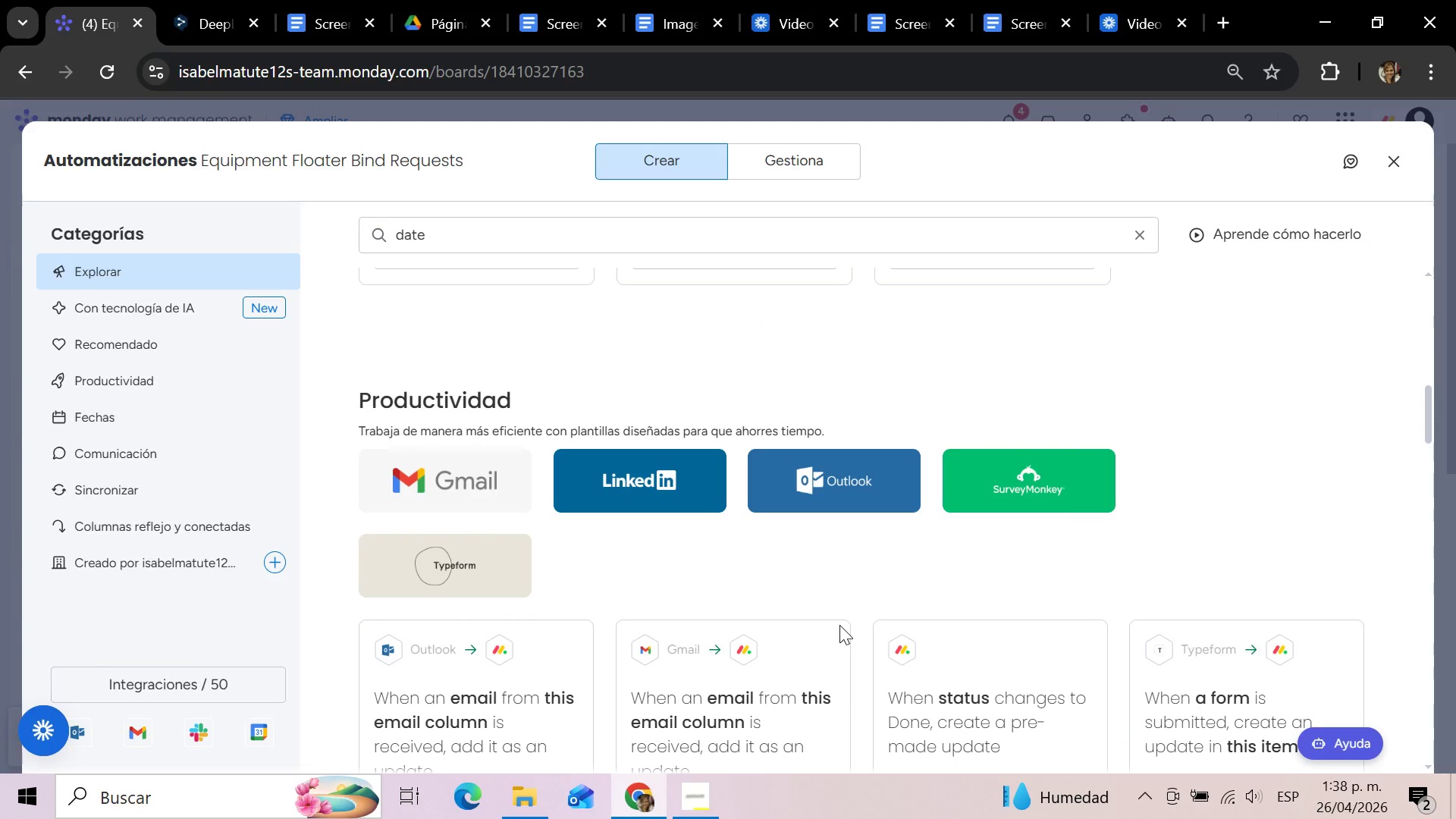 
scroll: coordinate [839, 625], scroll_direction: down, amount: 5.0
 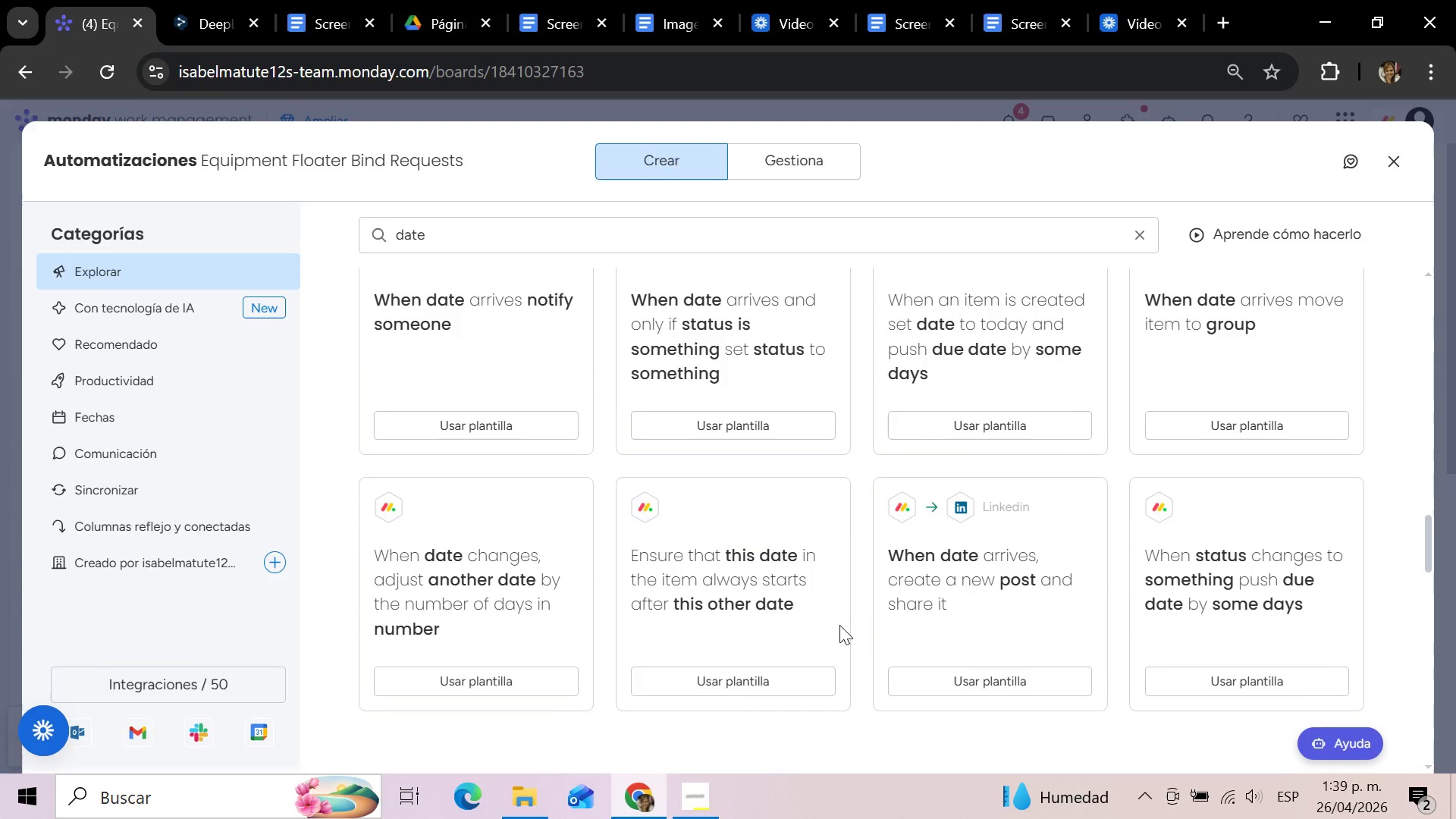 
wait(5.44)
 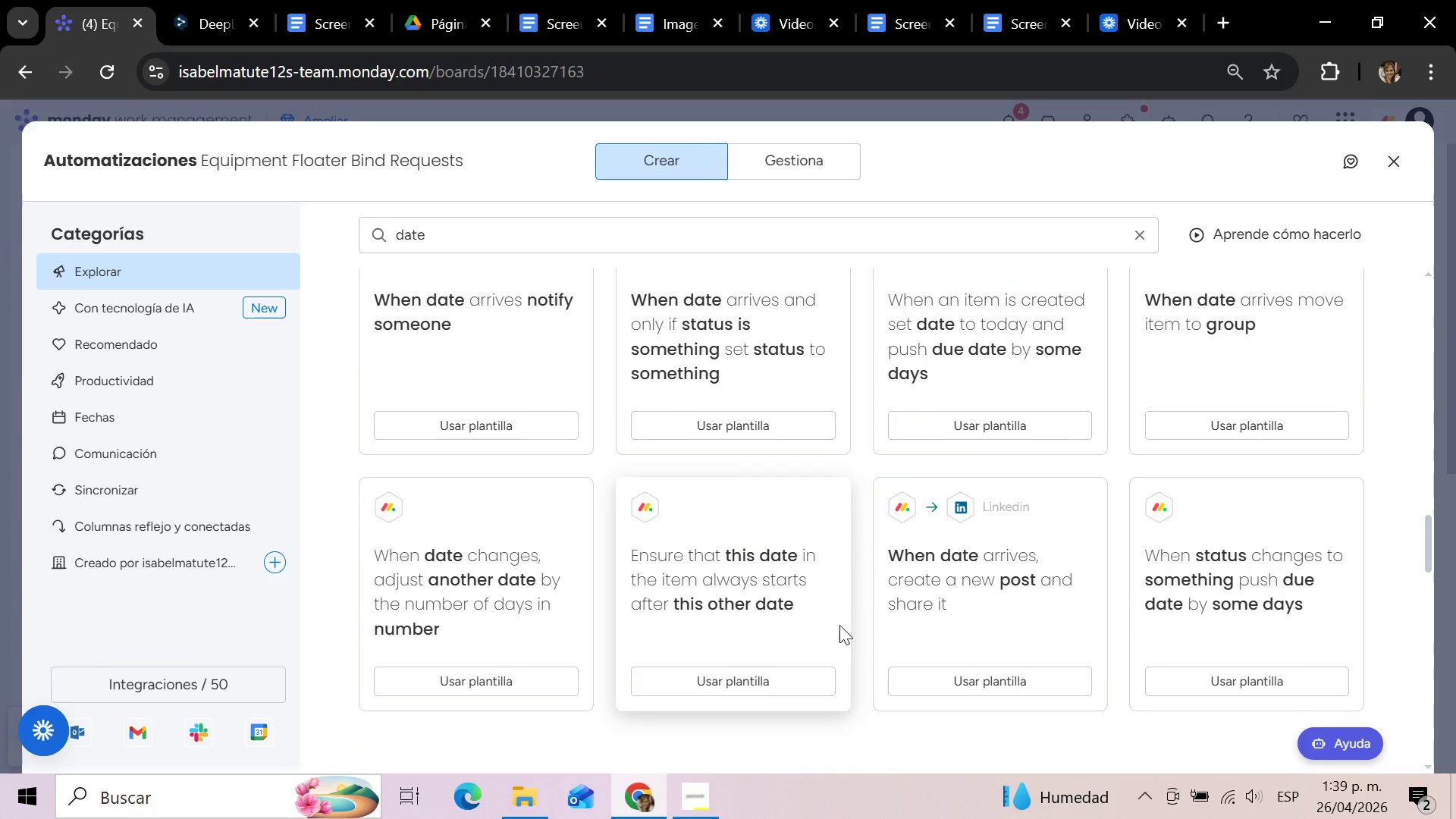 
scroll: coordinate [839, 625], scroll_direction: up, amount: 1.0
 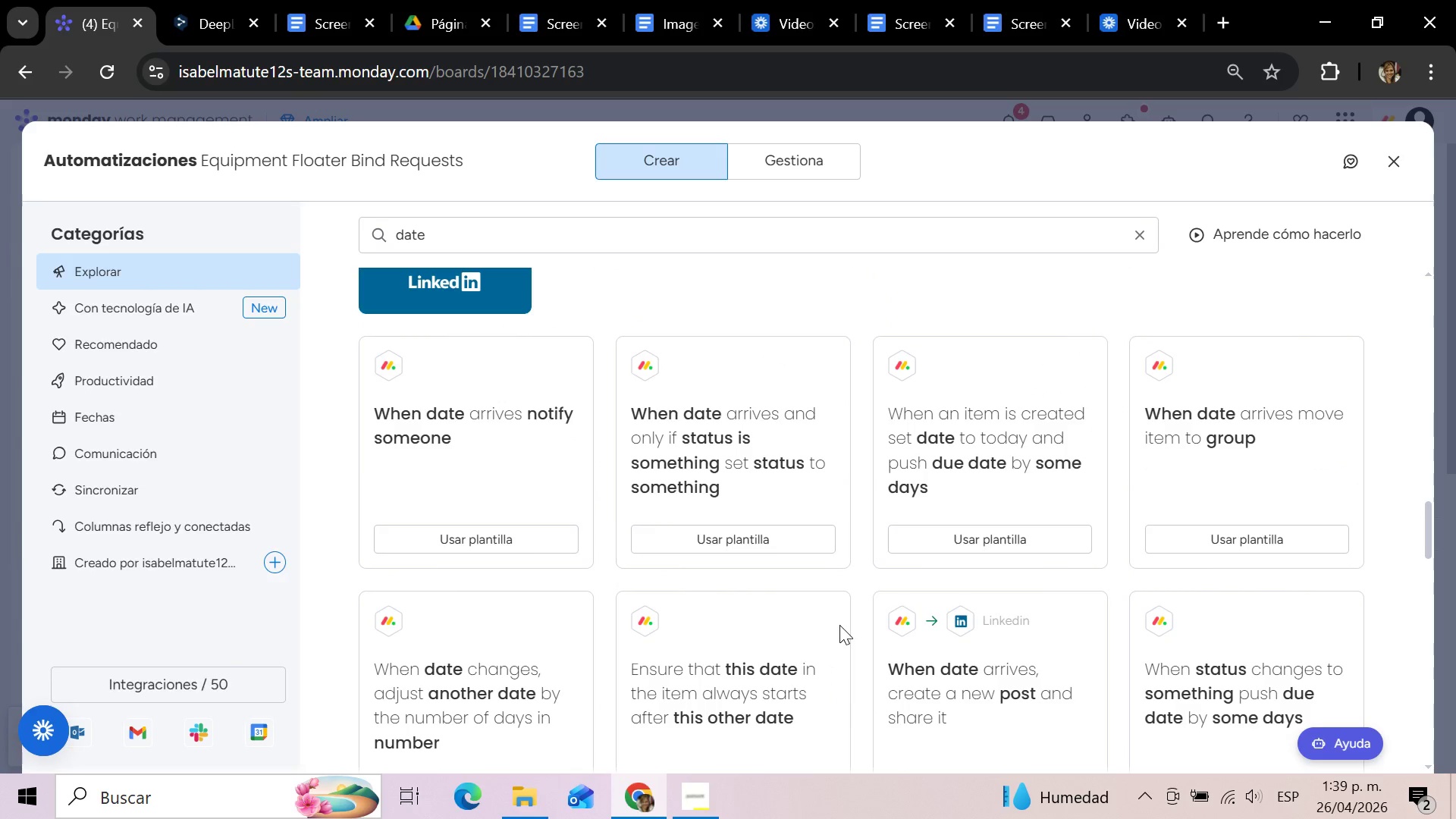 
wait(8.67)
 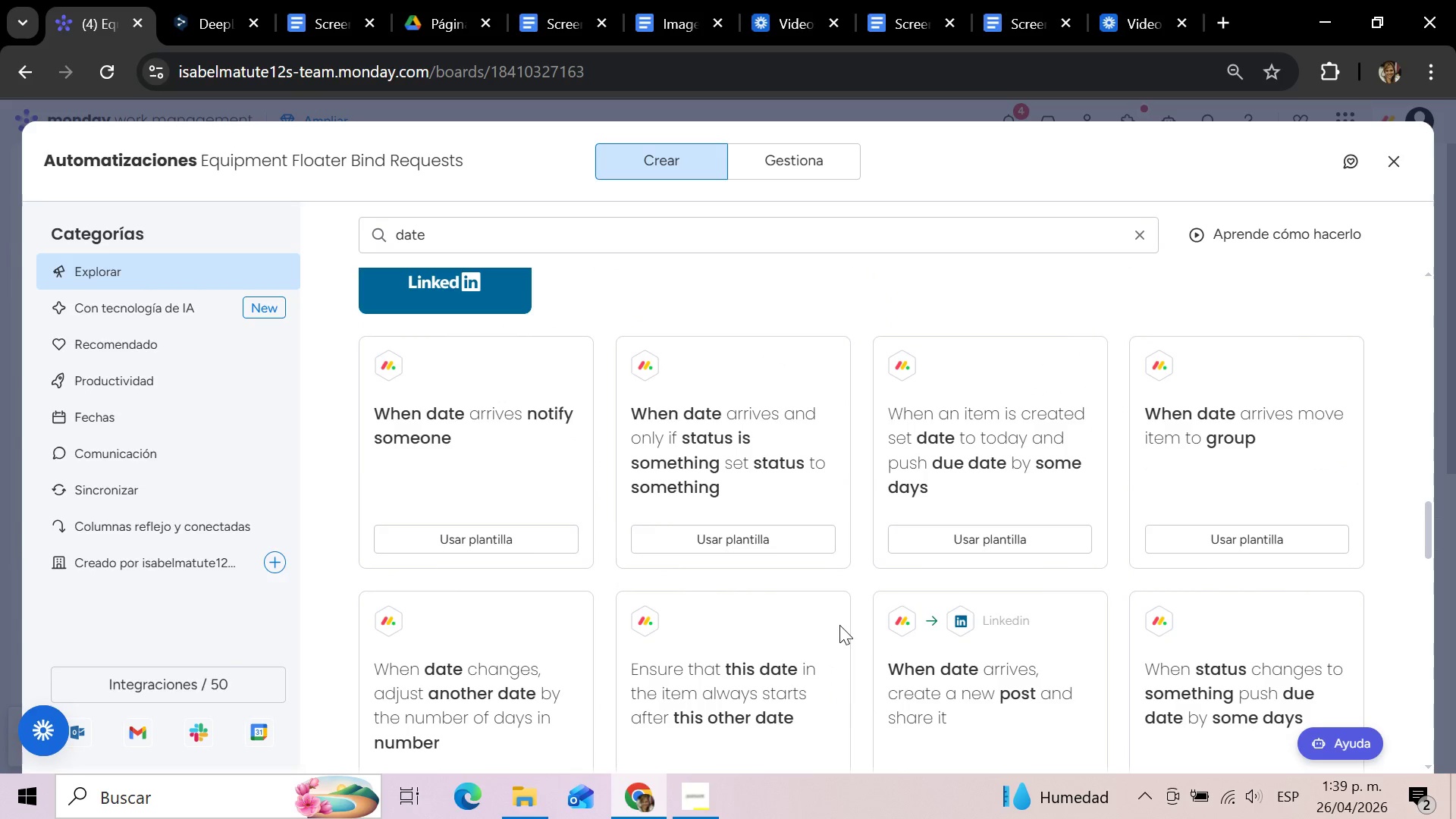 
scroll: coordinate [839, 625], scroll_direction: down, amount: 4.0
 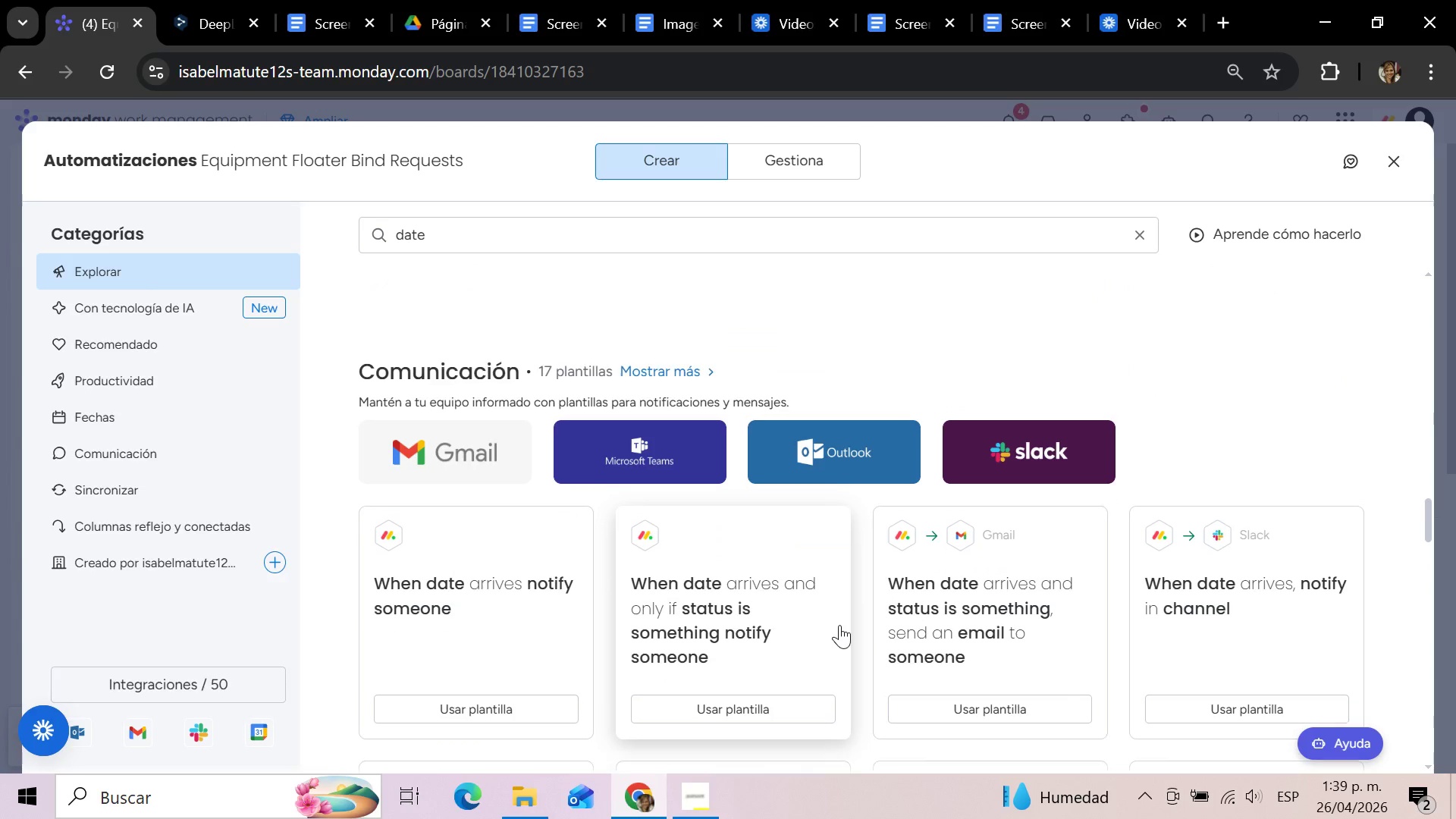 
scroll: coordinate [839, 625], scroll_direction: up, amount: 4.0
 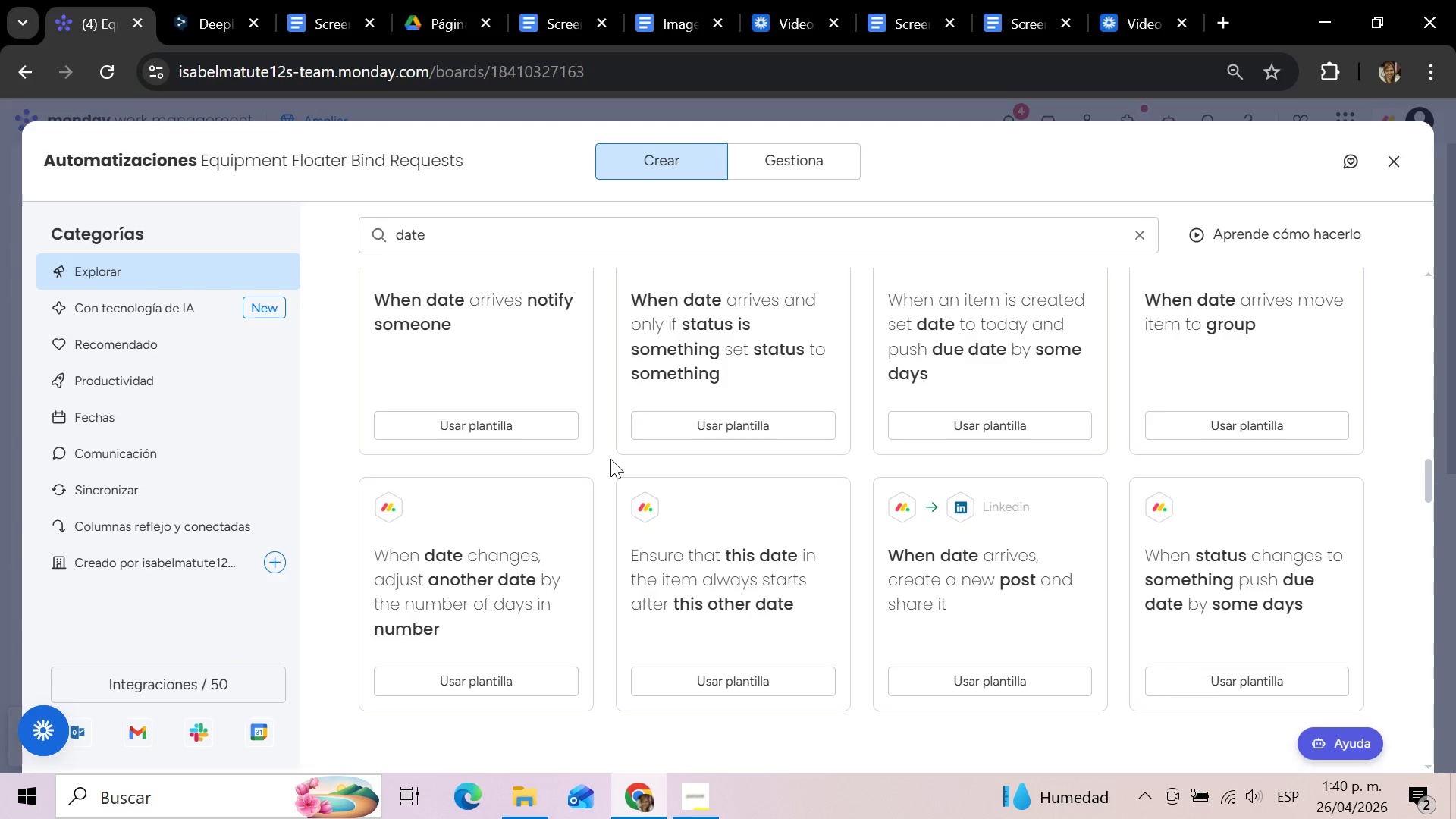 
wait(63.93)
 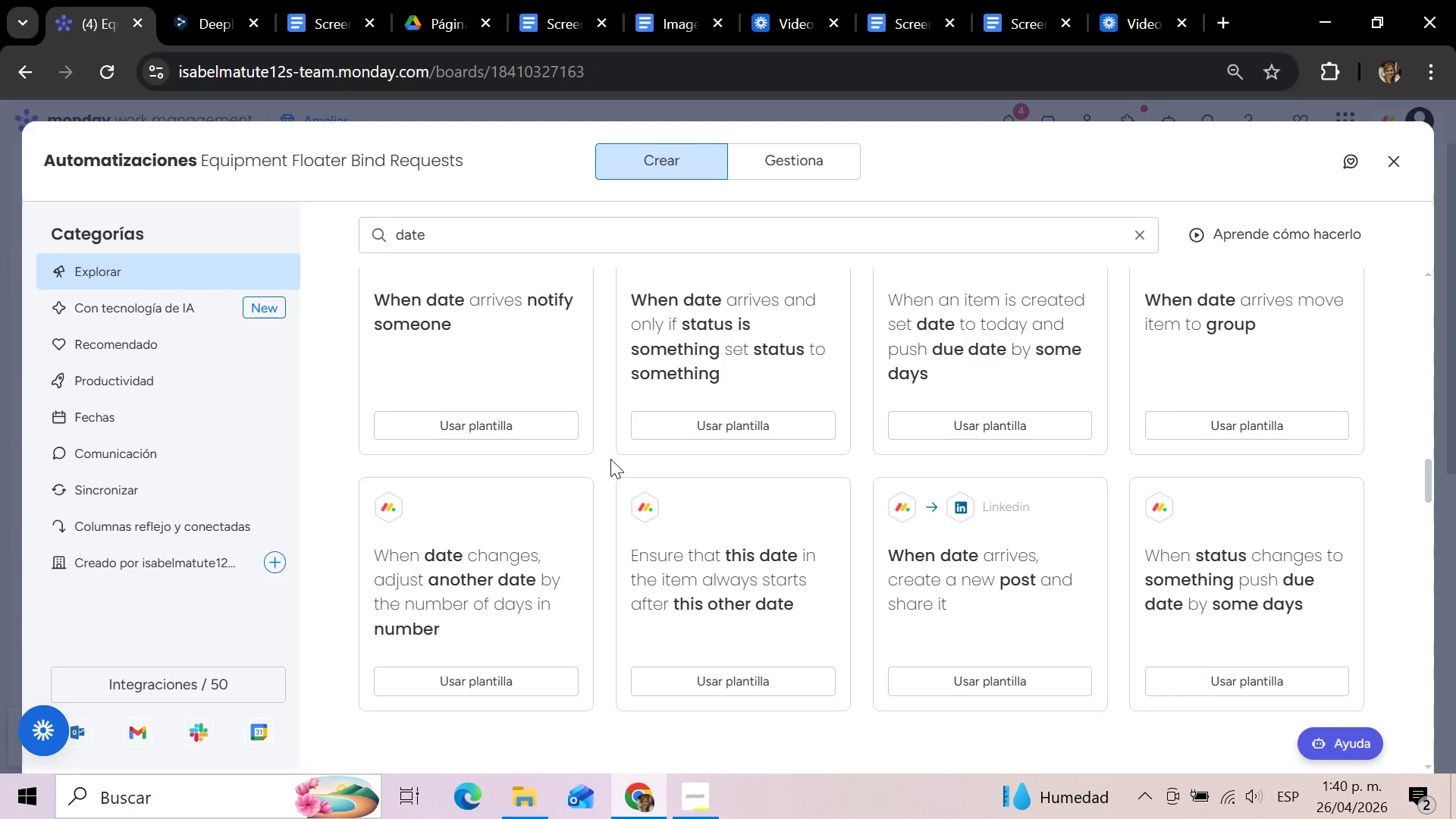 
scroll: coordinate [751, 742], scroll_direction: up, amount: 4.0
 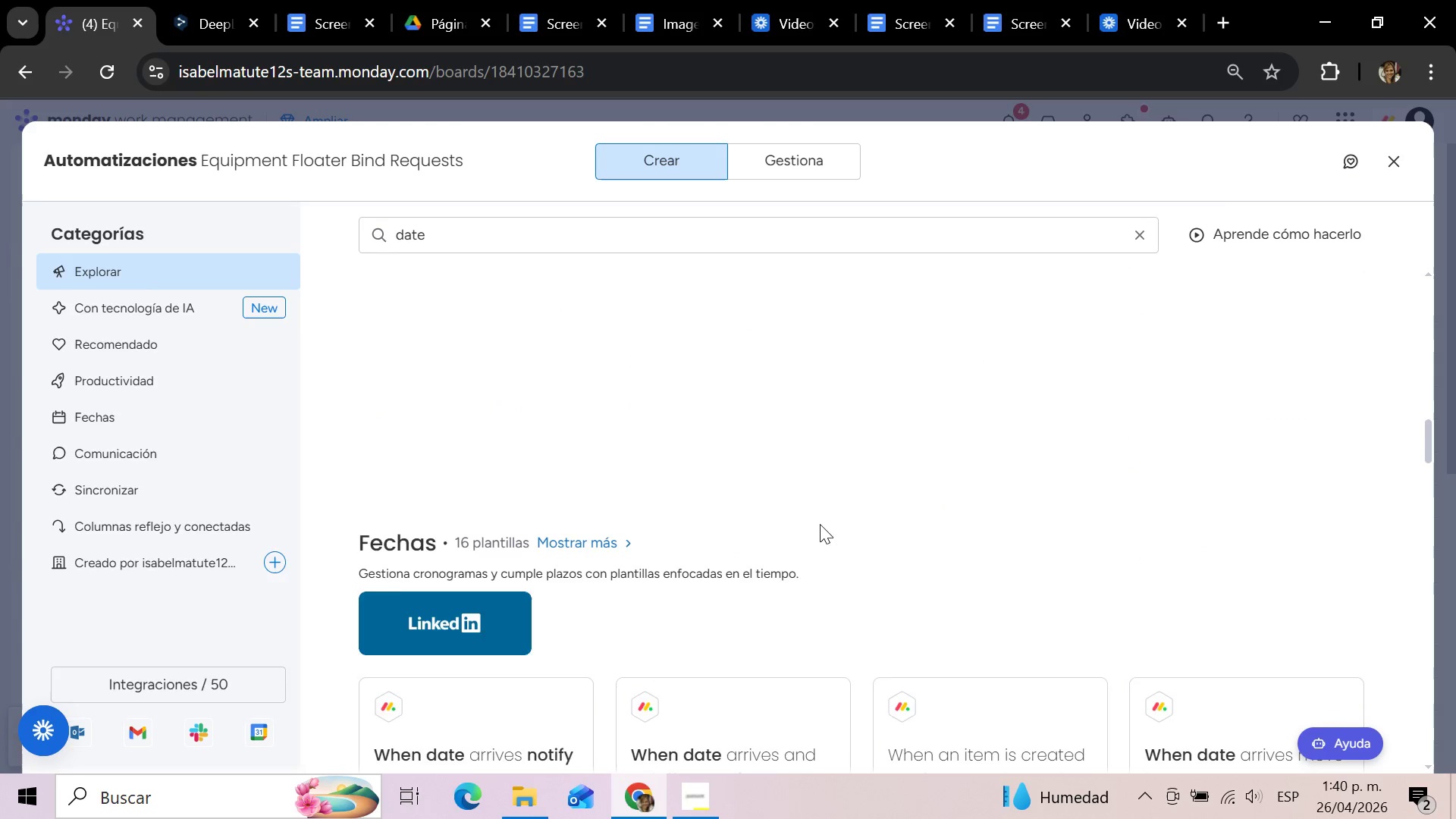 
scroll: coordinate [822, 431], scroll_direction: down, amount: 6.0
 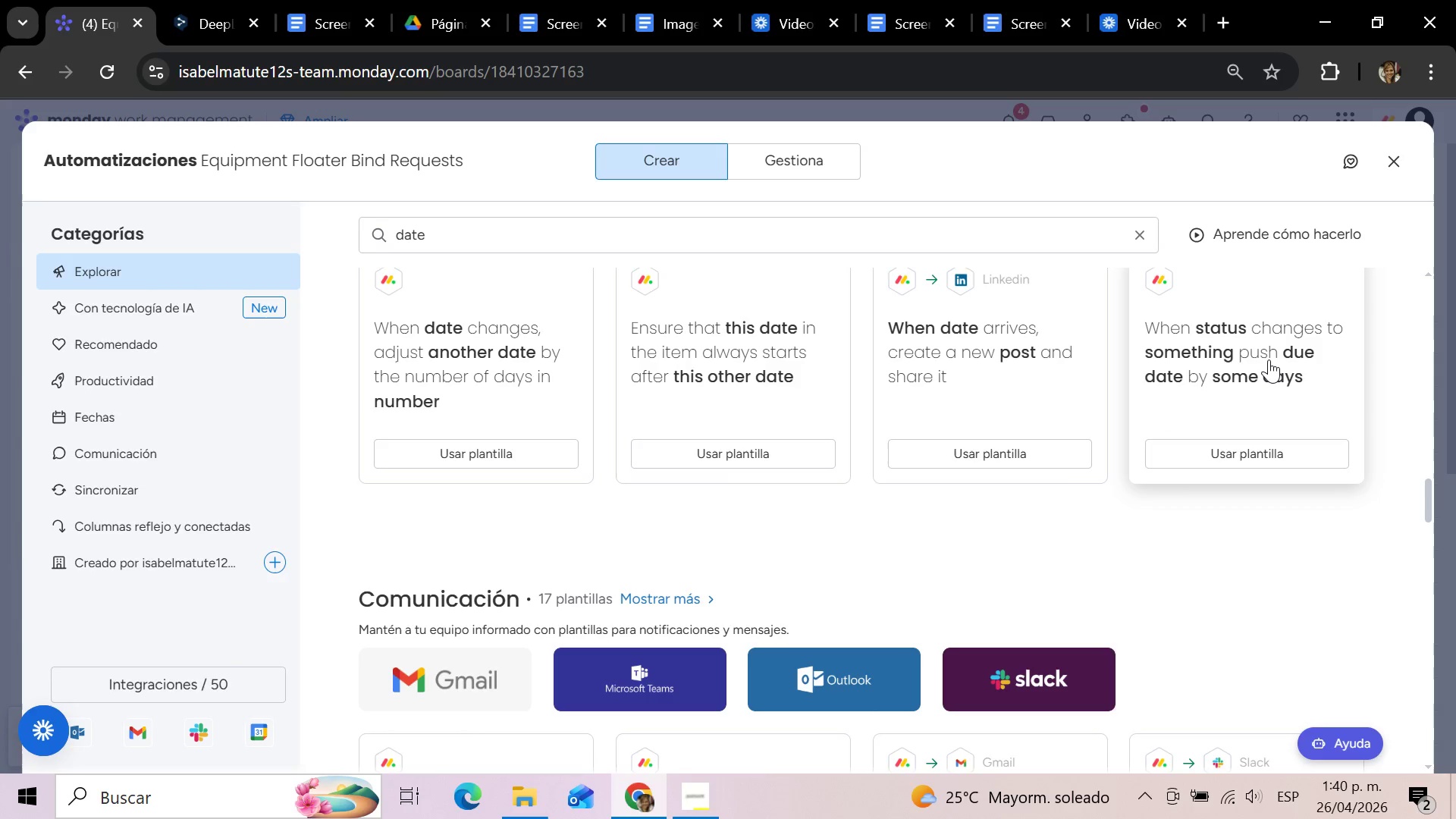 
wait(19.16)
 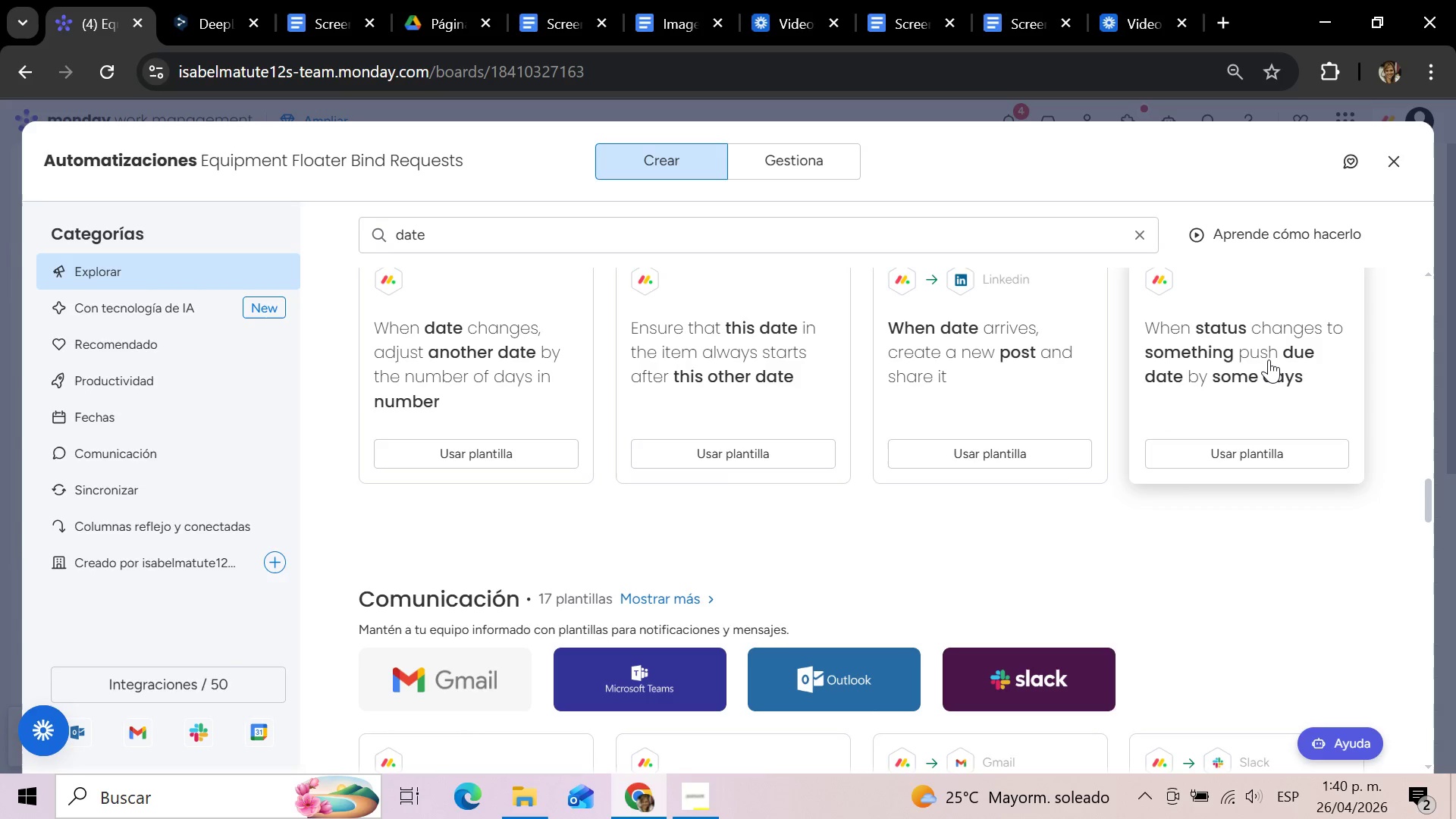 
scroll: coordinate [839, 537], scroll_direction: up, amount: 2.0
 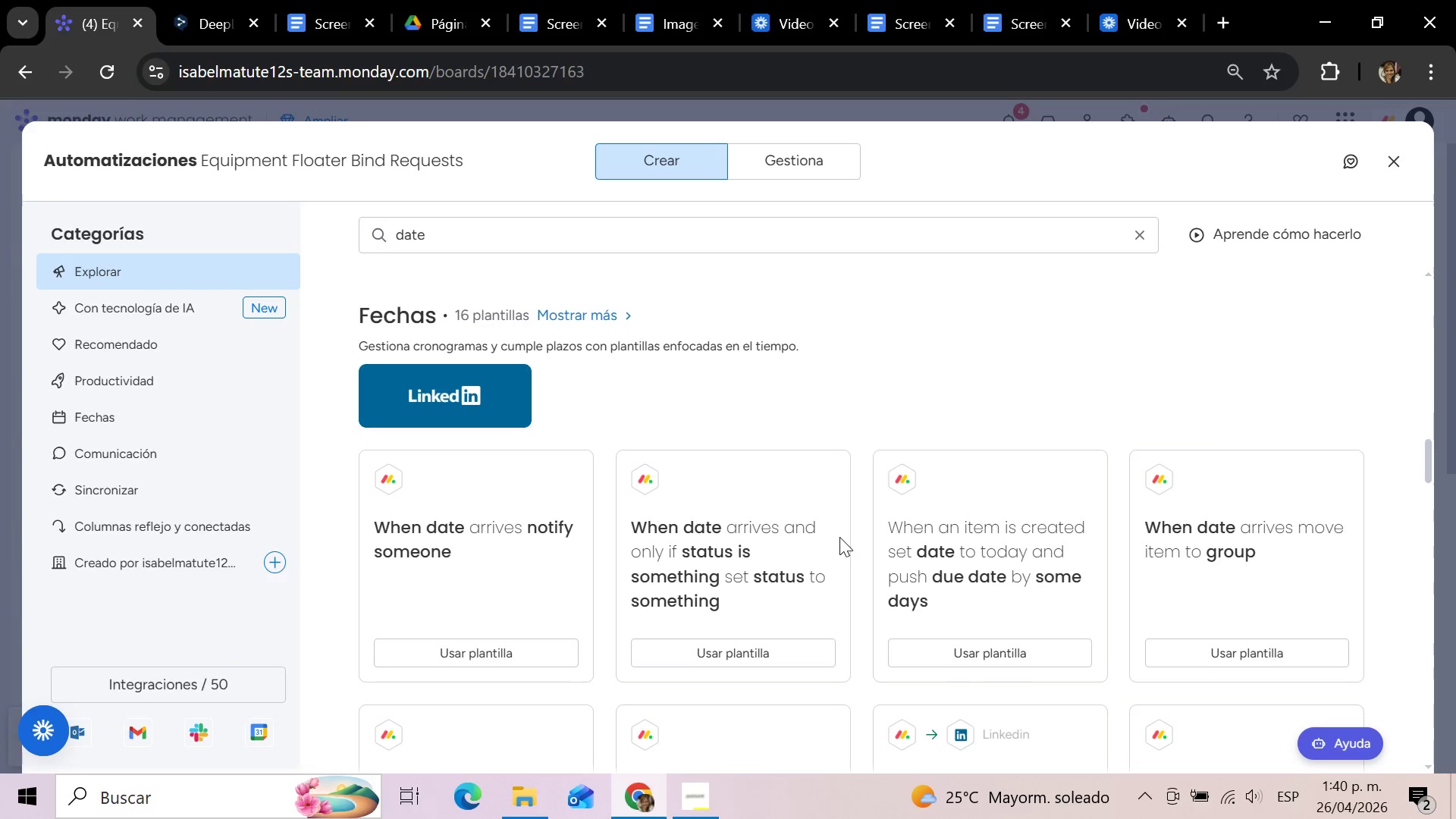 
wait(6.25)
 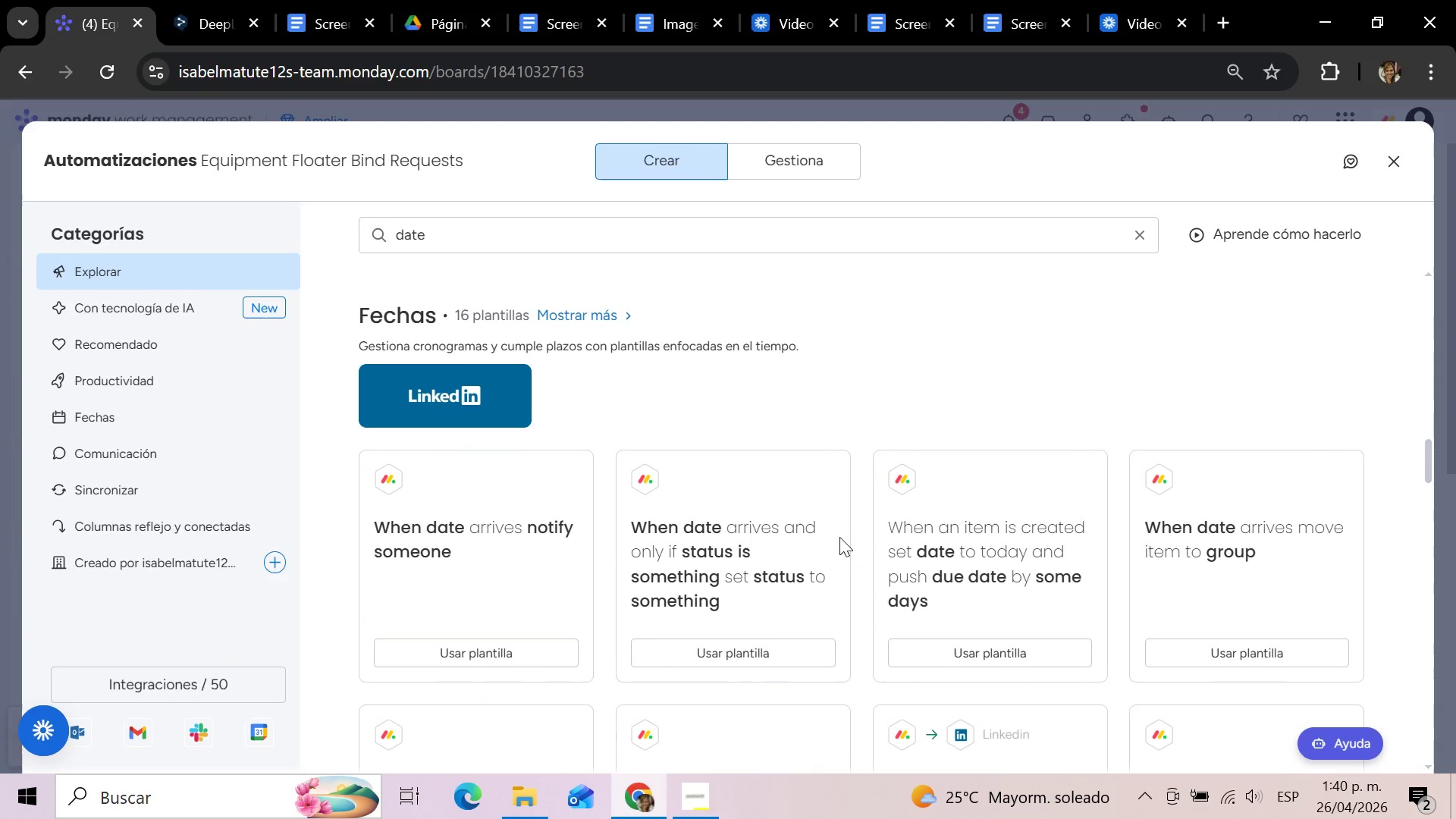 
left_click([735, 510])
 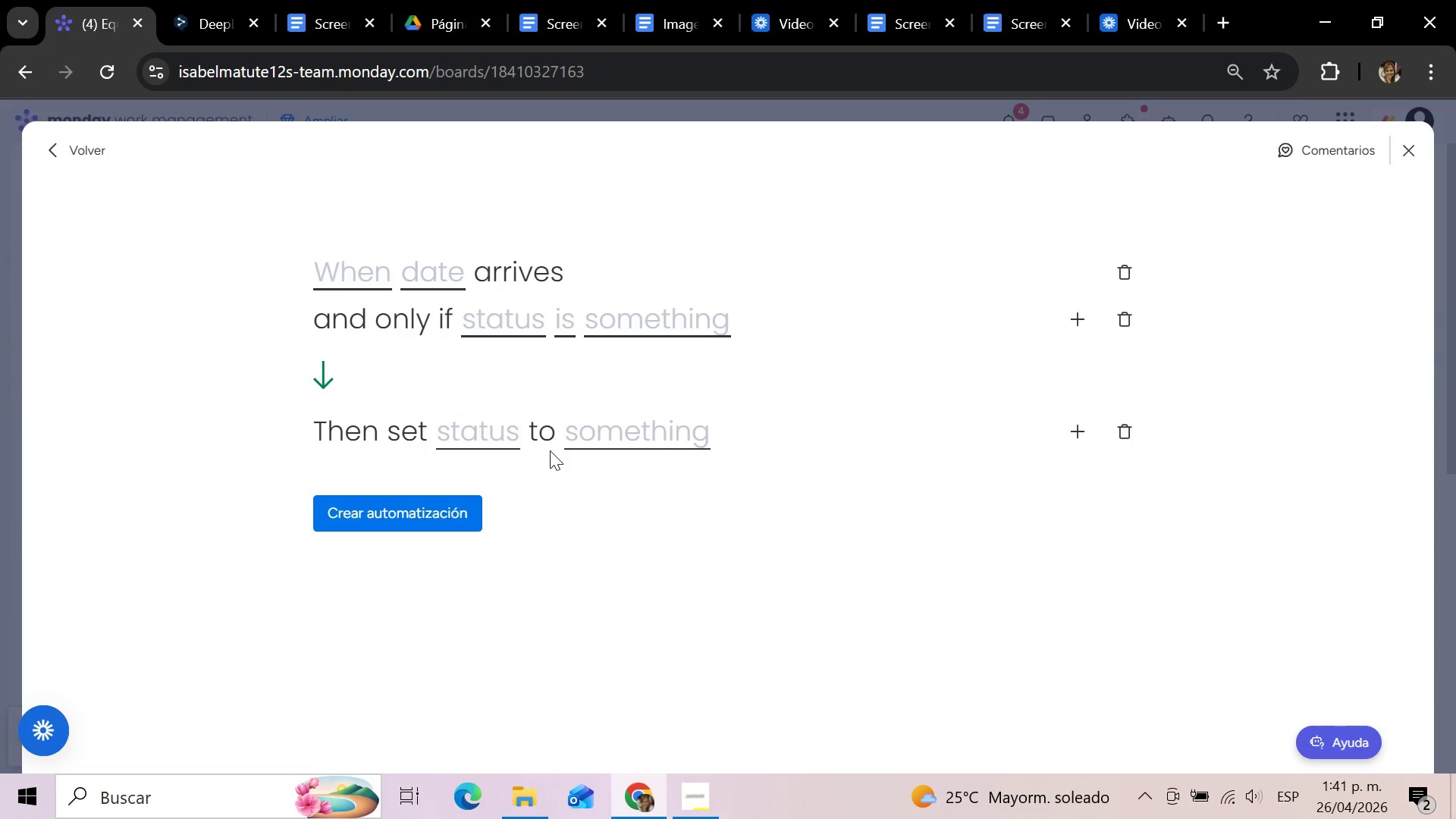 
wait(30.47)
 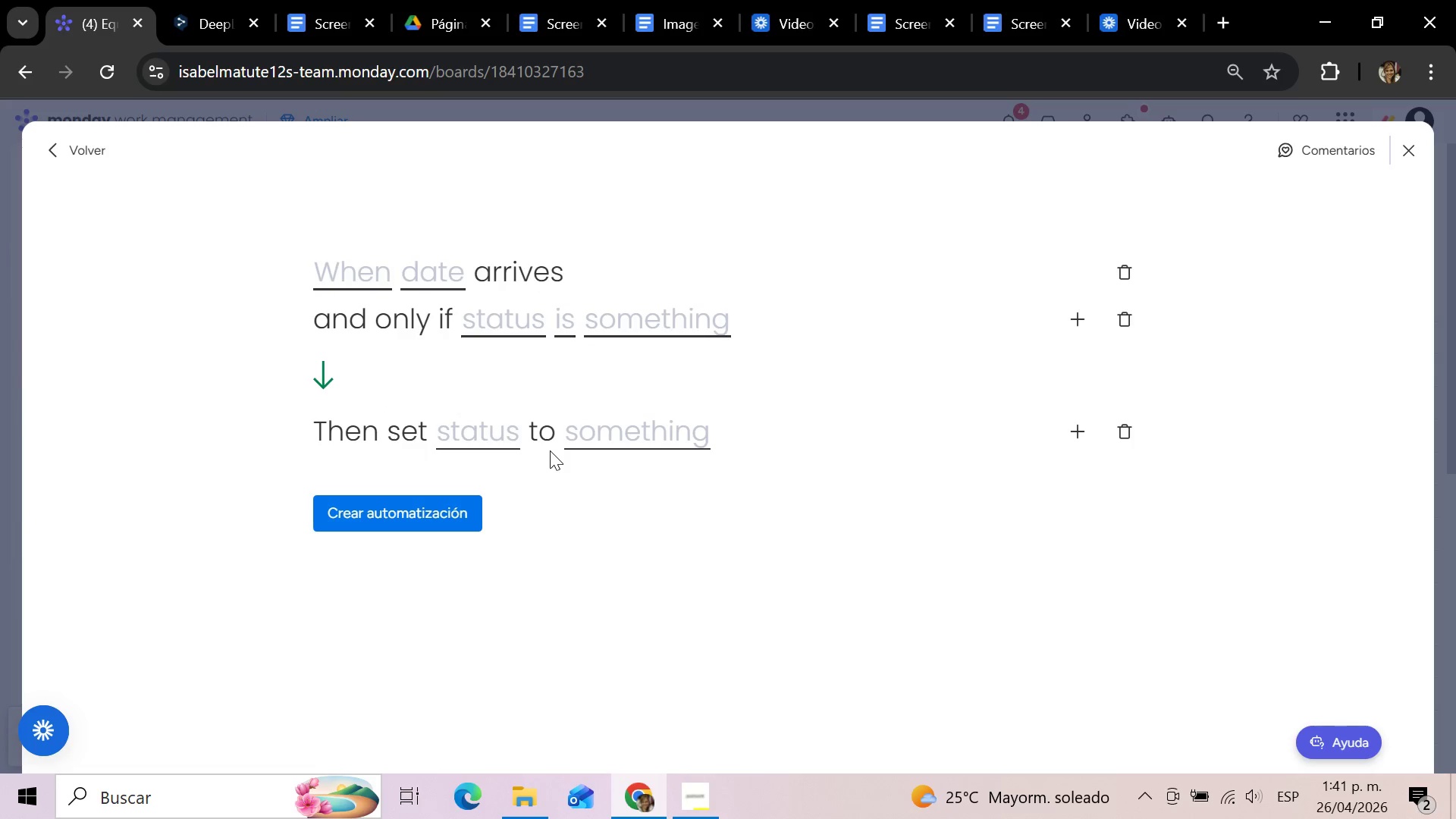 
left_click([363, 270])
 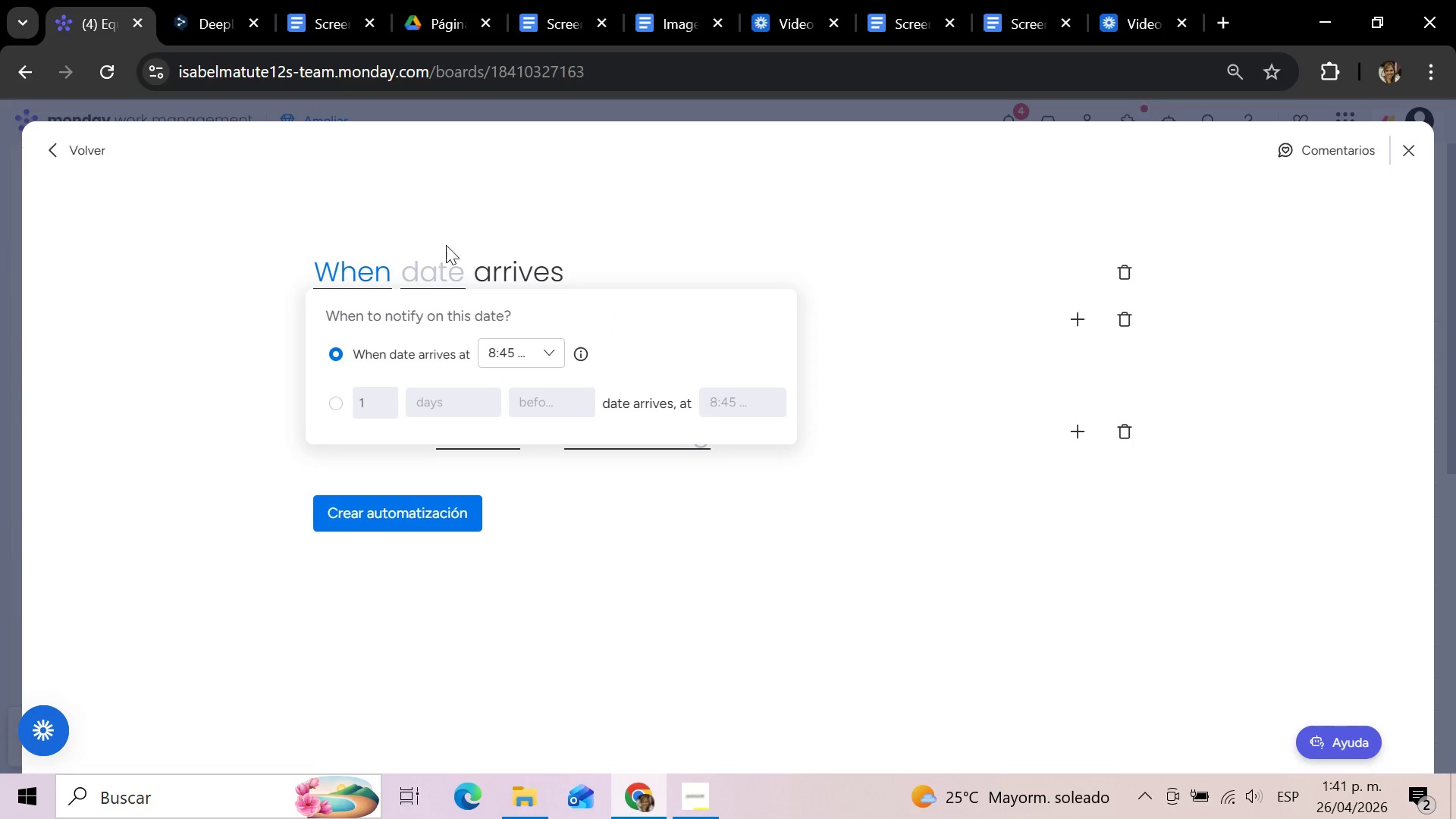 
left_click([434, 273])
 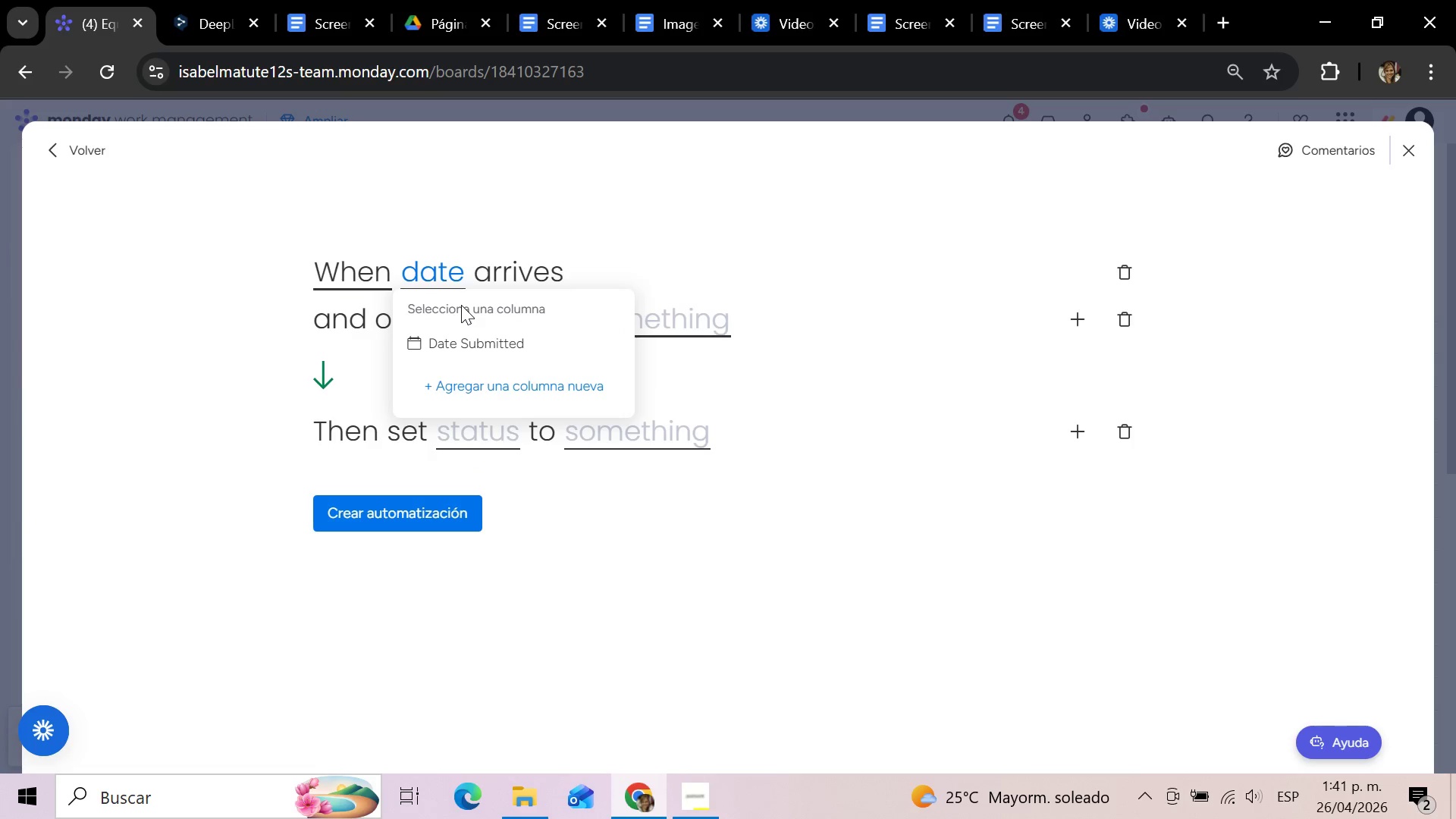 
left_click([469, 344])
 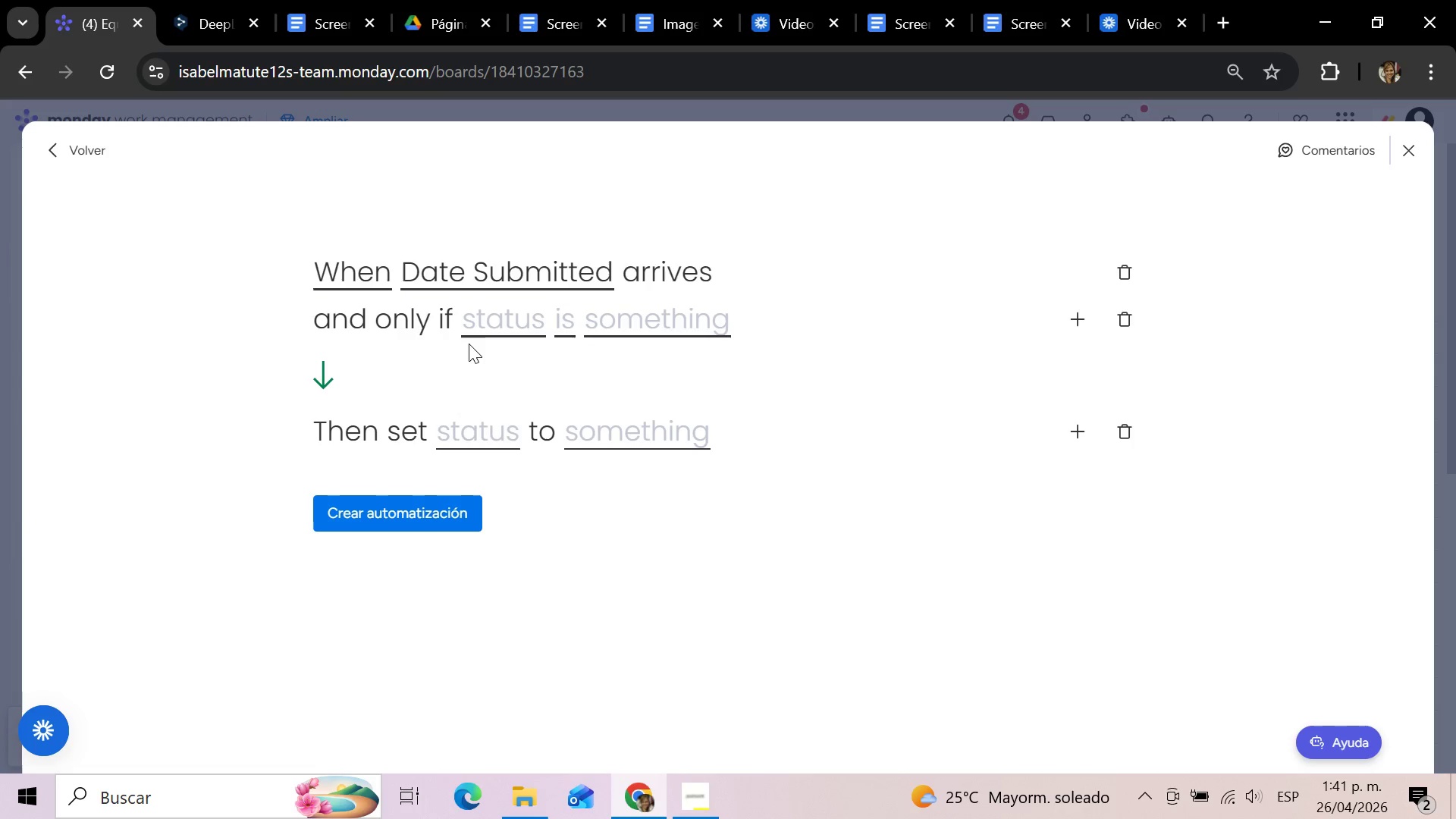 
left_click([508, 323])
 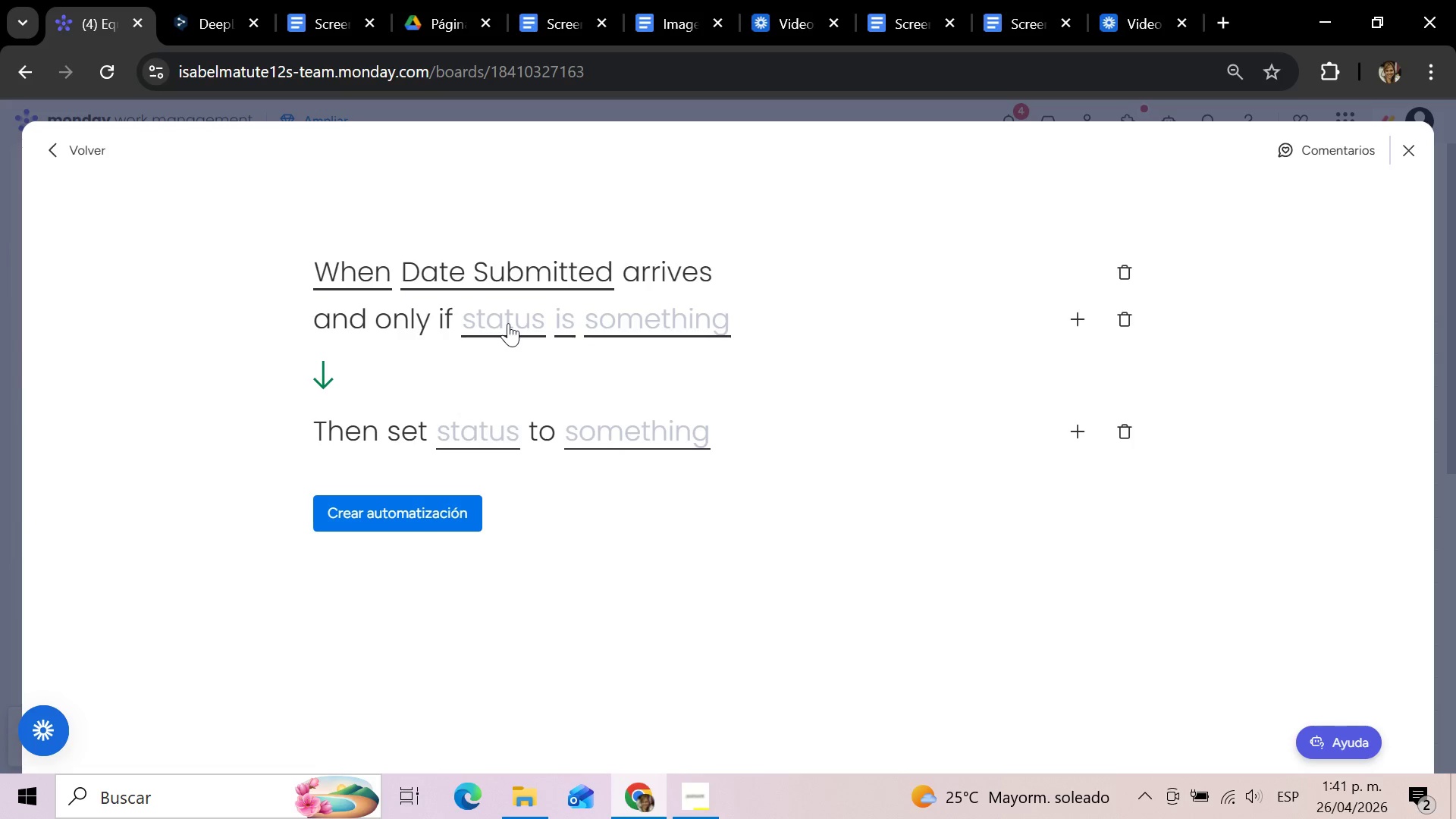 
left_click([508, 323])
 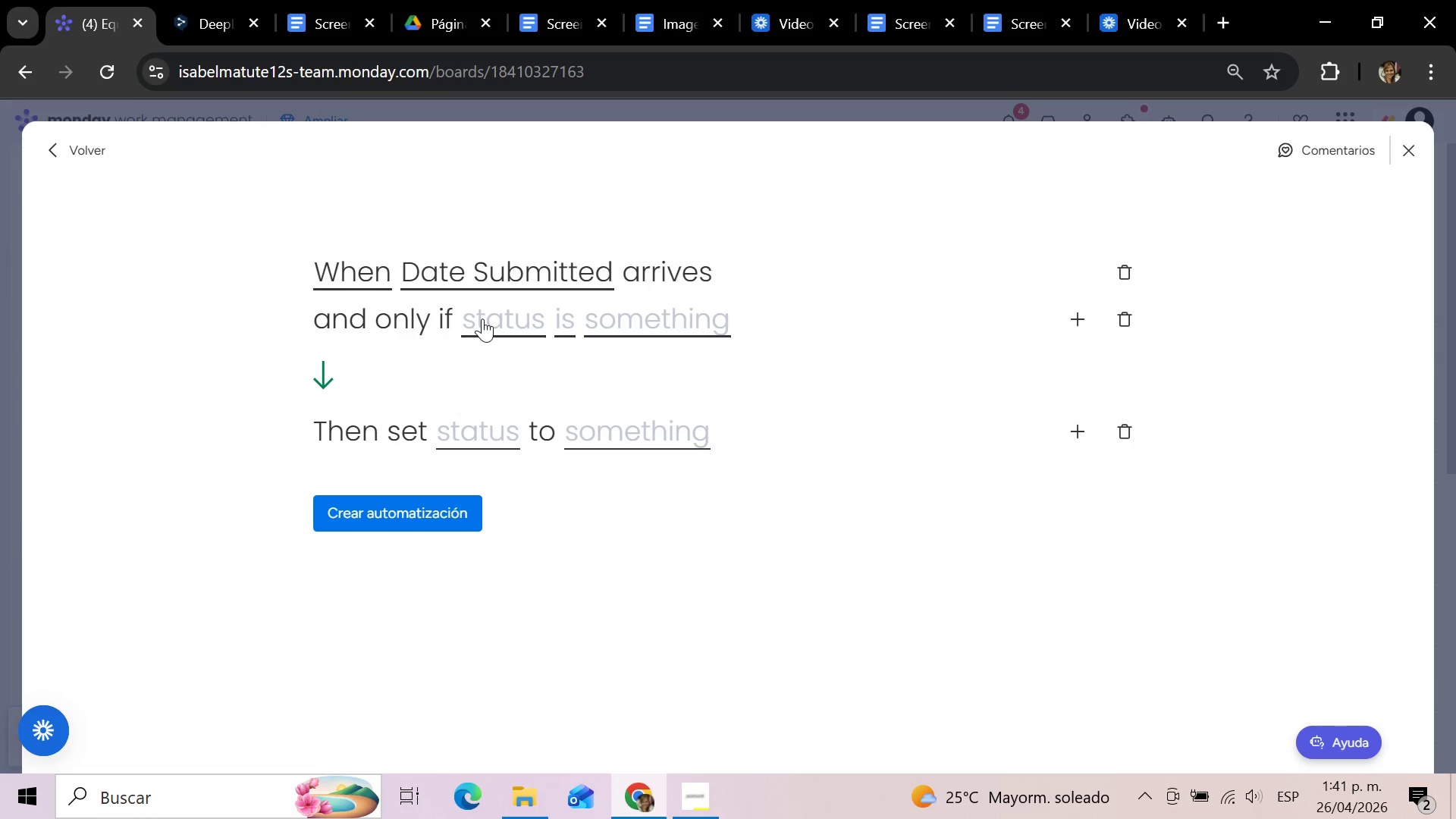 
left_click([482, 318])
 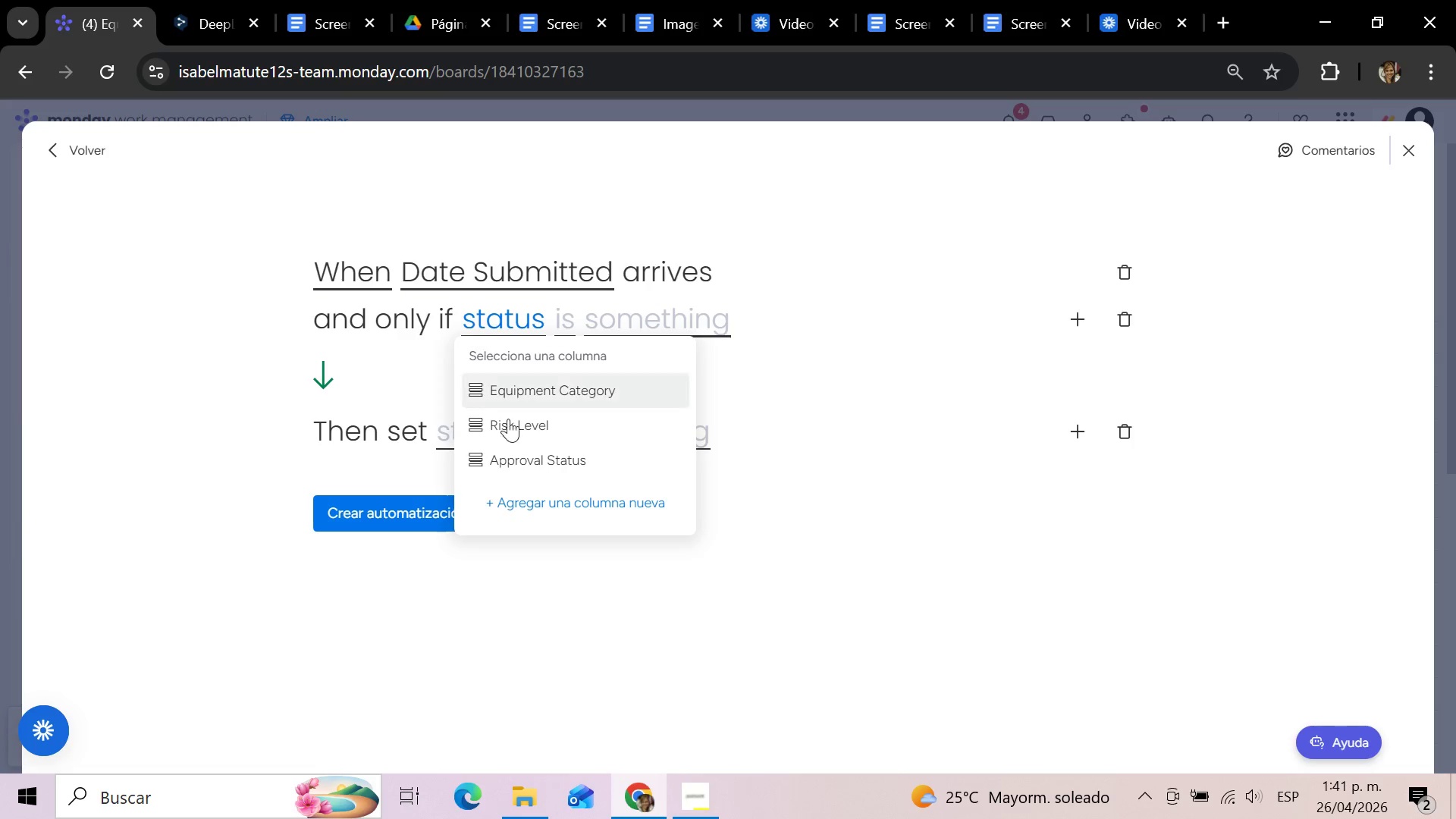 
left_click([516, 469])
 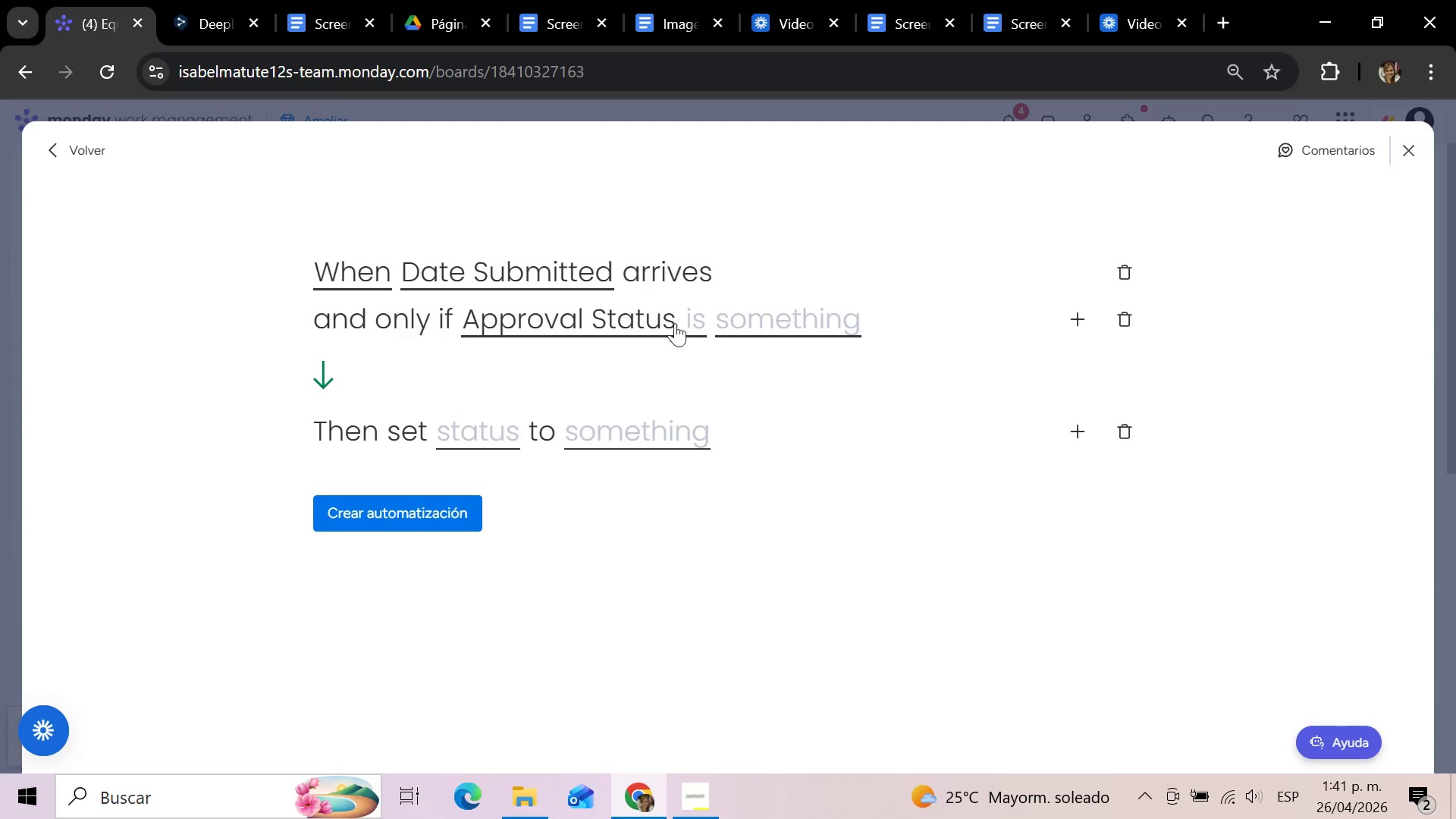 
left_click([693, 328])
 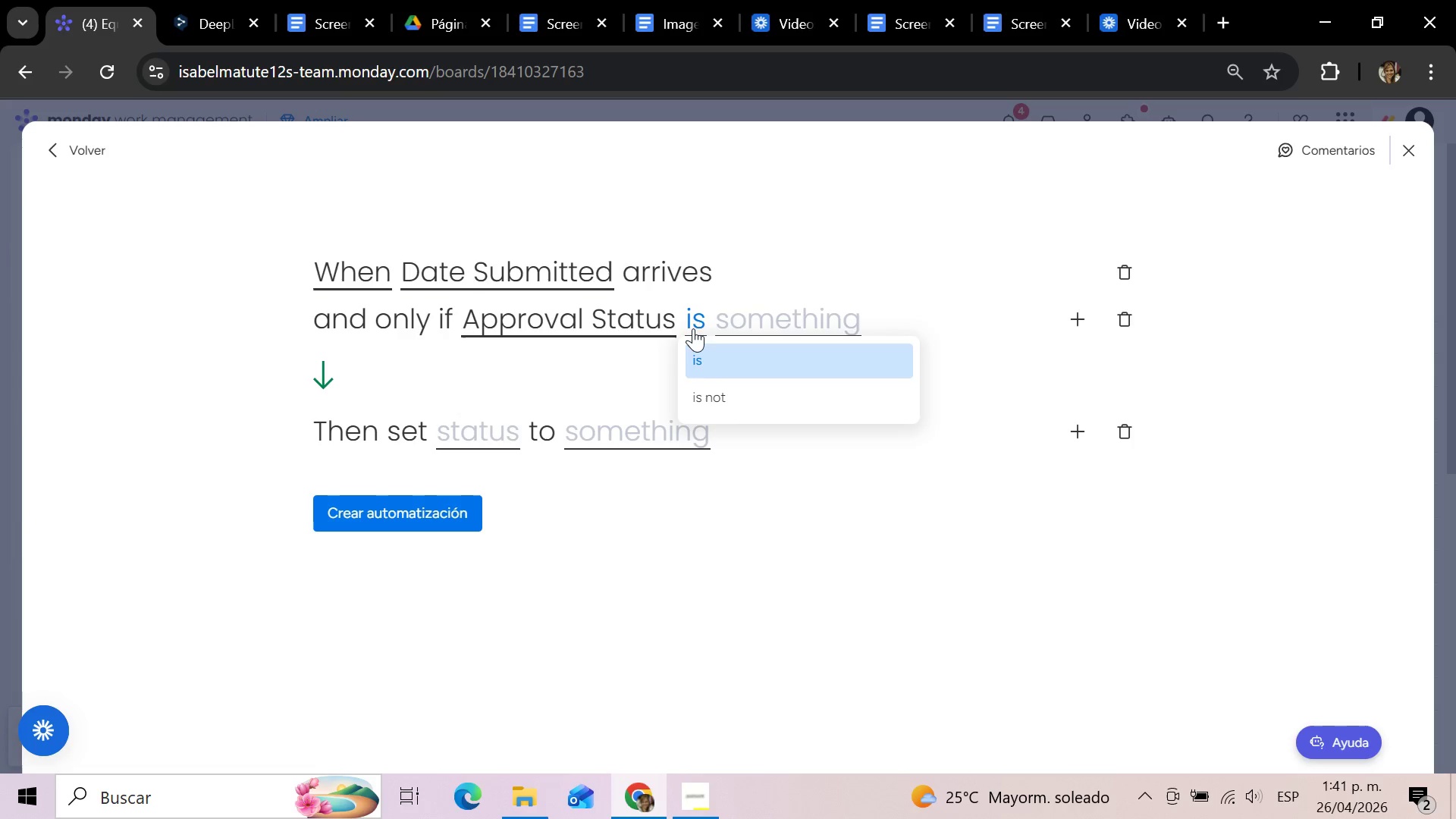 
left_click([700, 362])
 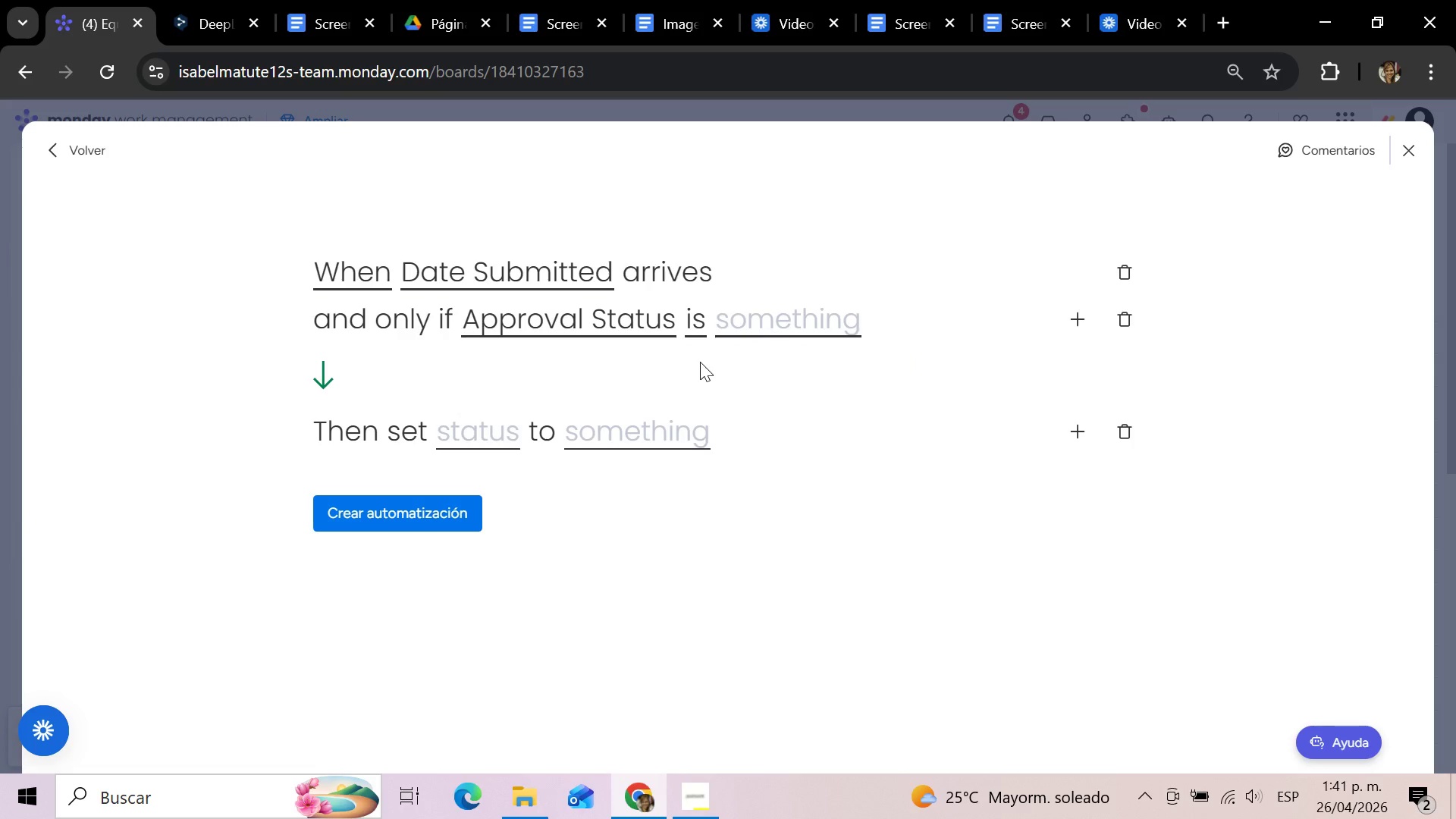 
left_click([792, 330])
 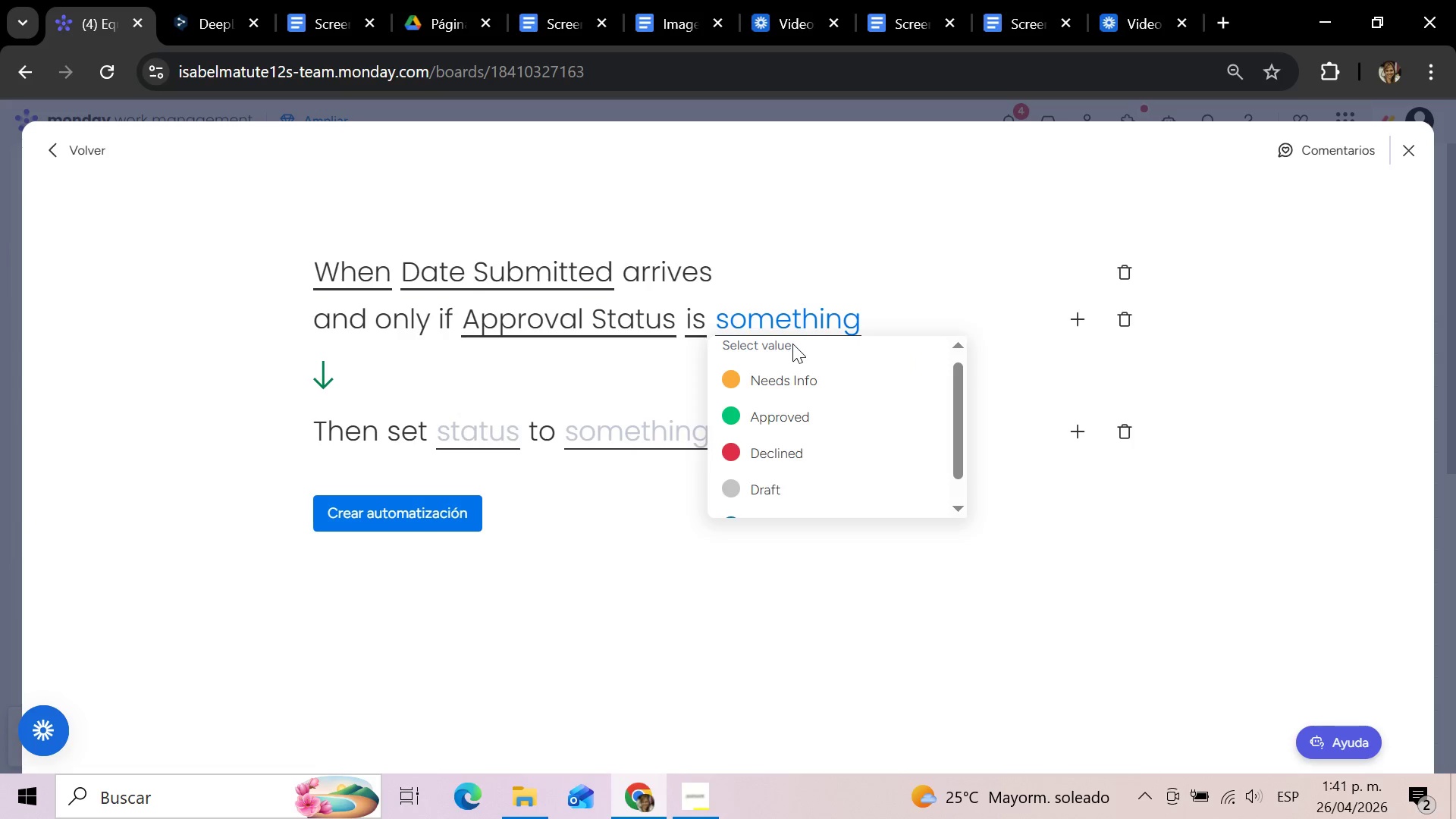 
scroll: coordinate [785, 407], scroll_direction: down, amount: 2.0
 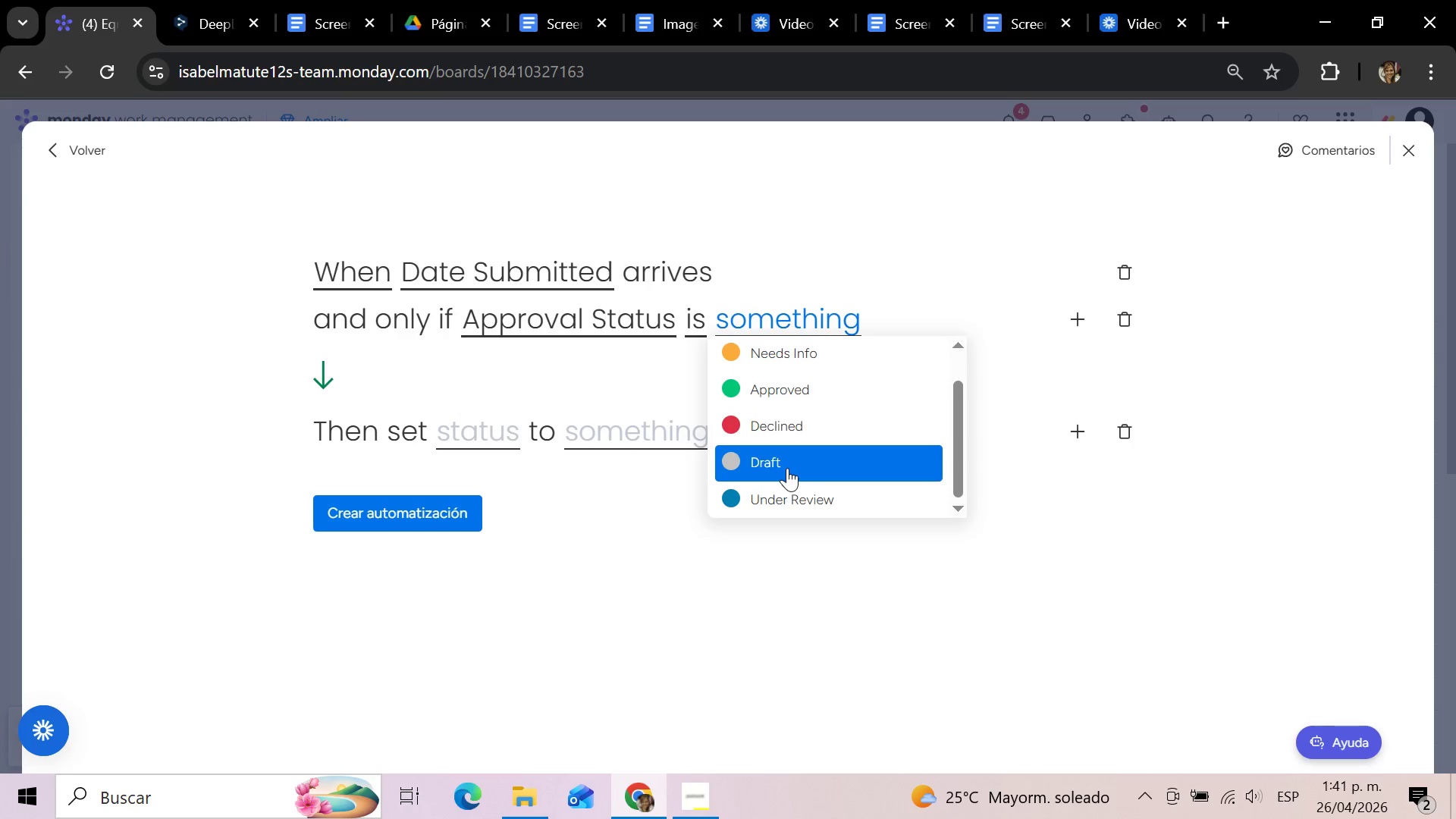 
scroll: coordinate [787, 468], scroll_direction: up, amount: 3.0
 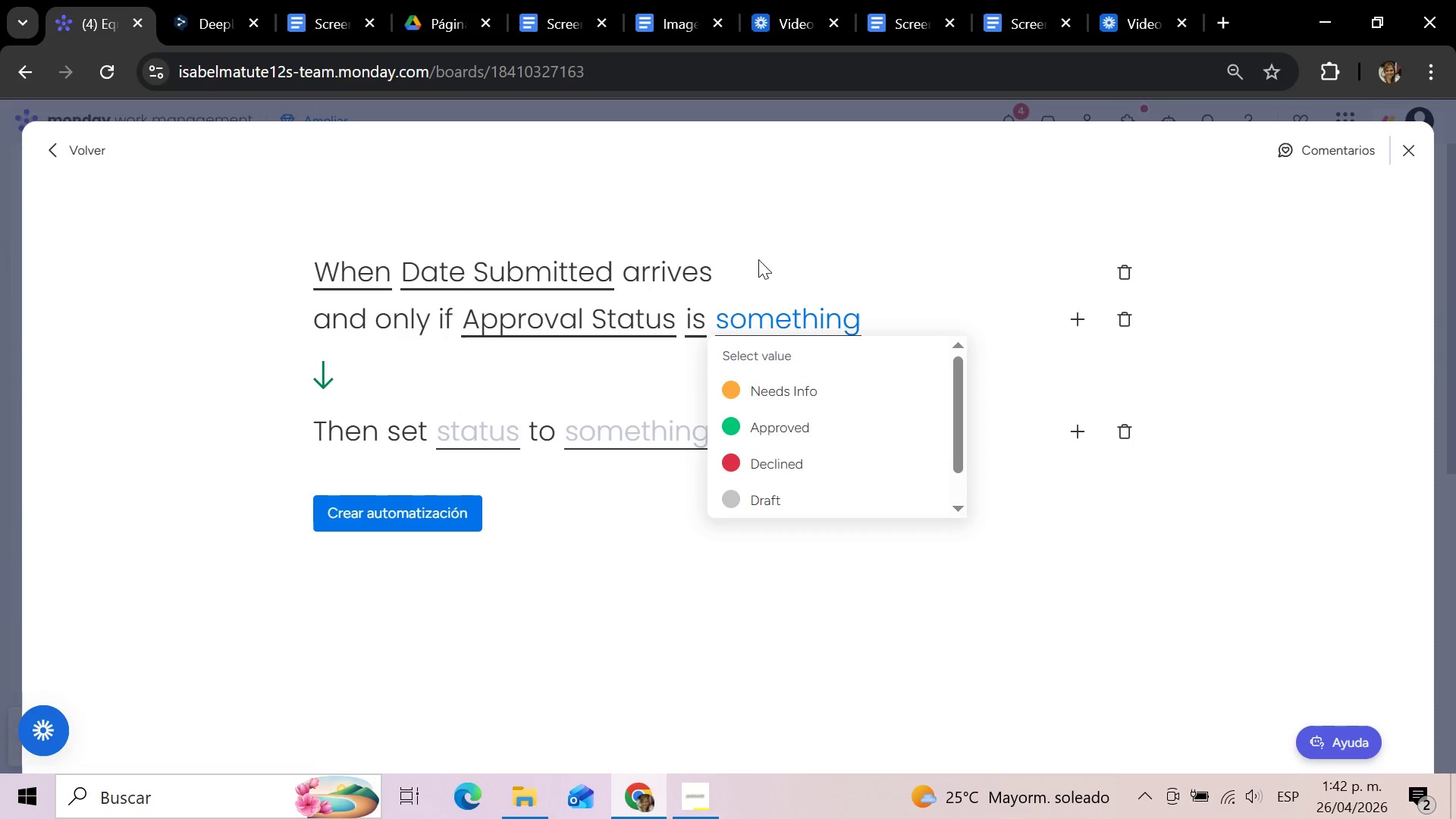 
wait(11.32)
 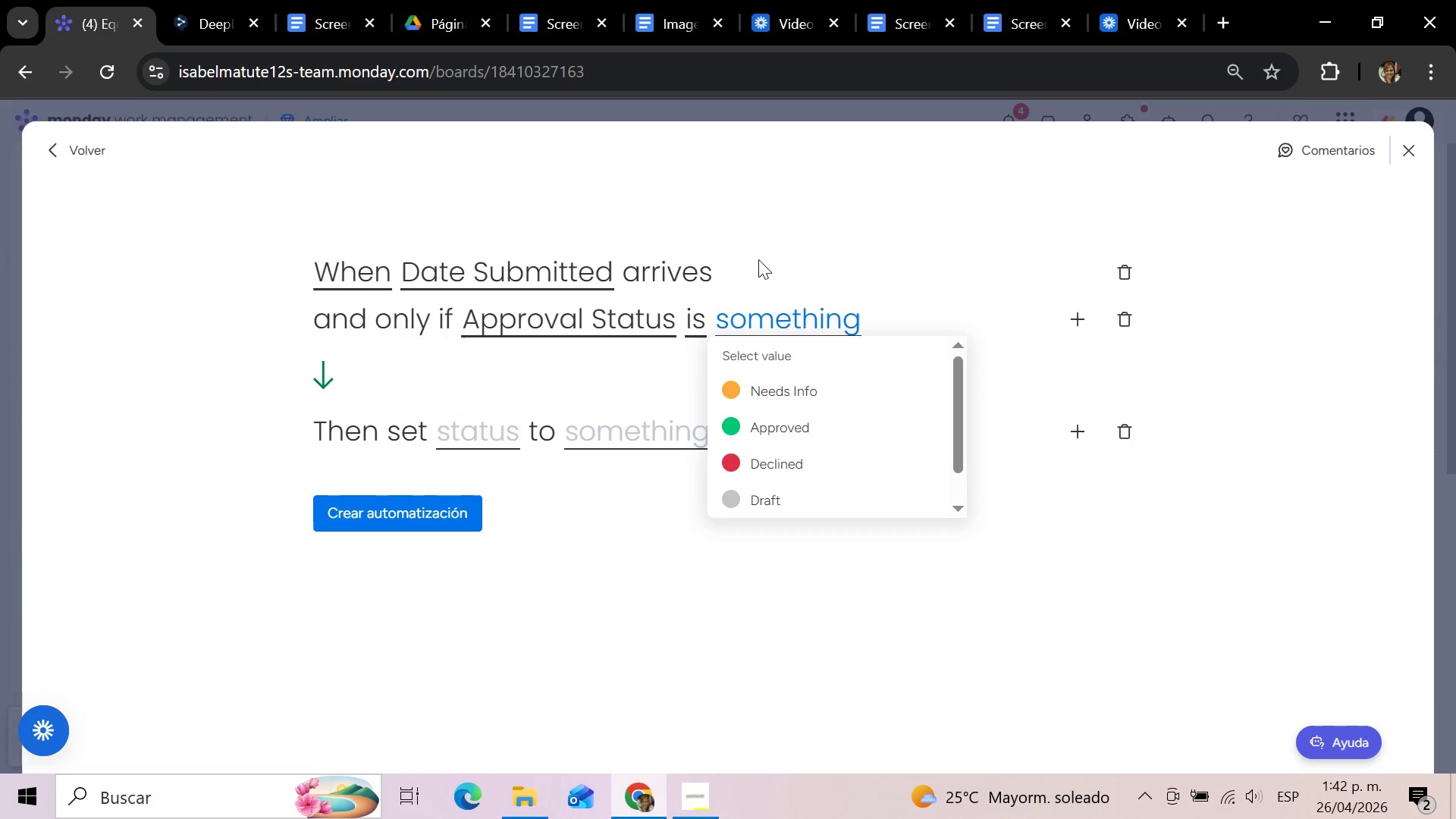 
scroll: coordinate [836, 496], scroll_direction: down, amount: 3.0
 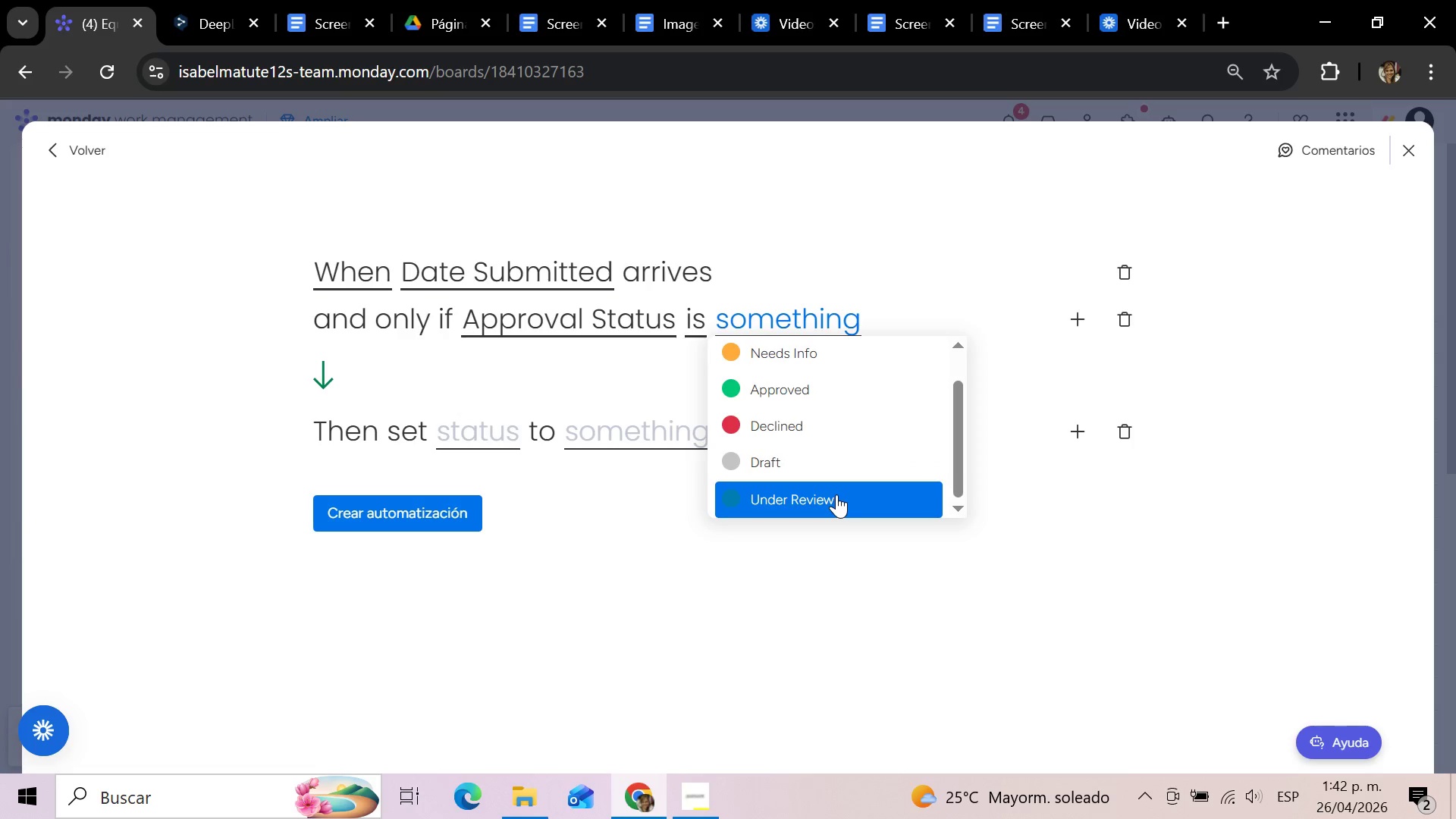 
scroll: coordinate [836, 494], scroll_direction: up, amount: 4.0
 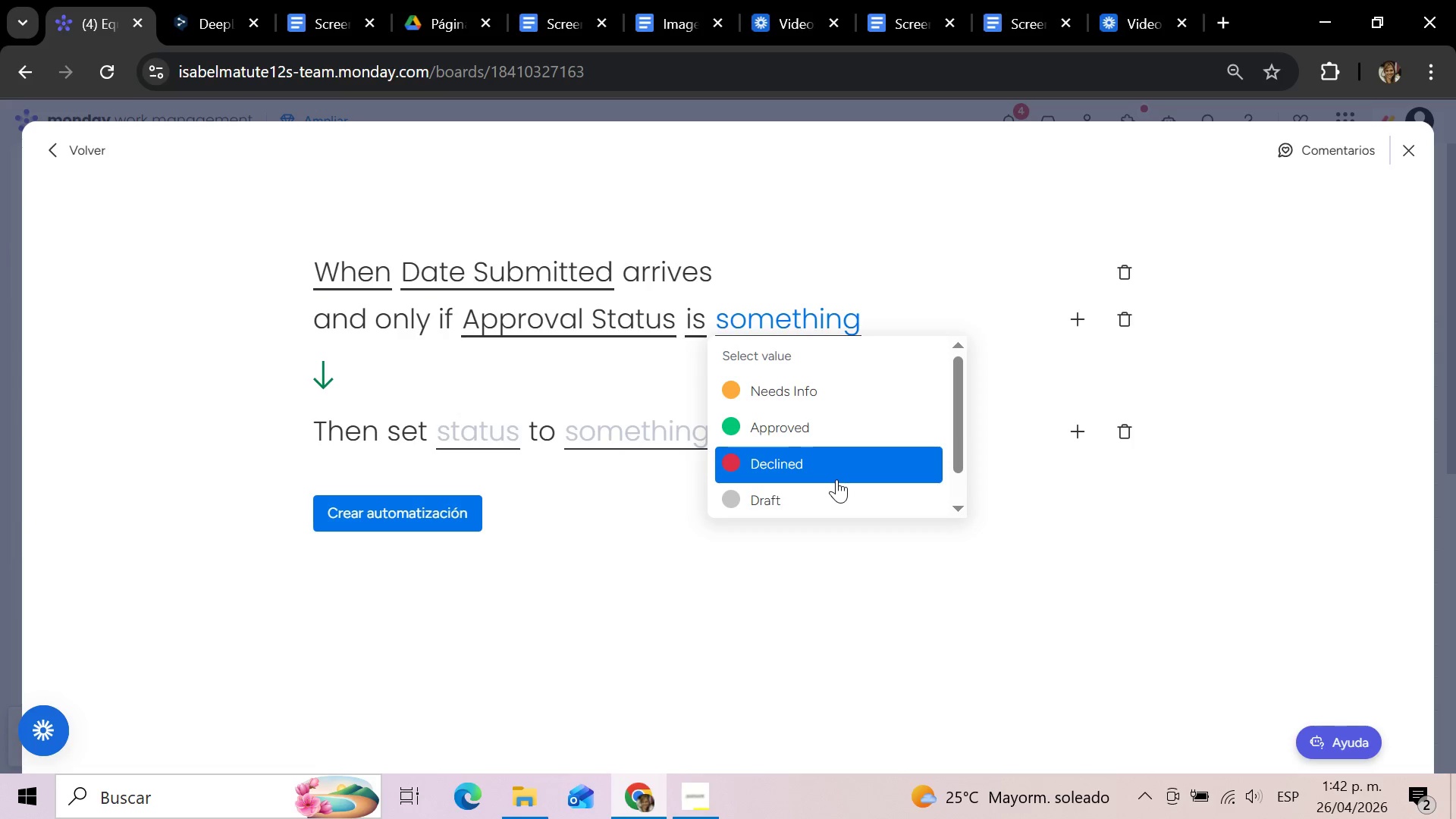 
wait(14.05)
 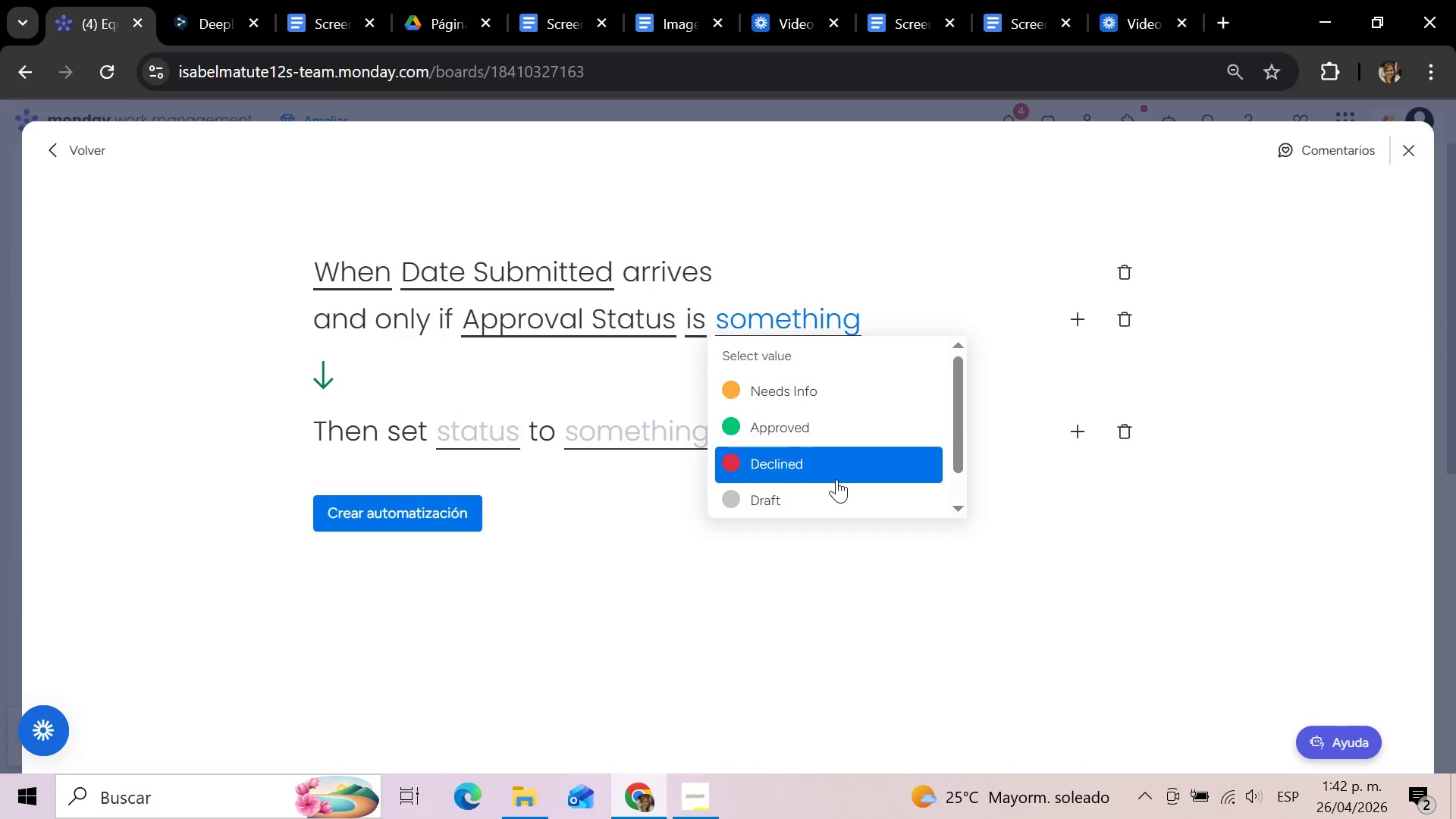 
left_click([770, 501])
 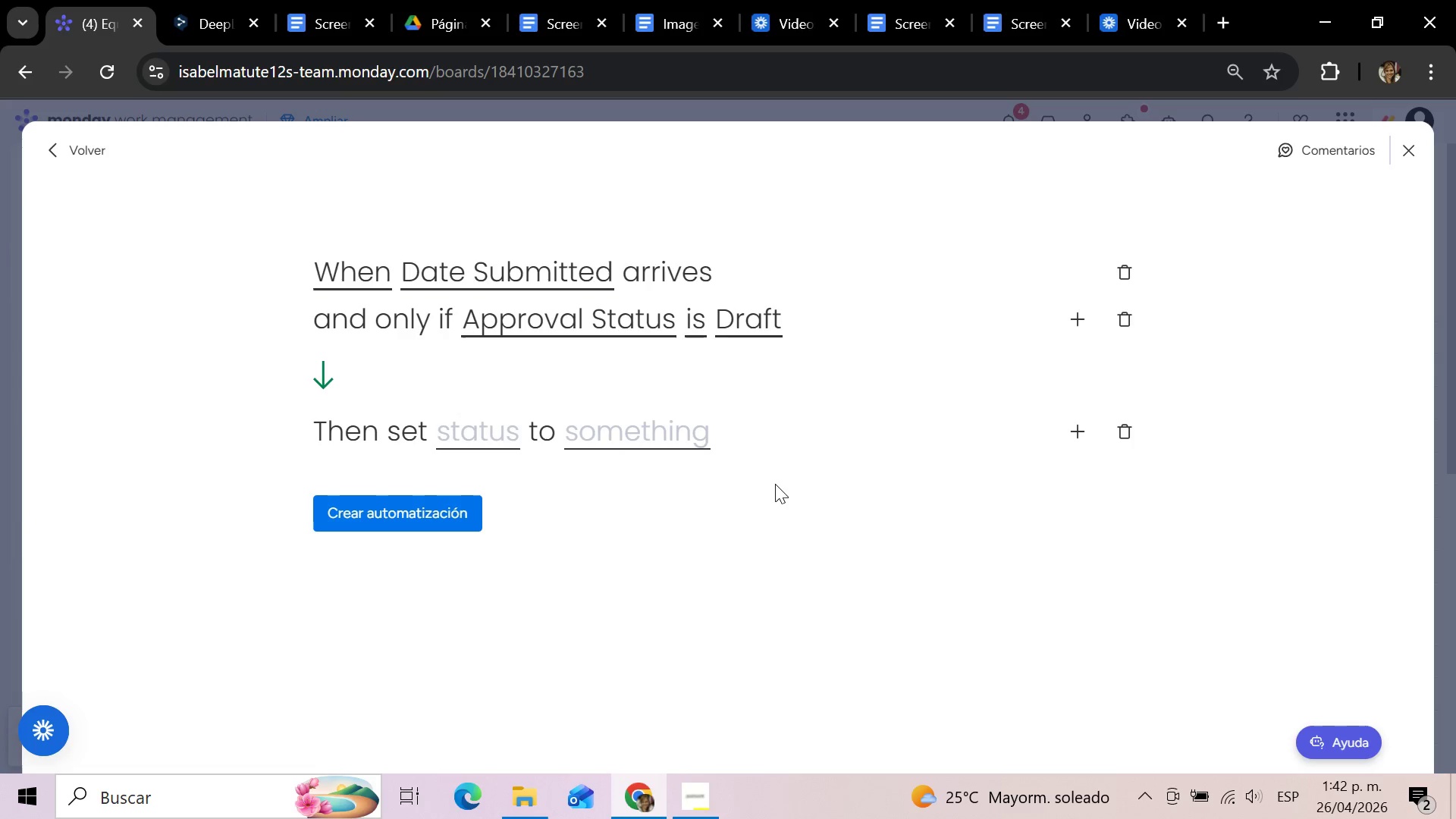 
wait(23.12)
 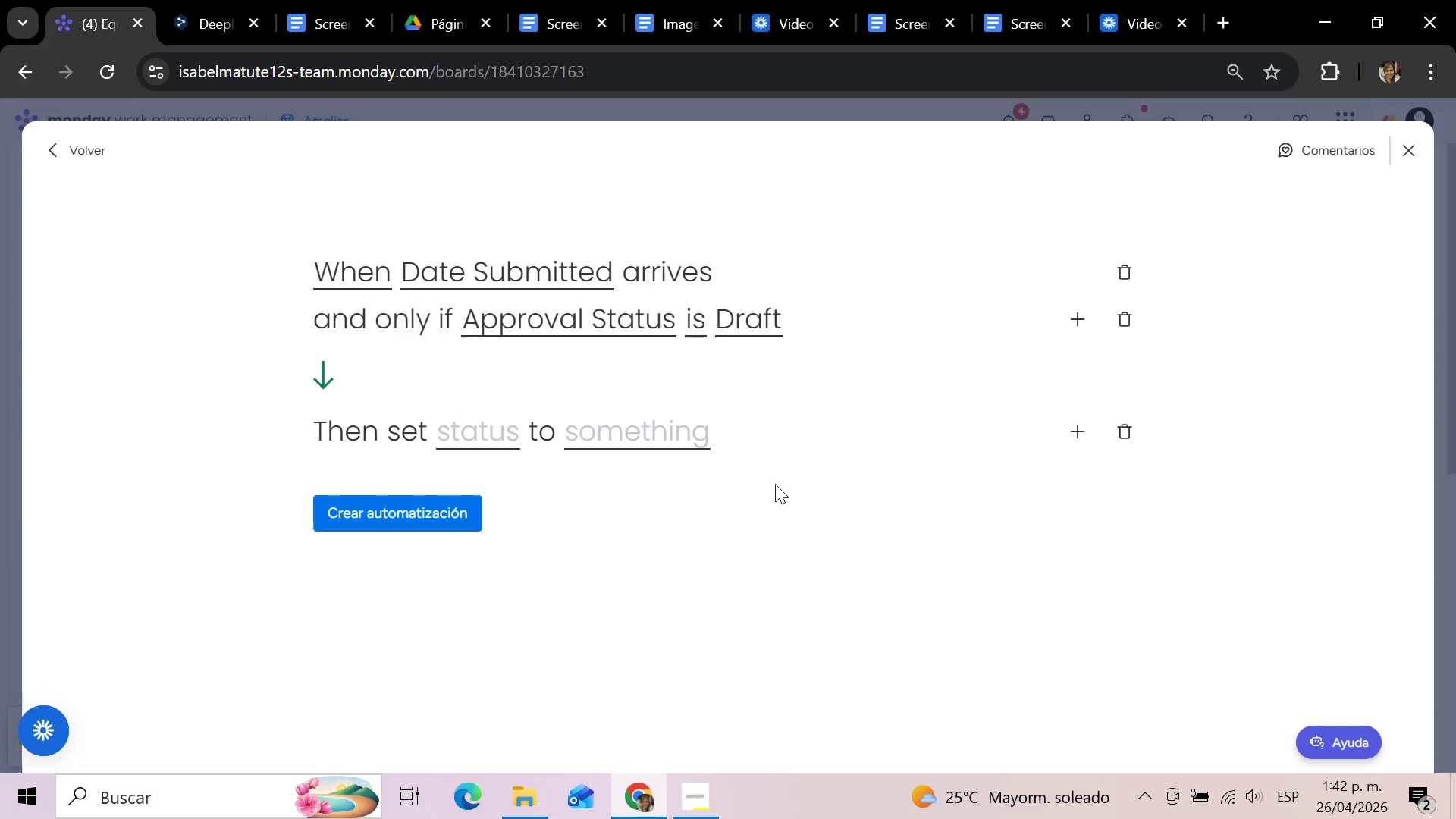 
left_click([483, 431])
 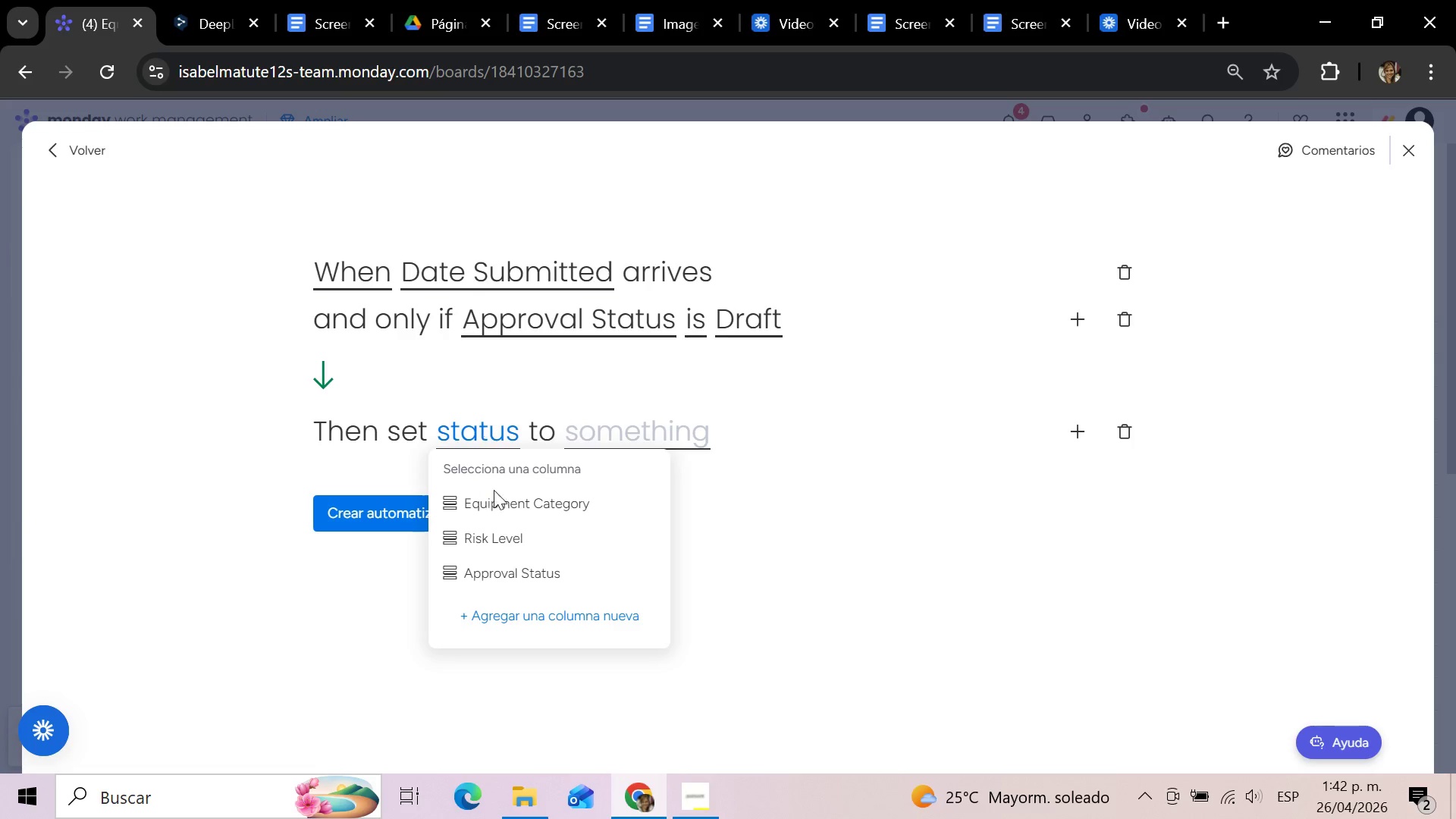 
left_click([501, 579])
 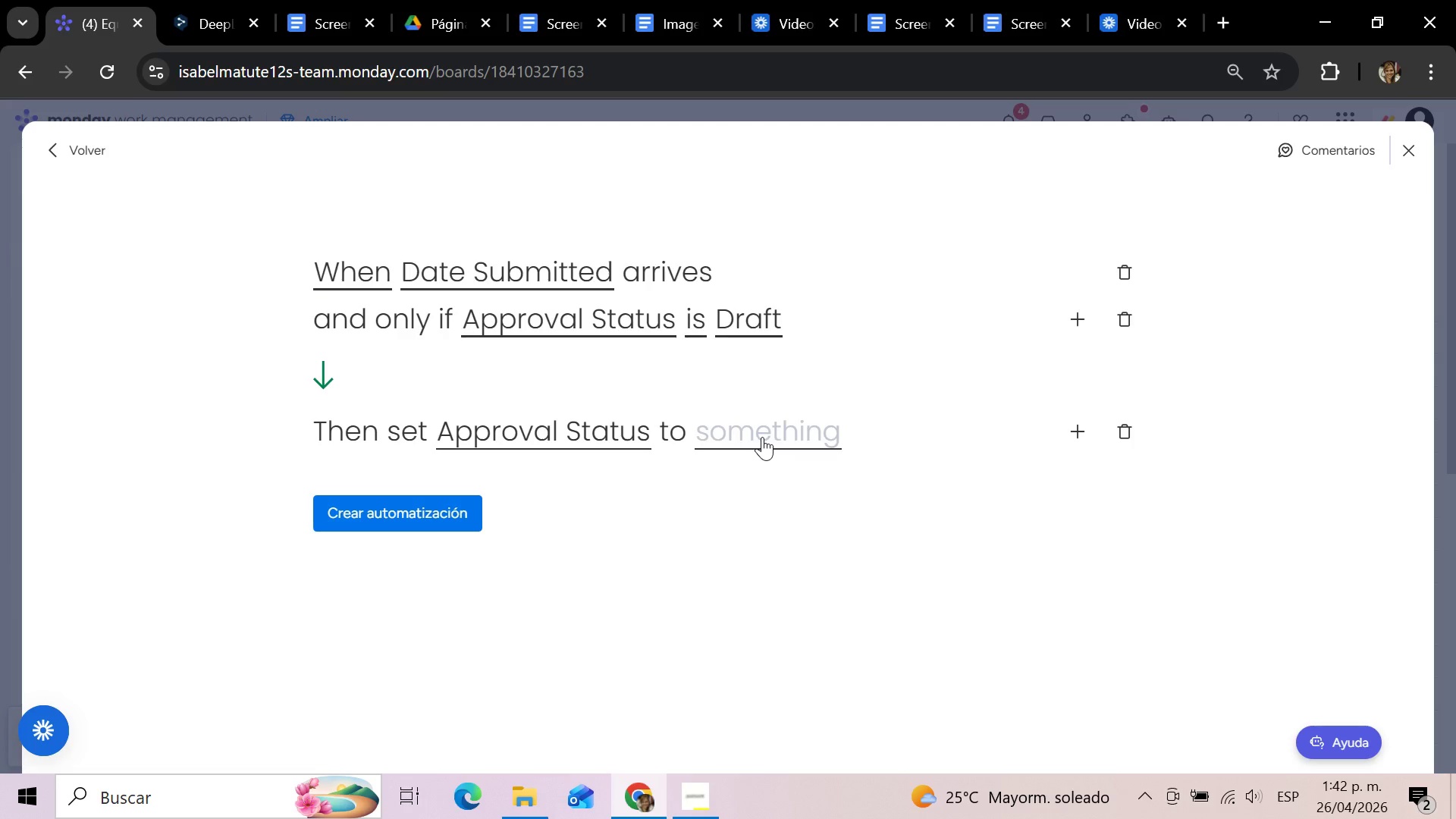 
left_click([762, 437])
 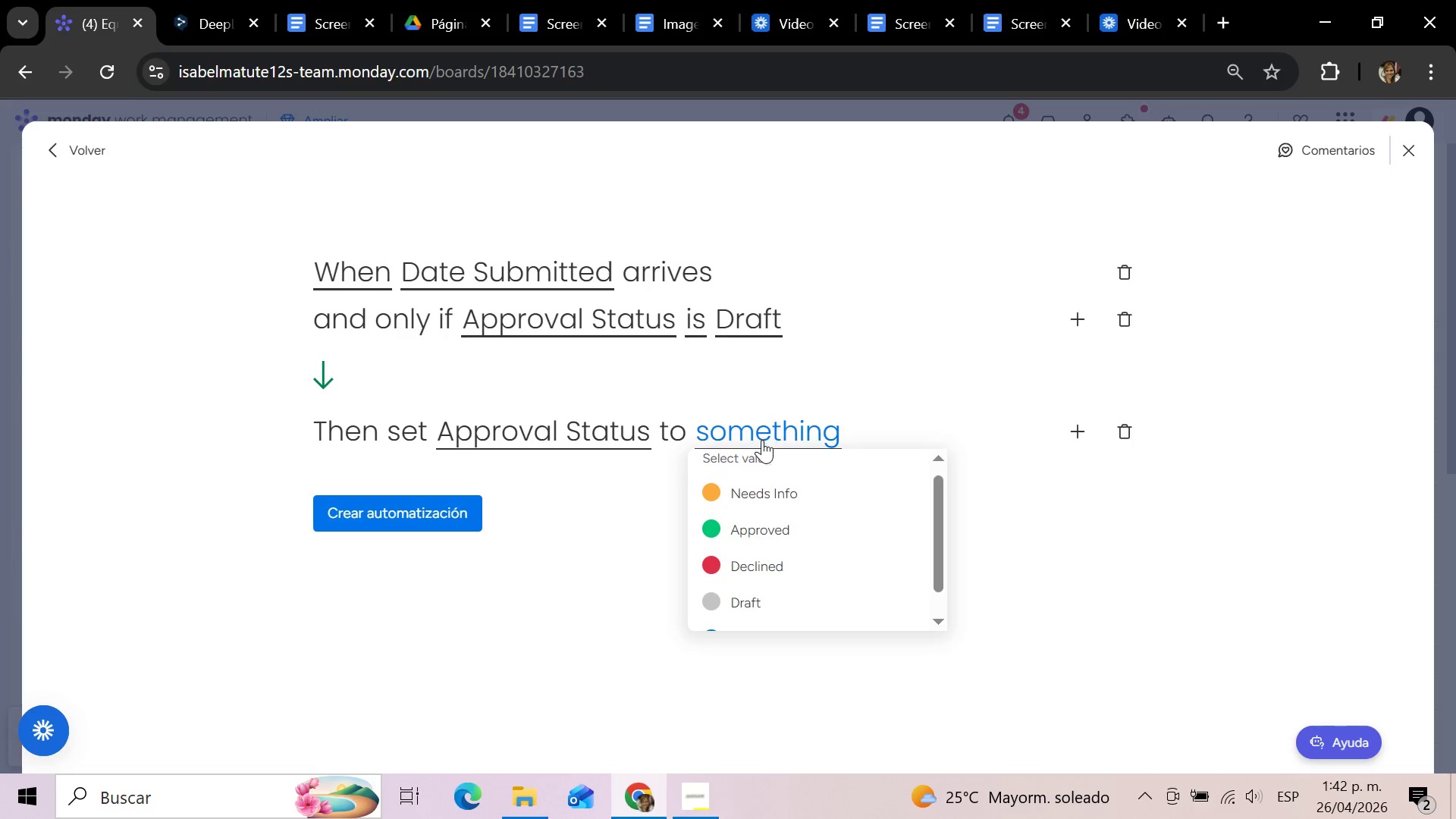 
scroll: coordinate [760, 521], scroll_direction: down, amount: 2.0
 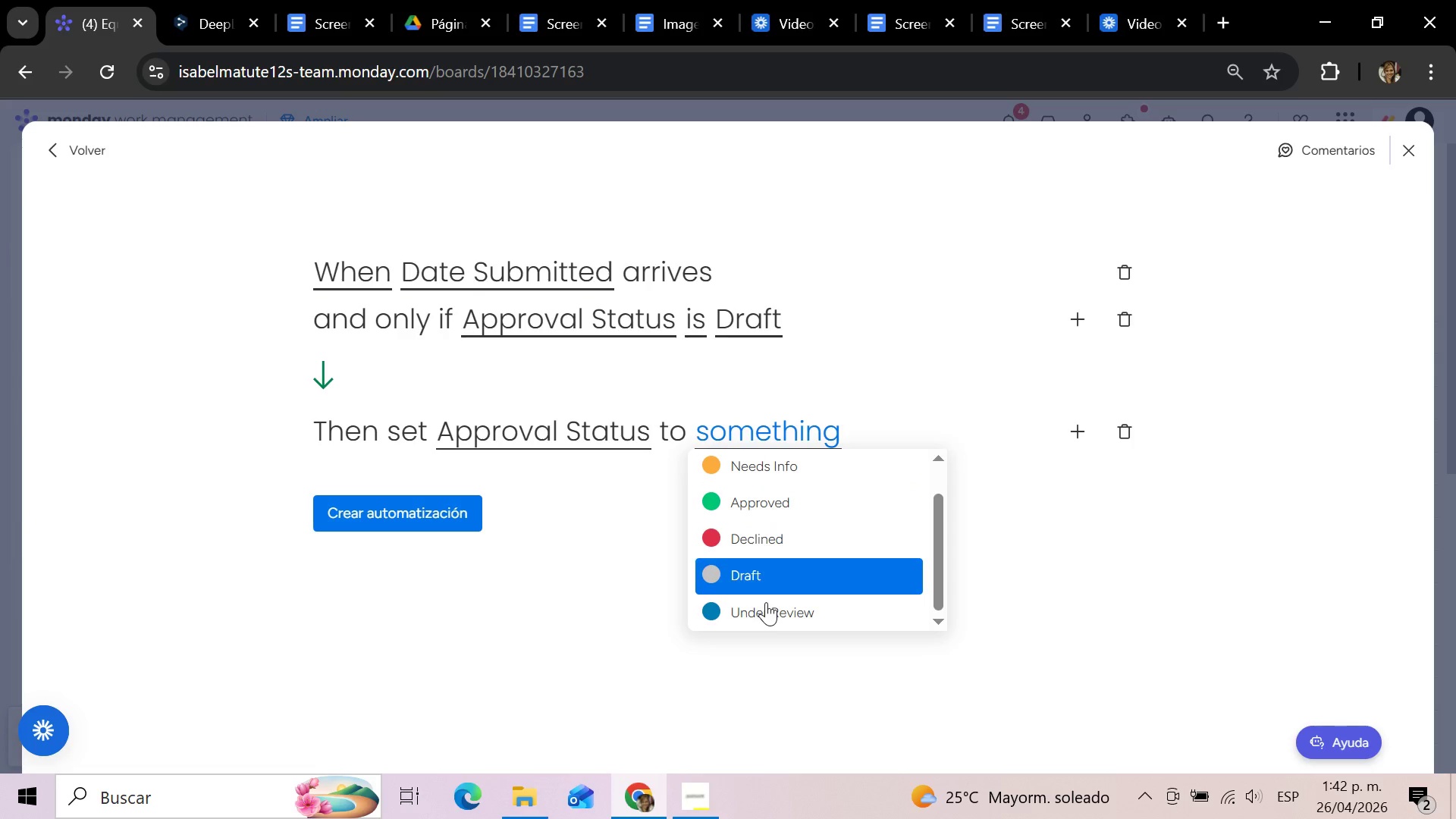 
left_click([767, 609])
 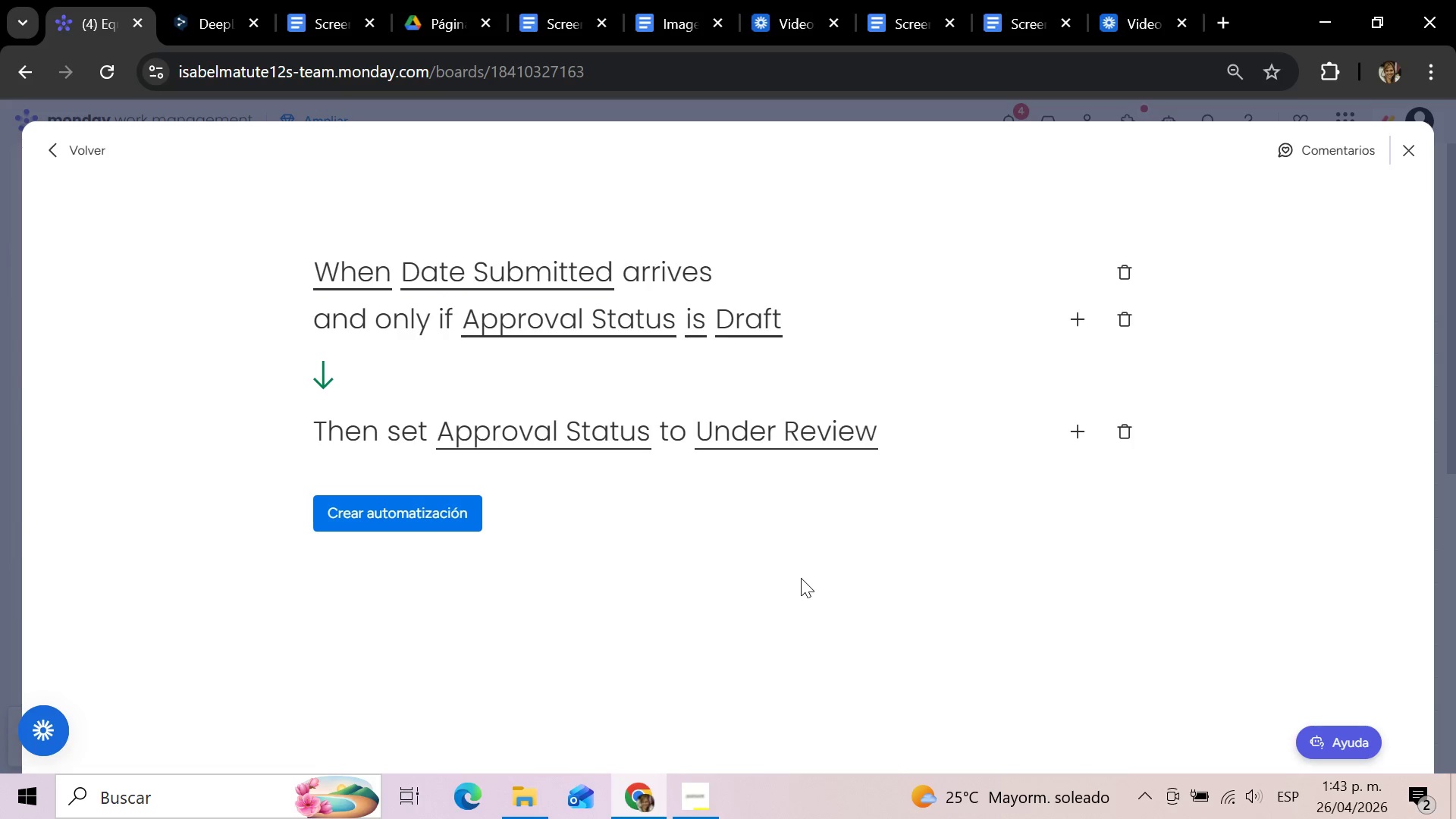 
wait(18.61)
 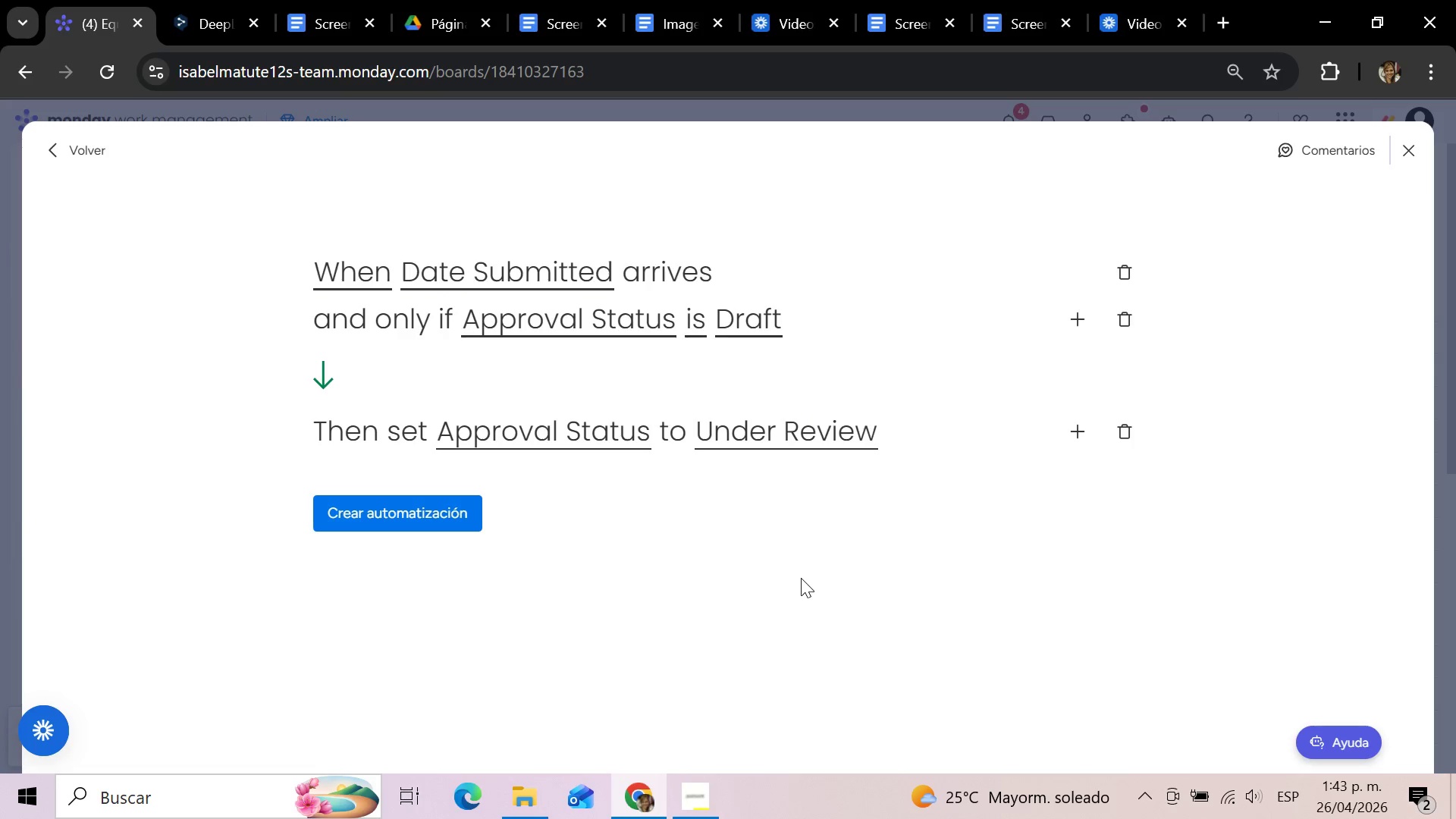 
scroll: coordinate [791, 583], scroll_direction: down, amount: 1.0
 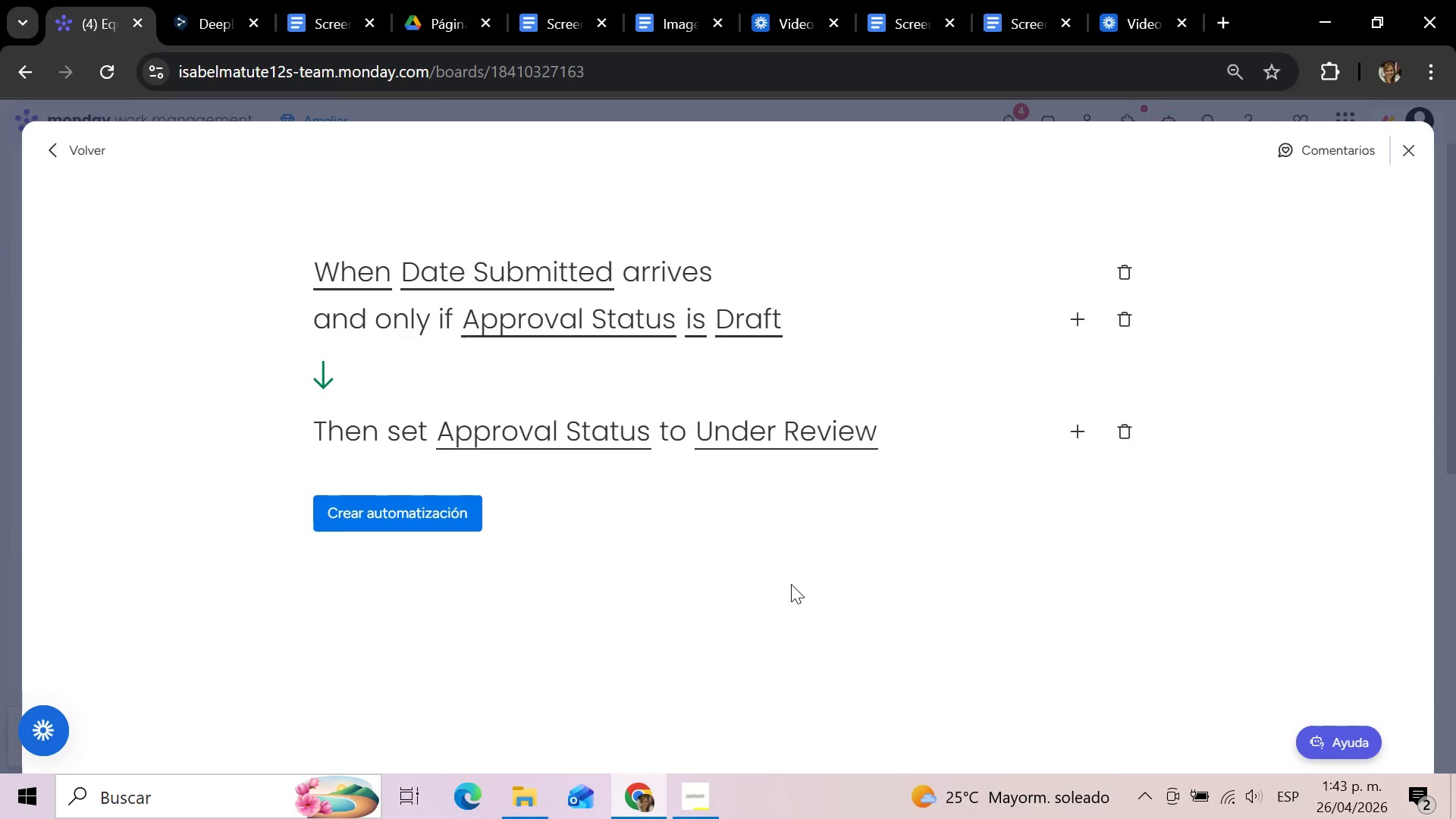 
wait(14.06)
 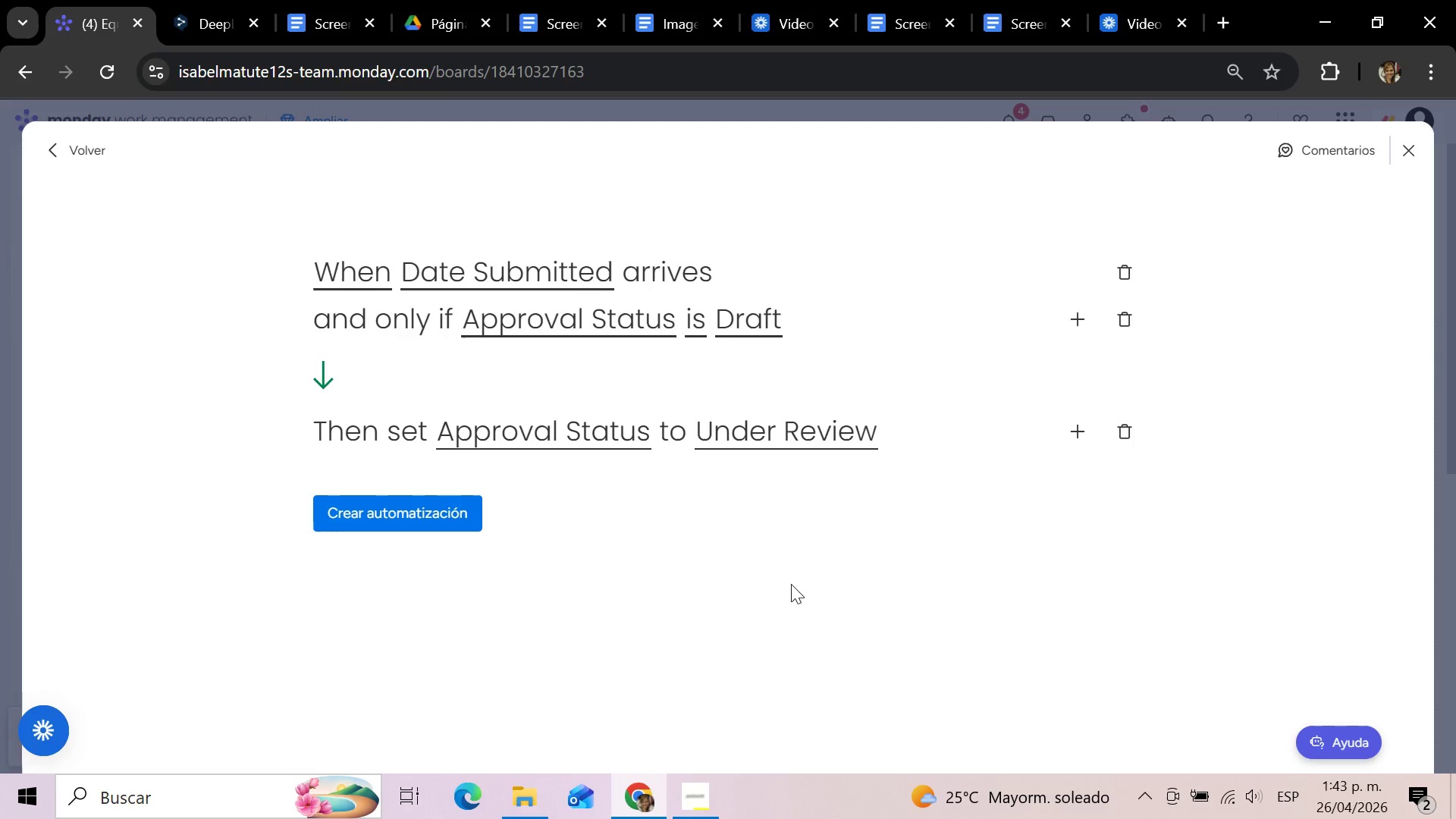 
left_click([359, 274])
 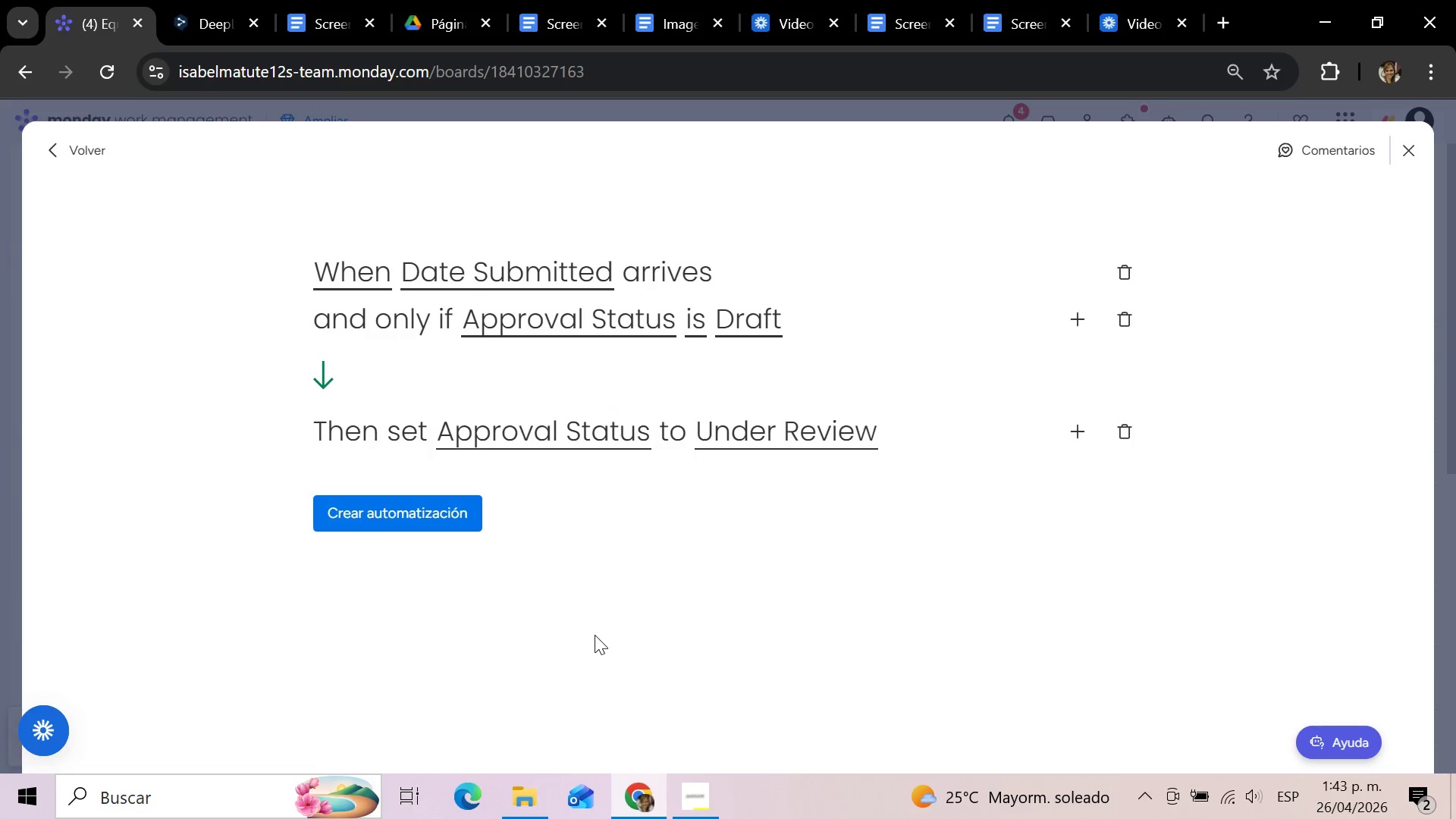 
wait(25.55)
 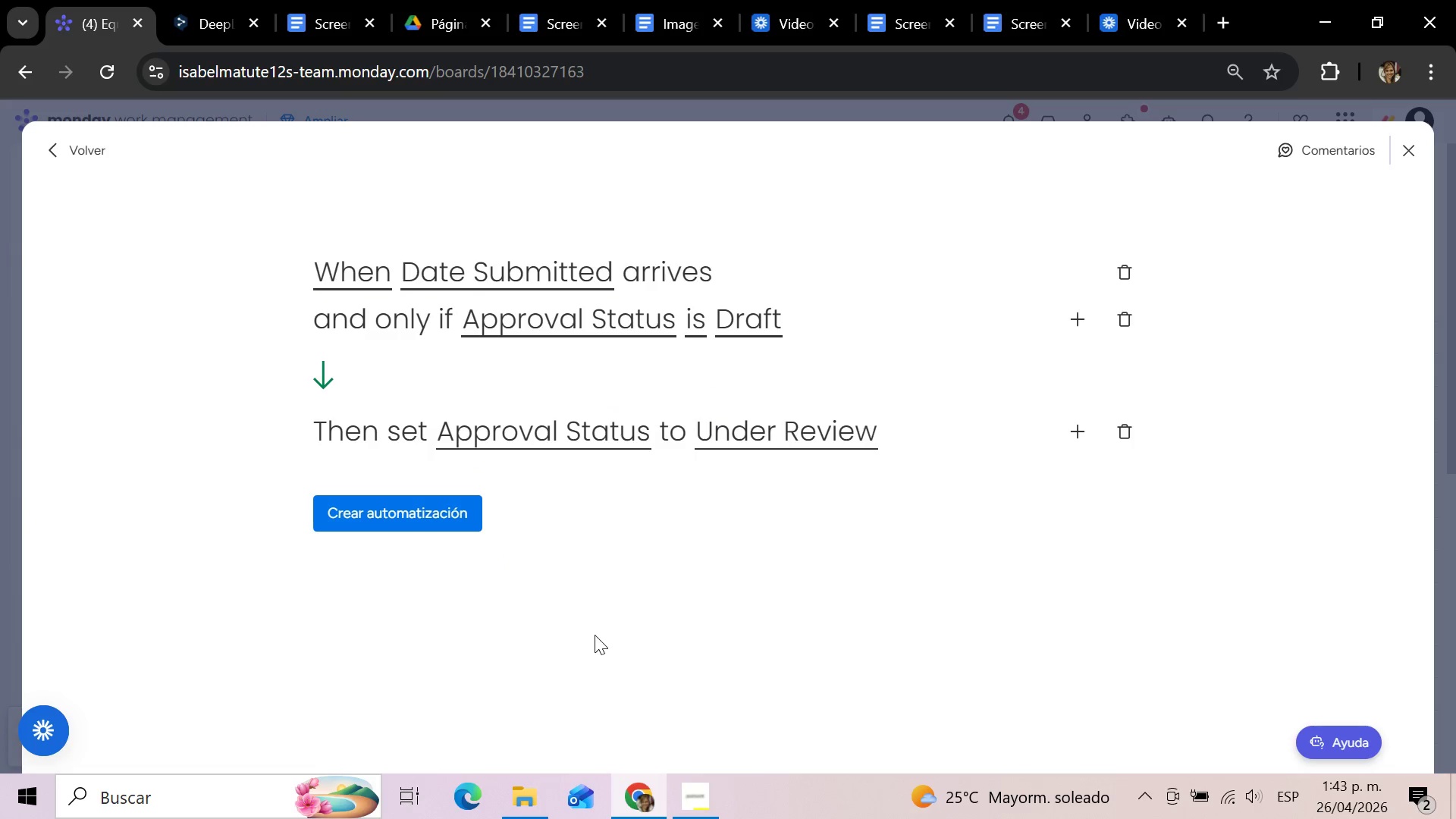 
left_click([369, 262])
 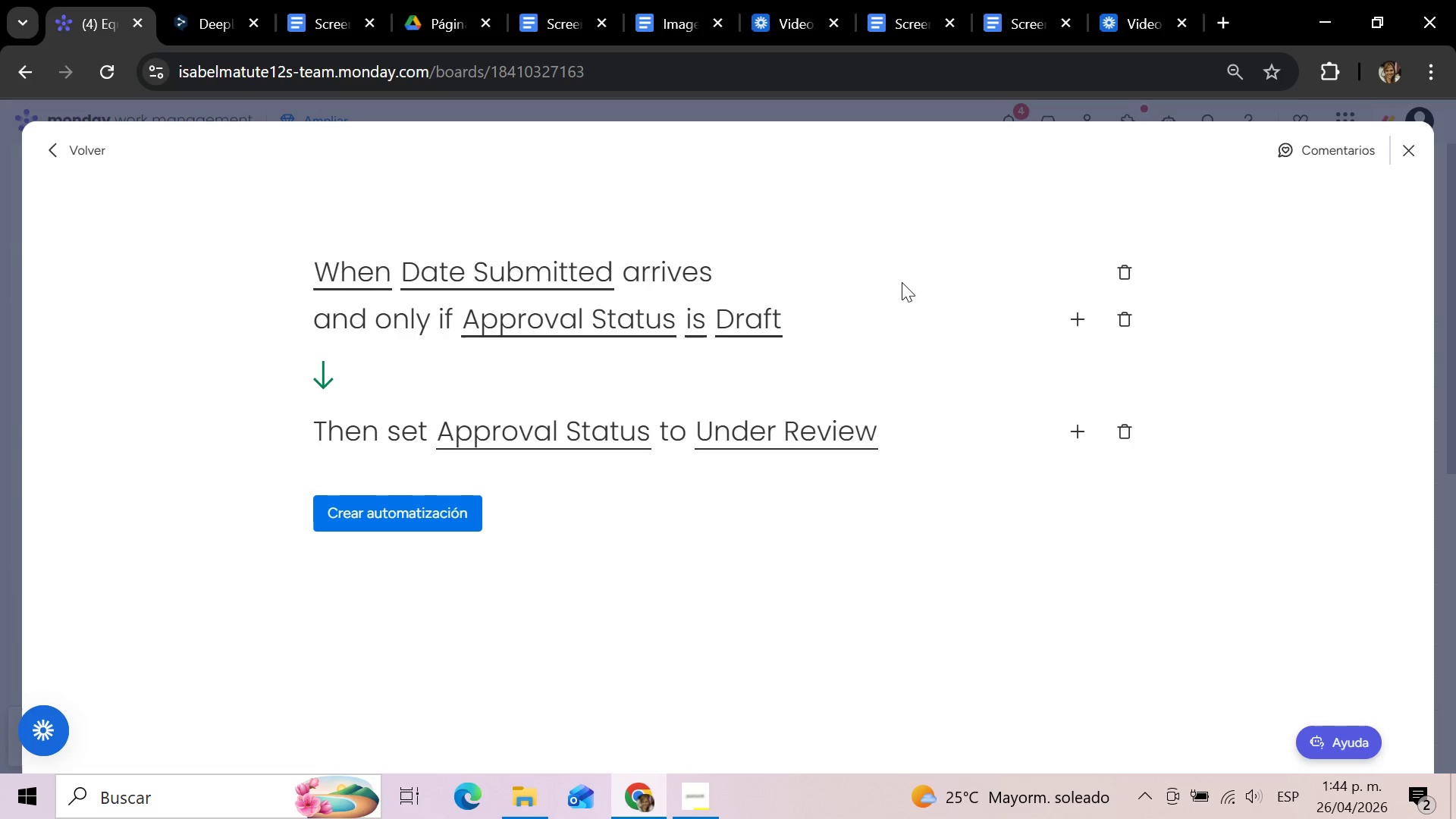 
wait(39.67)
 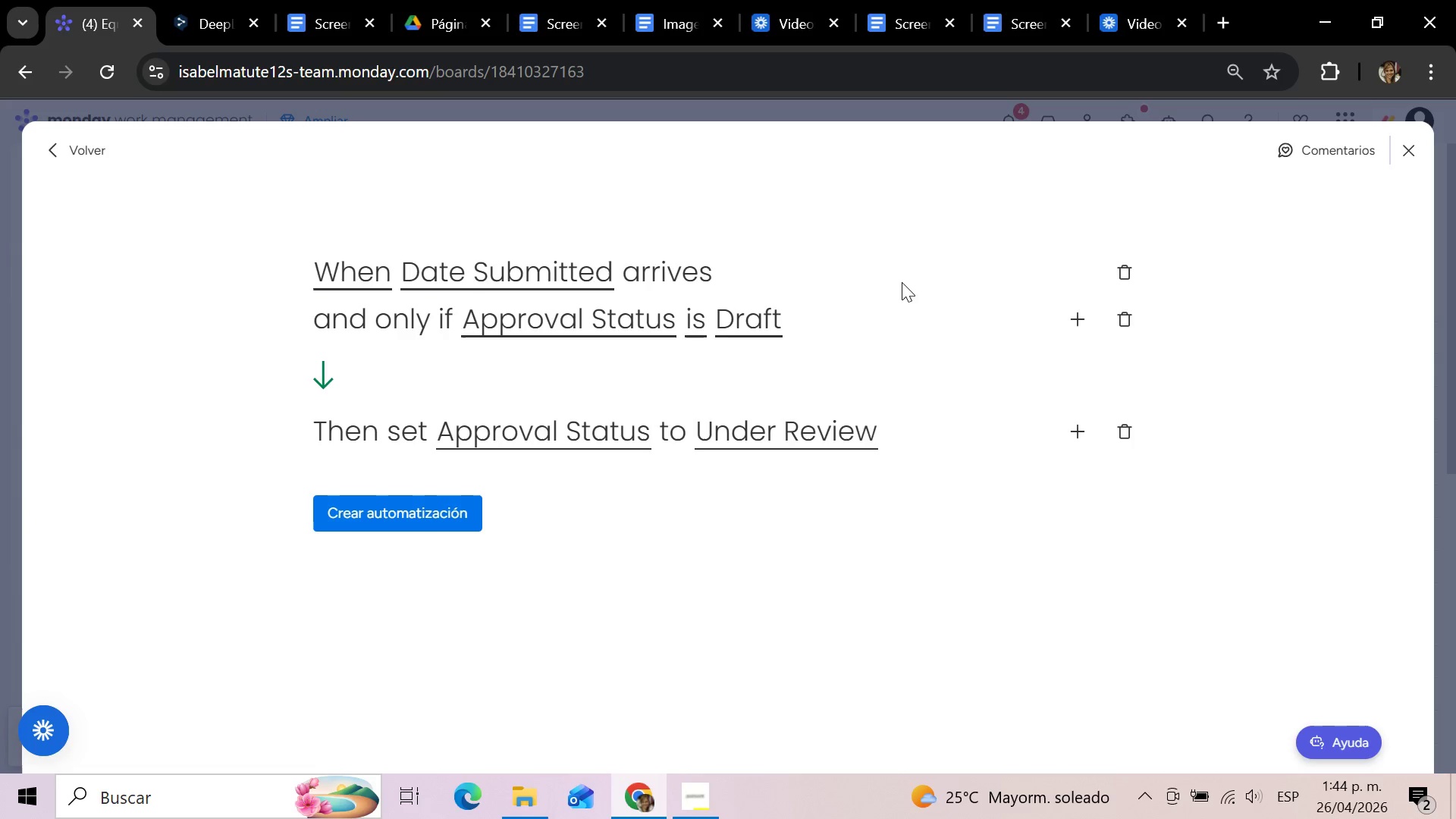 
left_click([354, 264])
 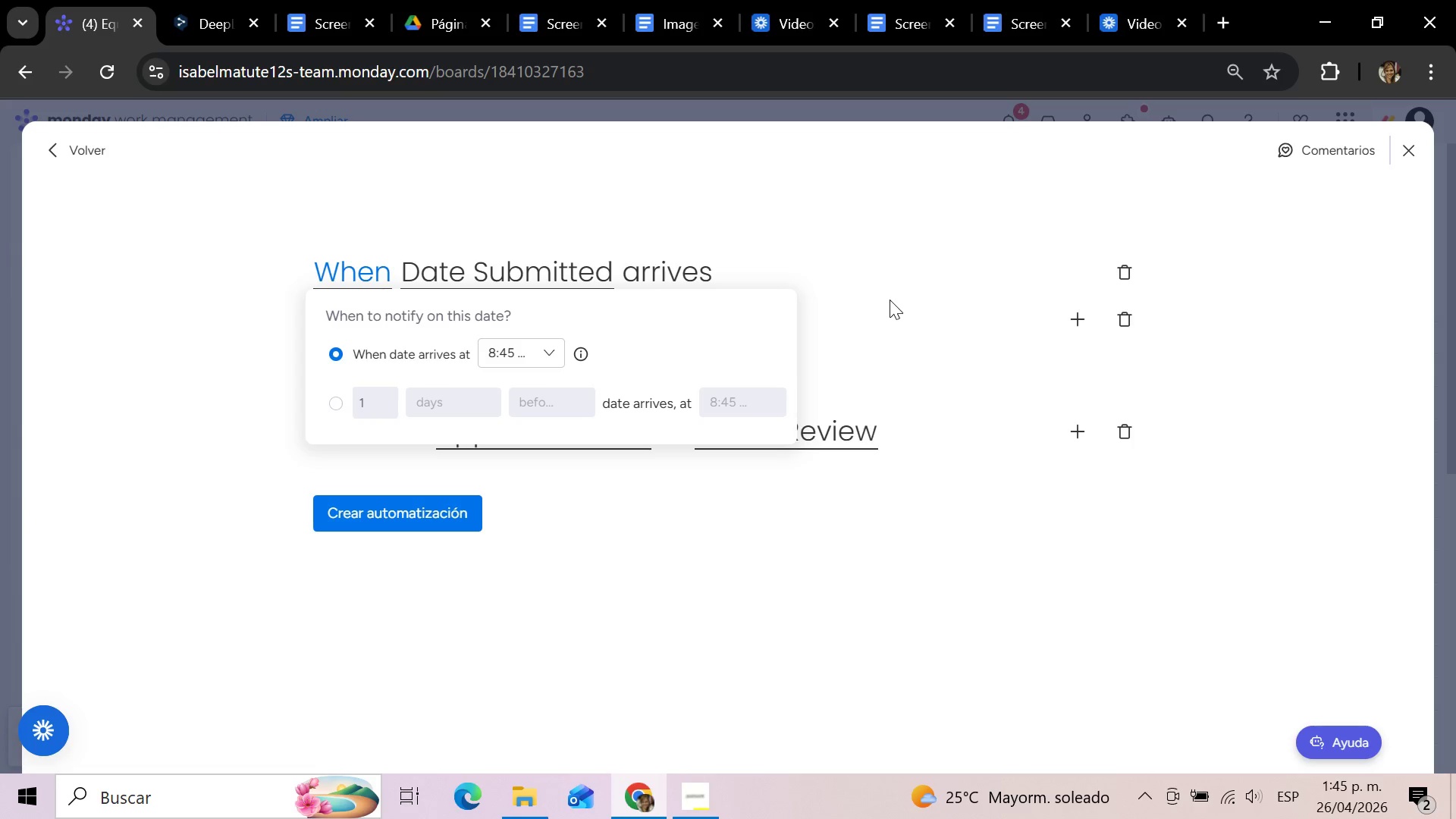 
wait(51.88)
 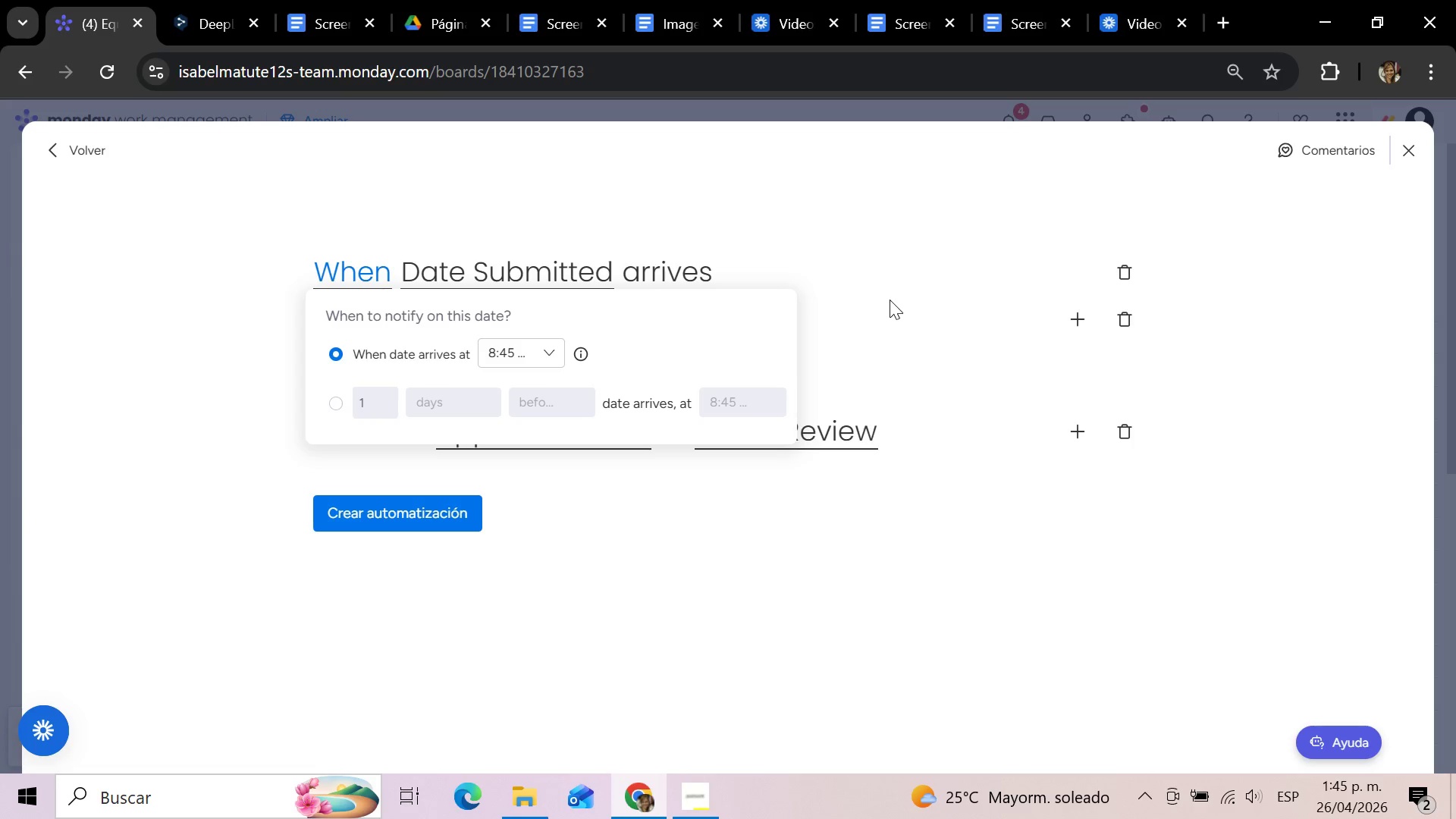 
left_click_drag(start_coordinate=[784, 257], to_coordinate=[788, 258])
 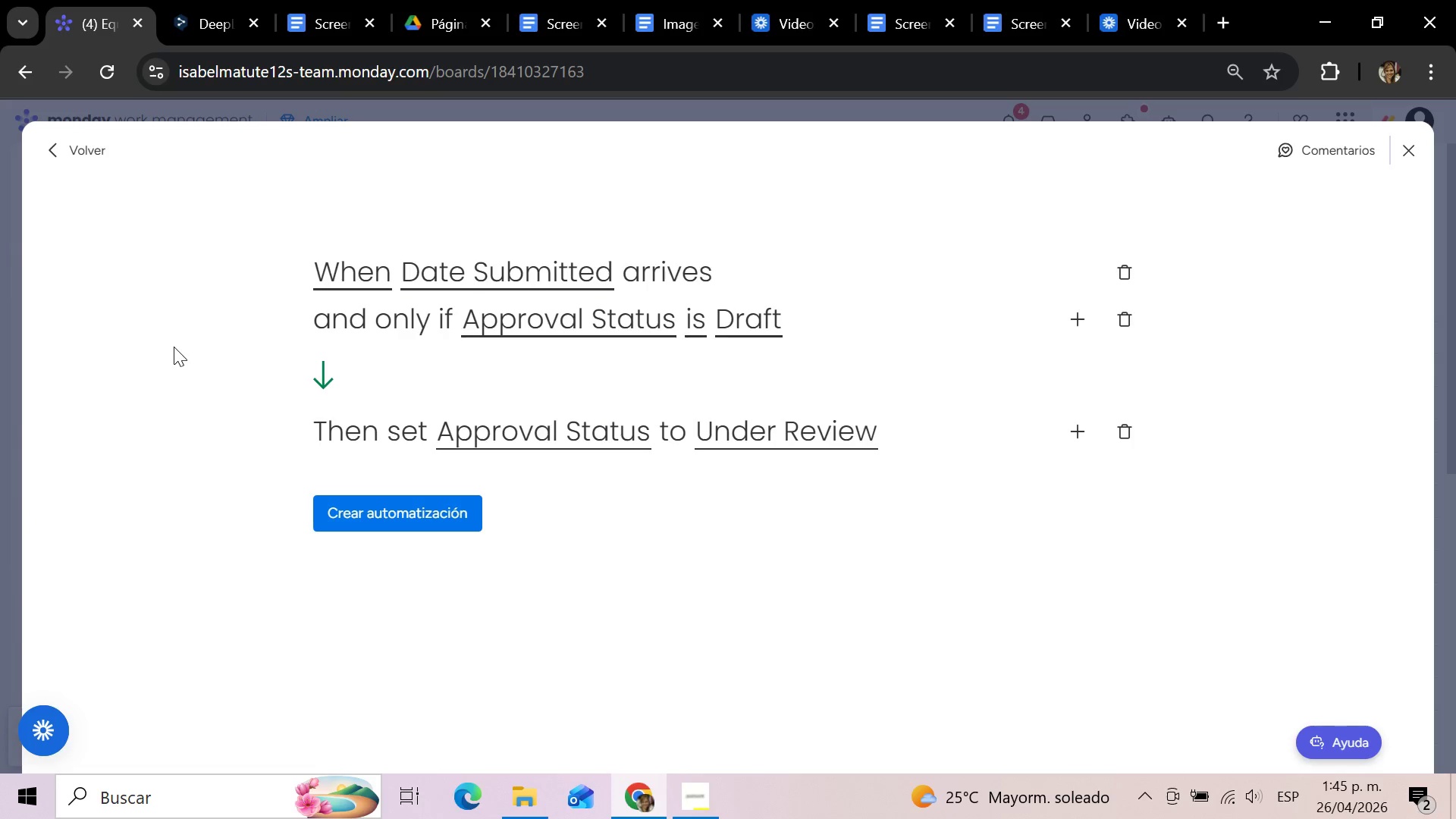 
wait(16.48)
 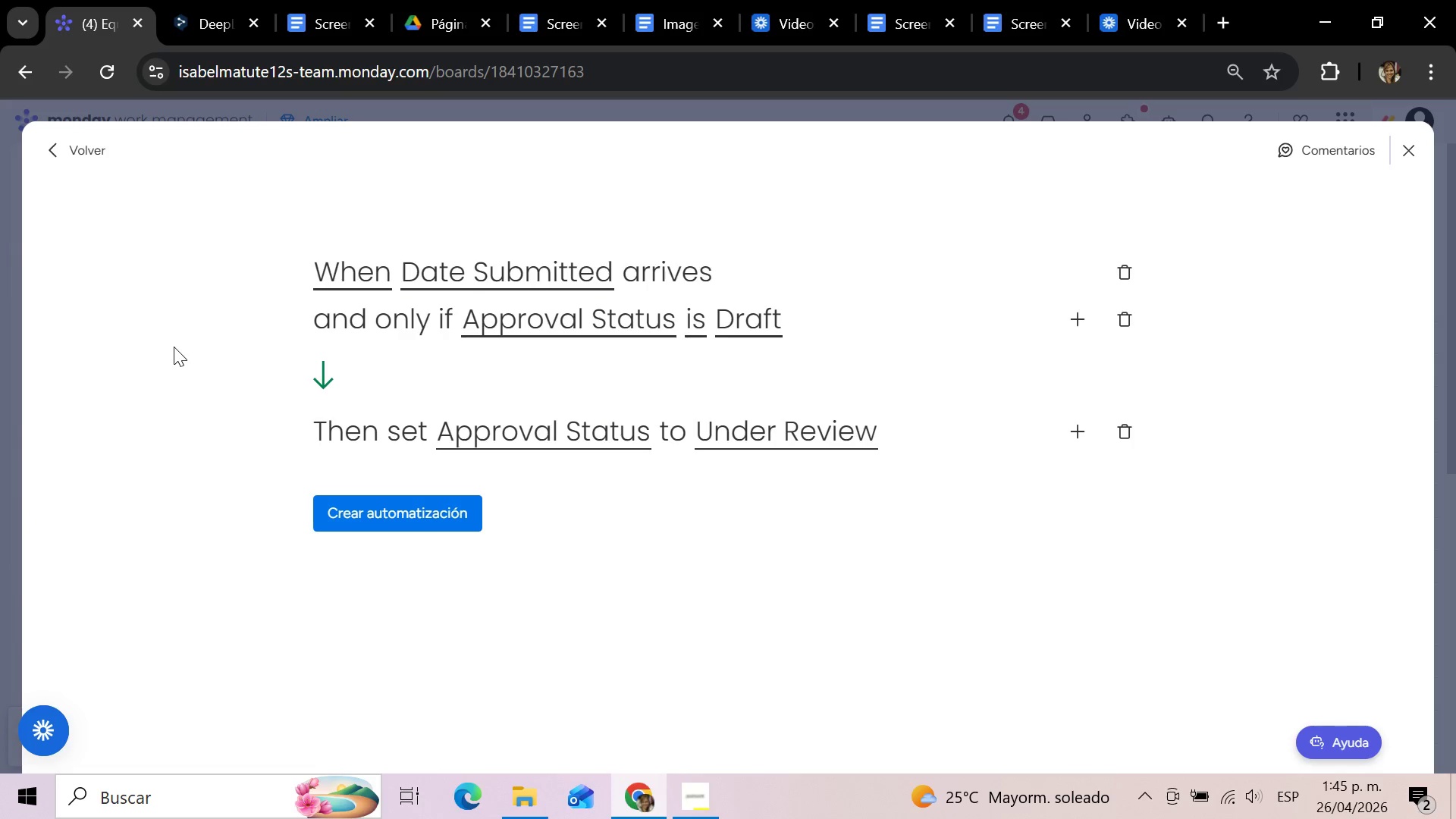 
left_click([664, 279])
 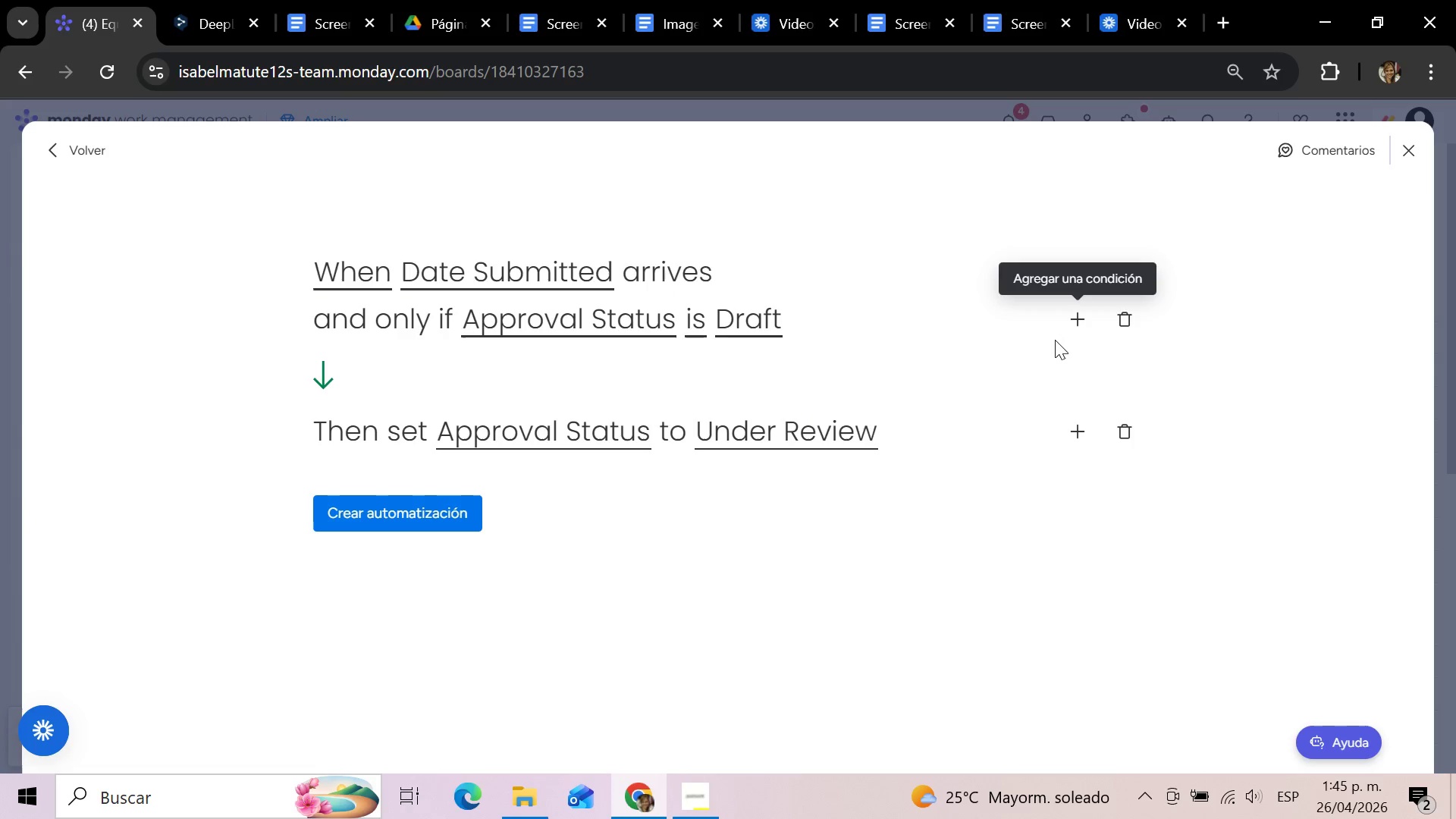 
scroll: coordinate [1053, 347], scroll_direction: down, amount: 1.0
 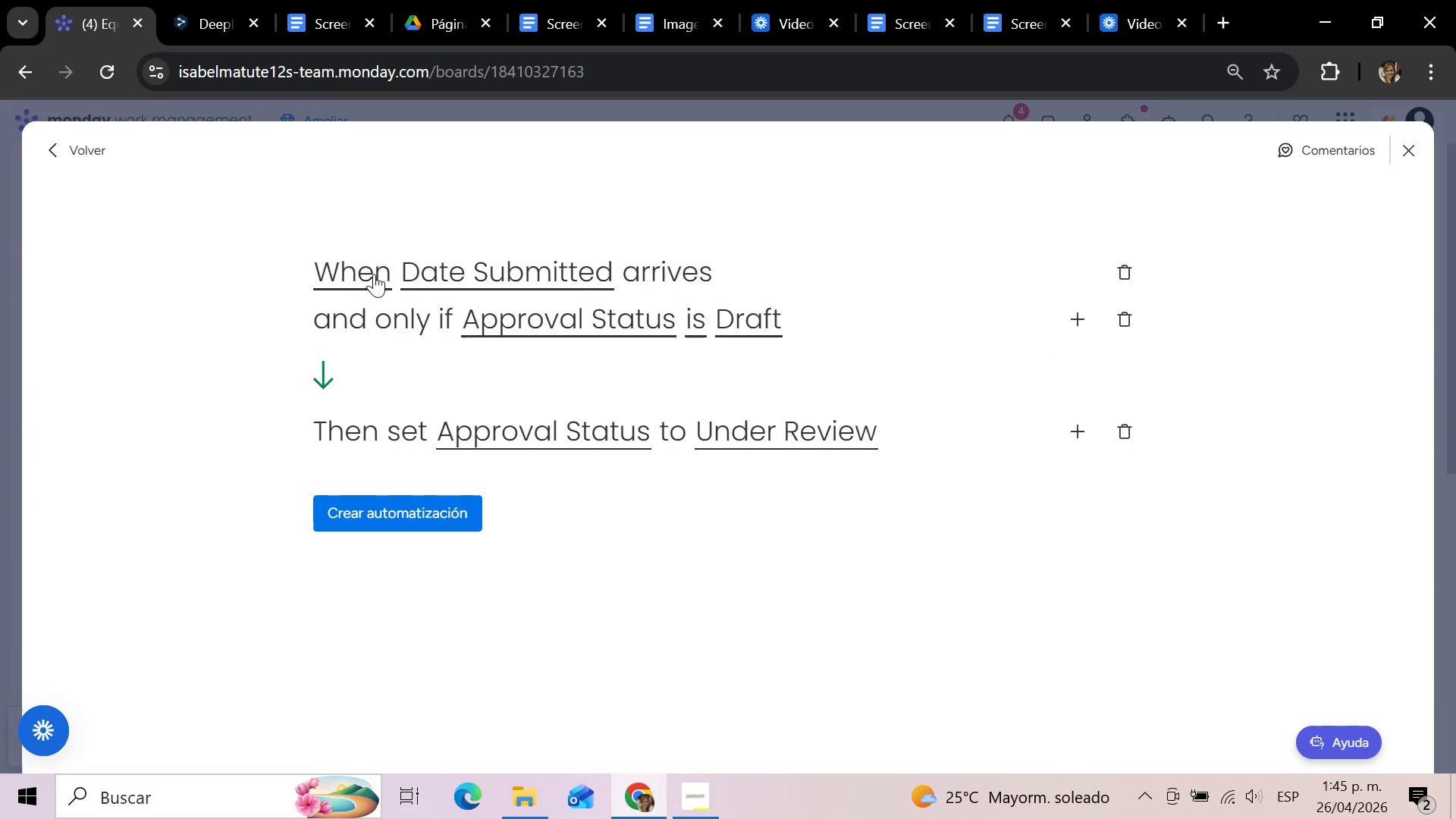 
left_click([374, 272])
 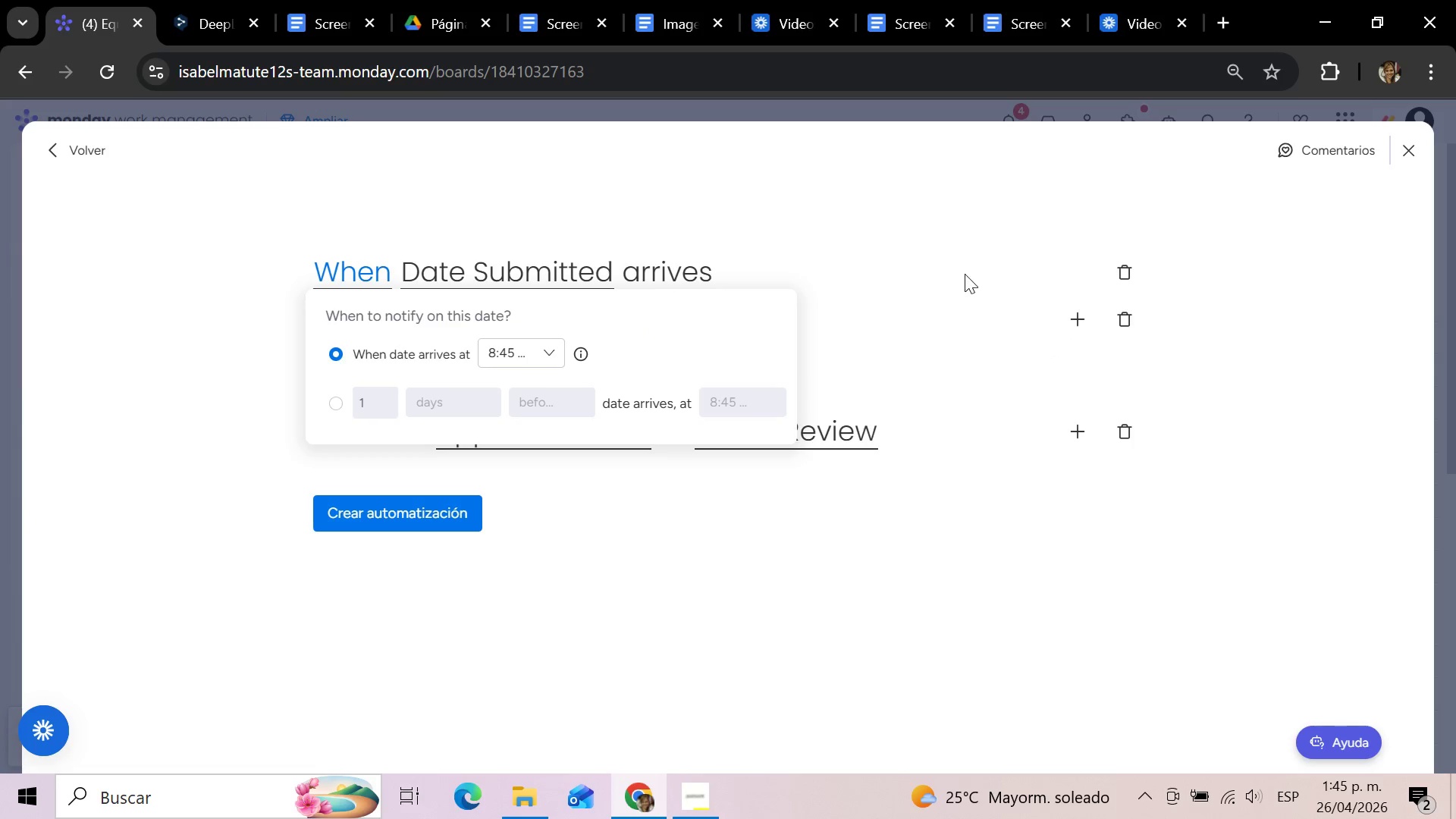 
left_click([911, 260])
 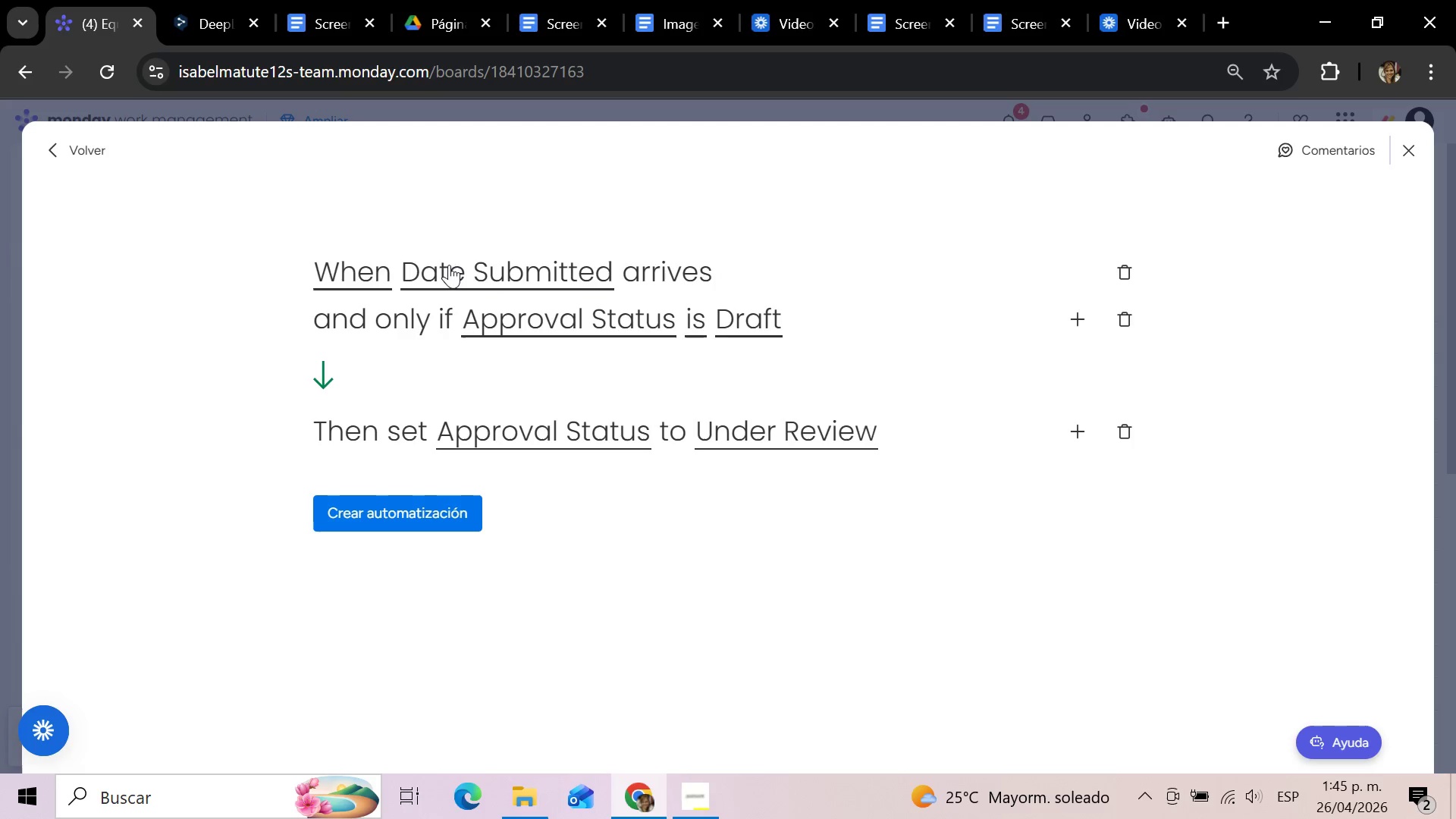 
left_click([438, 263])
 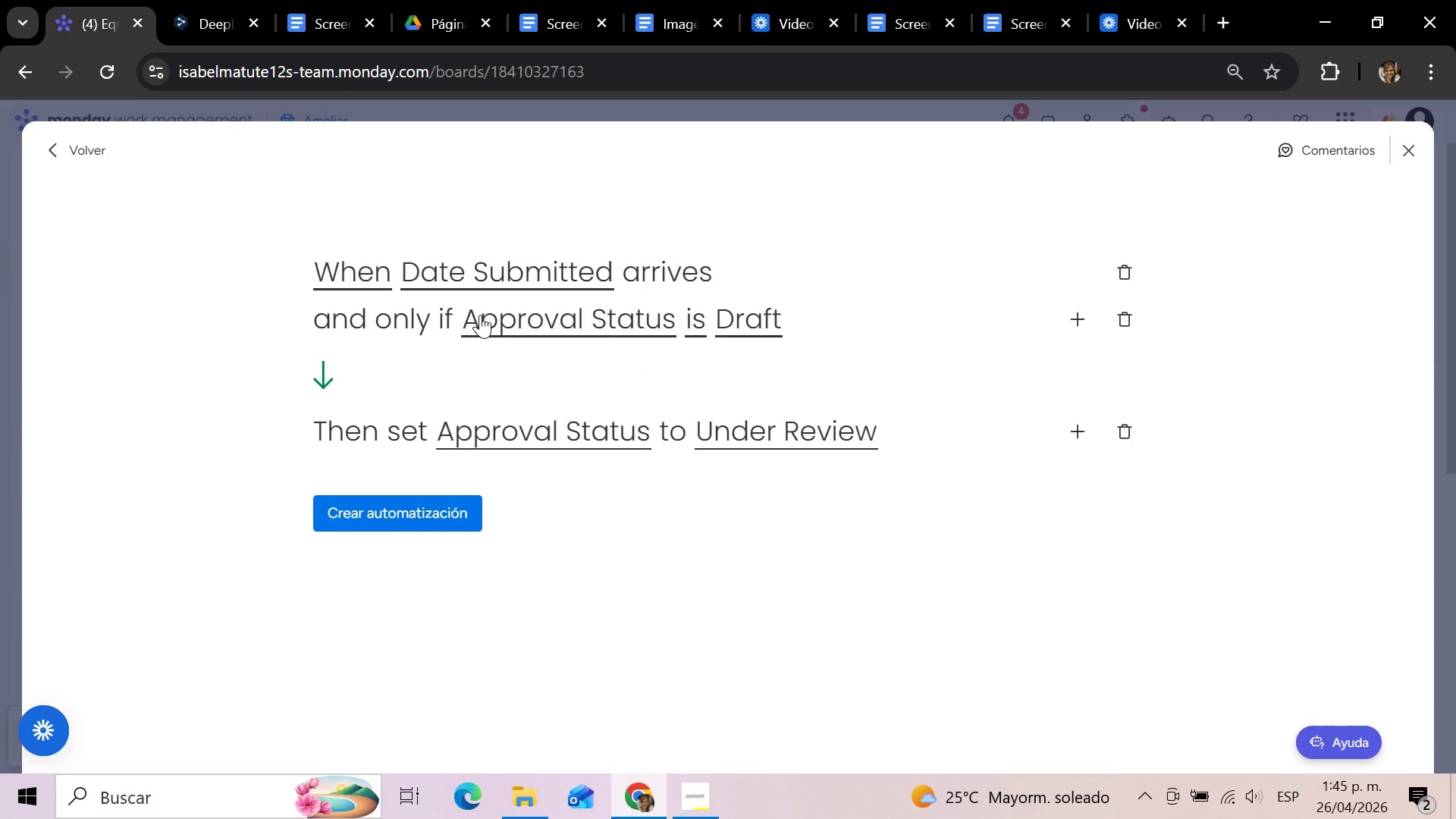 
left_click([374, 314])
 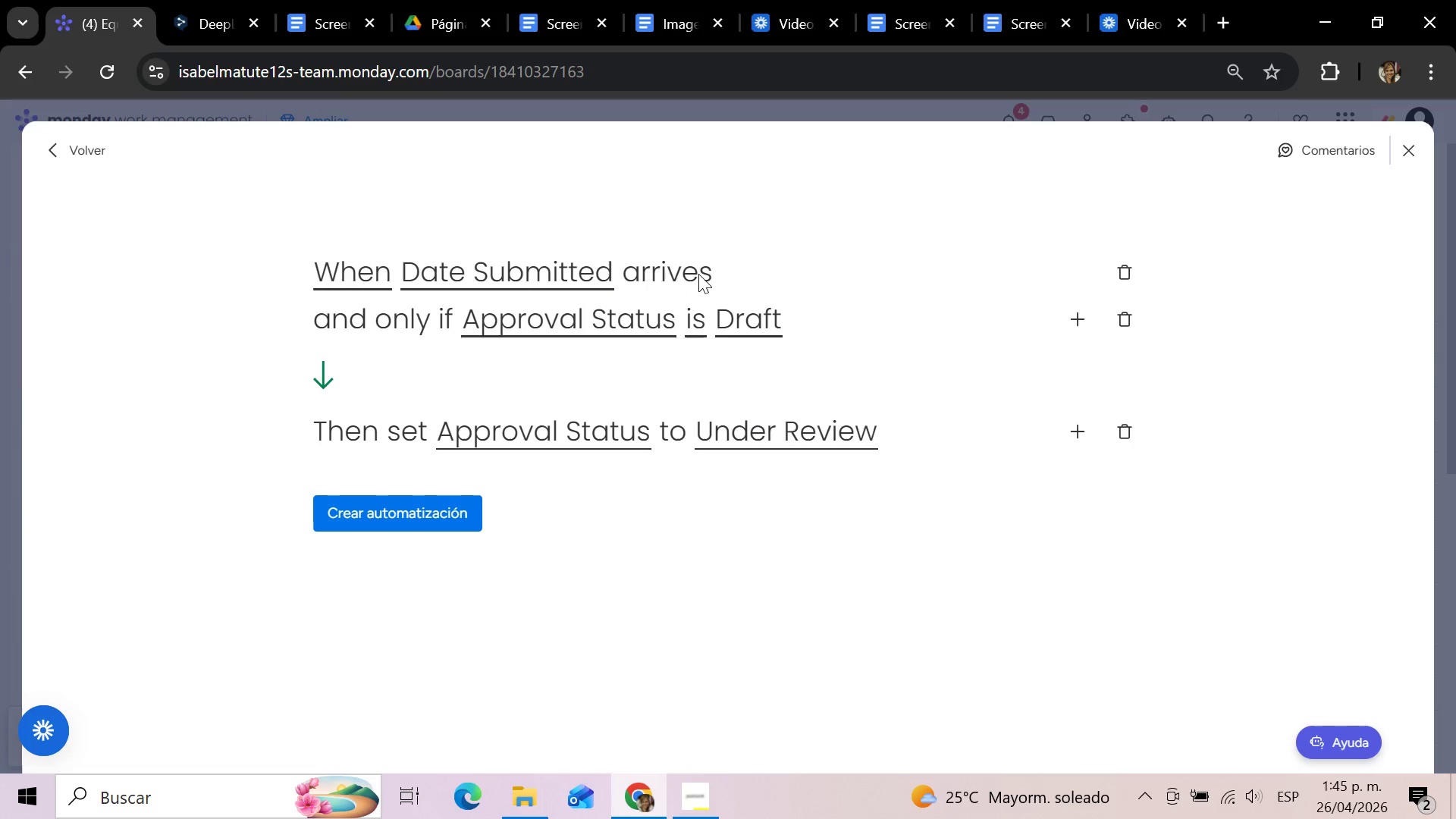 
left_click([699, 272])
 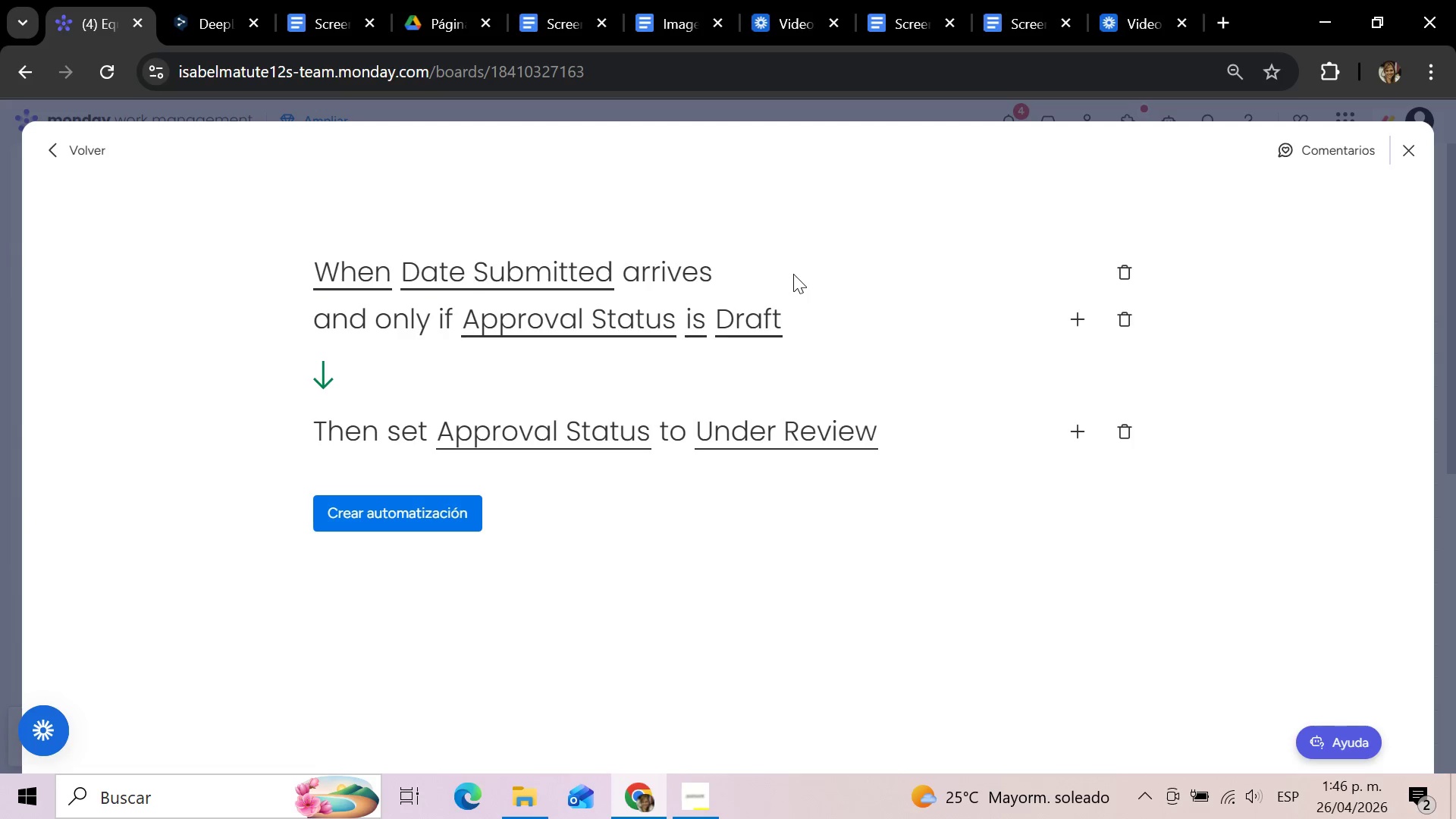 
wait(33.03)
 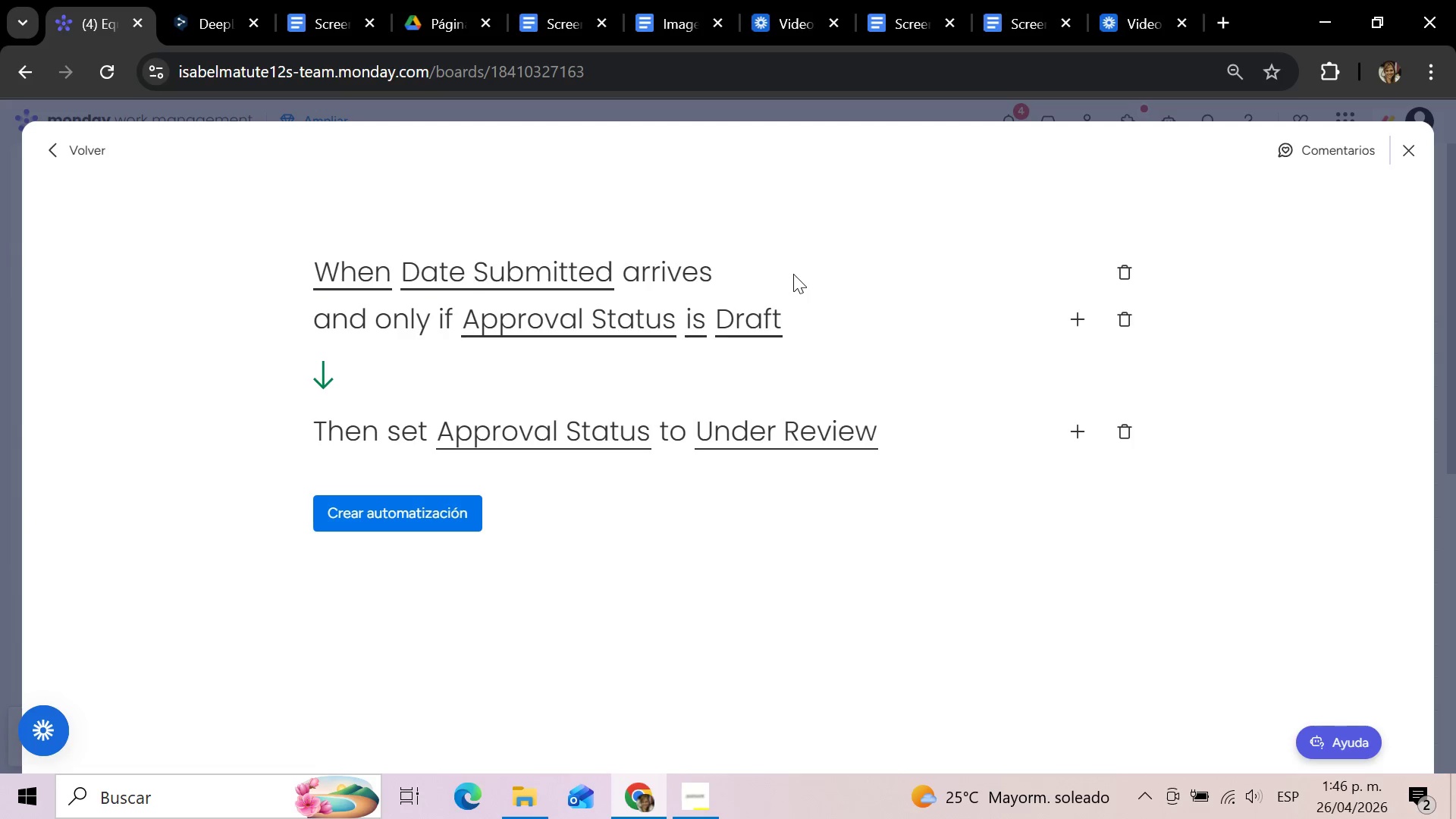 
left_click_drag(start_coordinate=[855, 502], to_coordinate=[853, 507])
 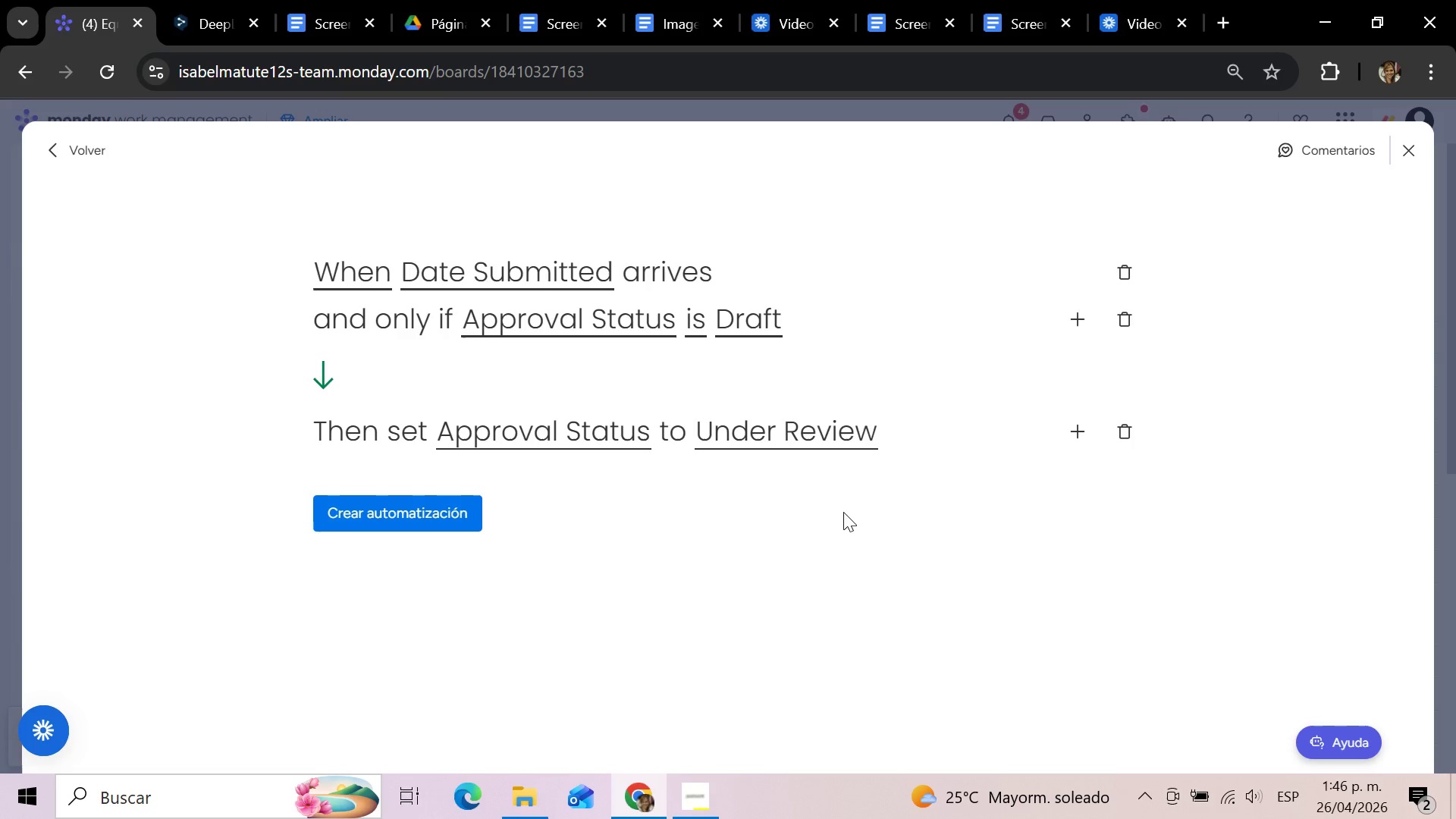 
wait(6.95)
 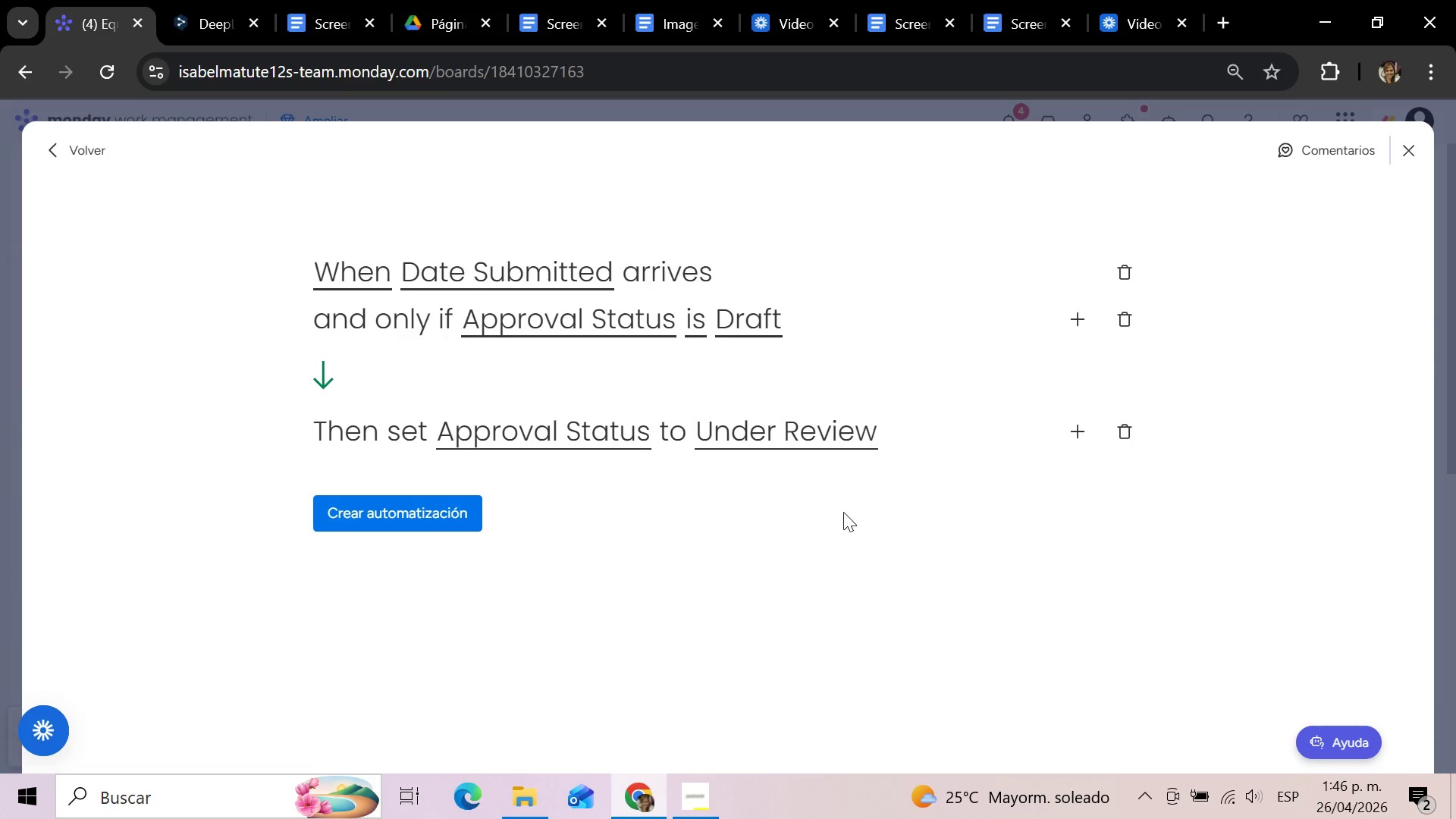 
left_click_drag(start_coordinate=[834, 509], to_coordinate=[834, 499])
 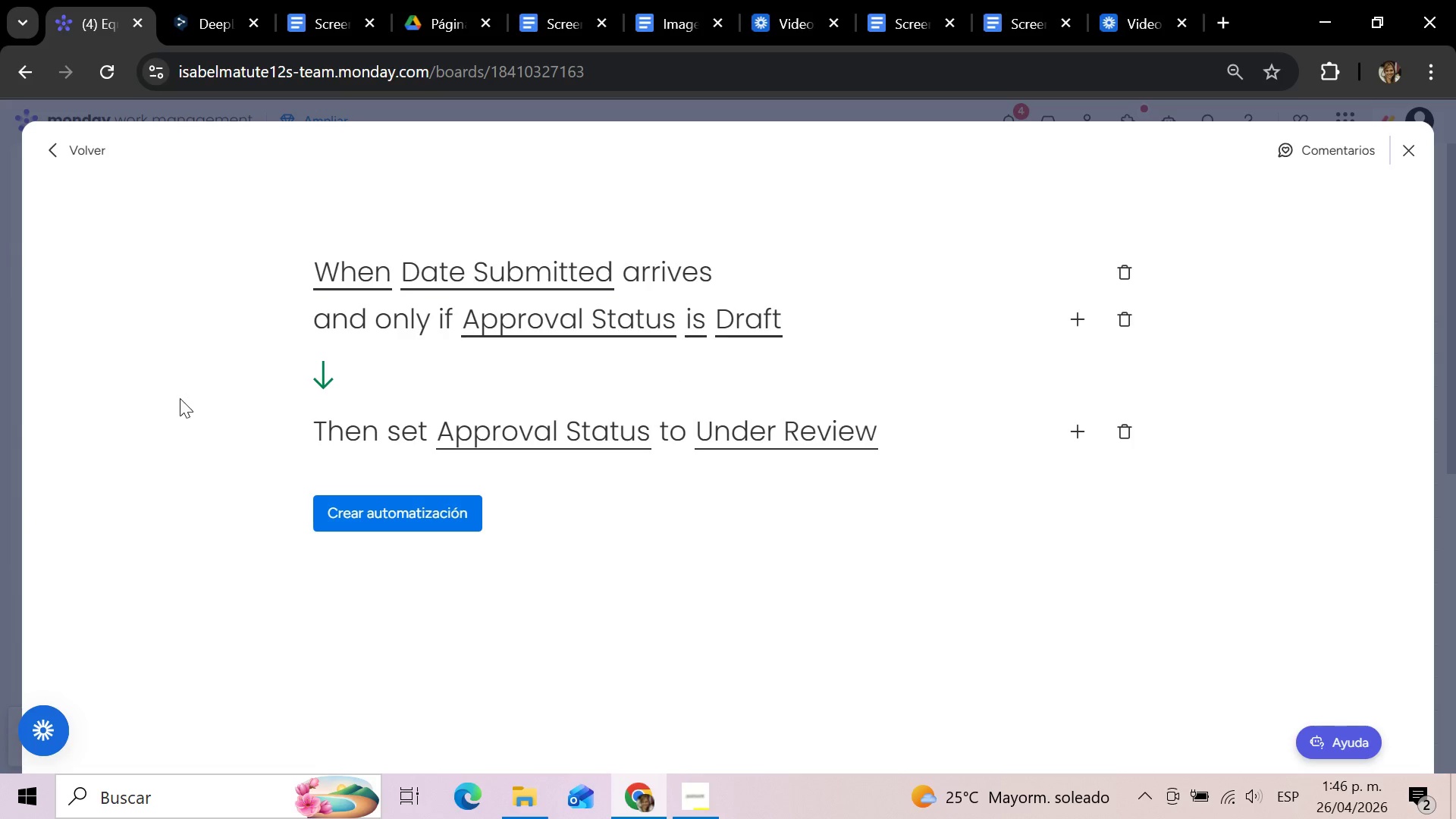 
left_click([770, 487])
 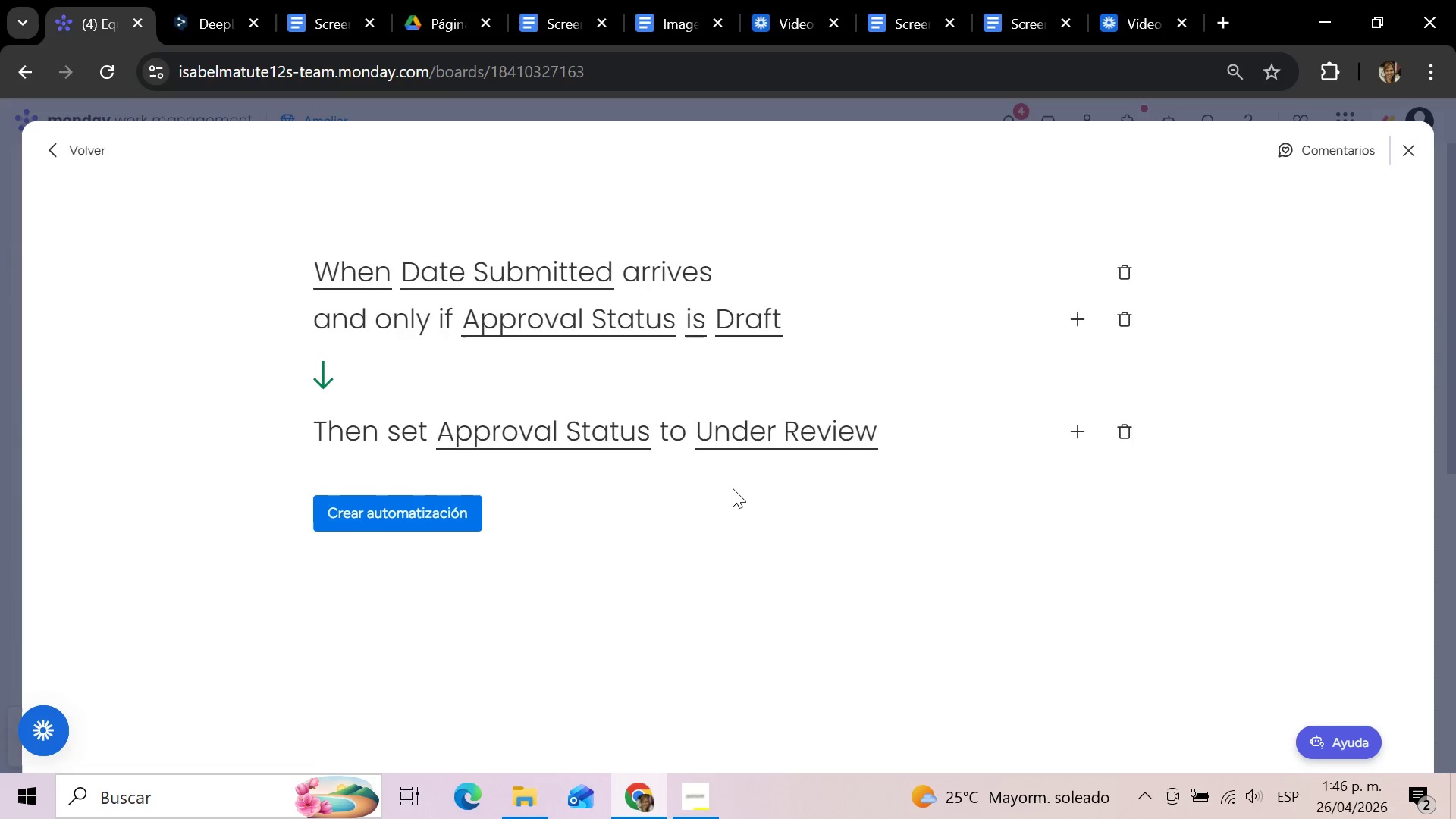 
wait(17.88)
 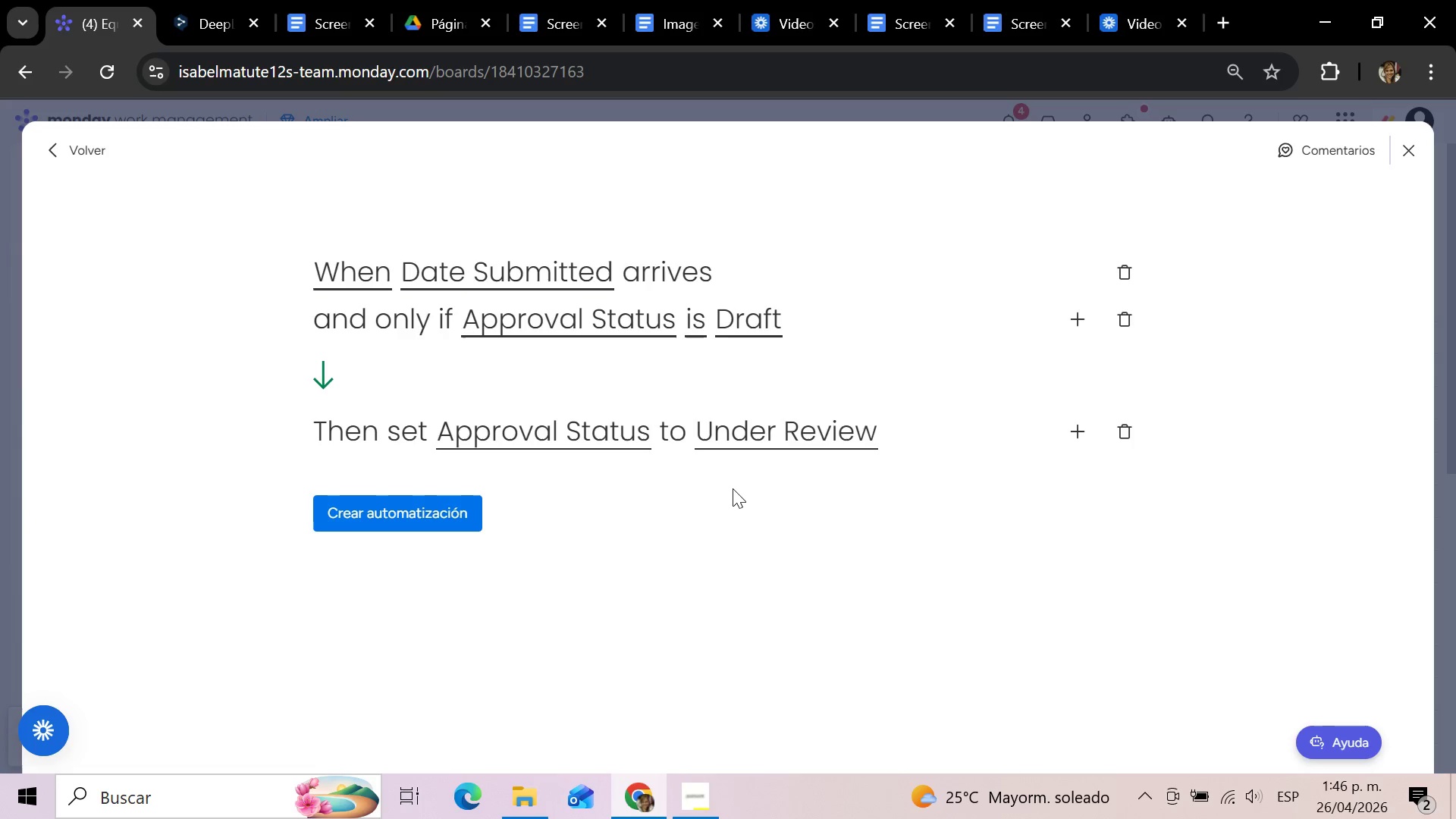 
left_click([362, 273])
 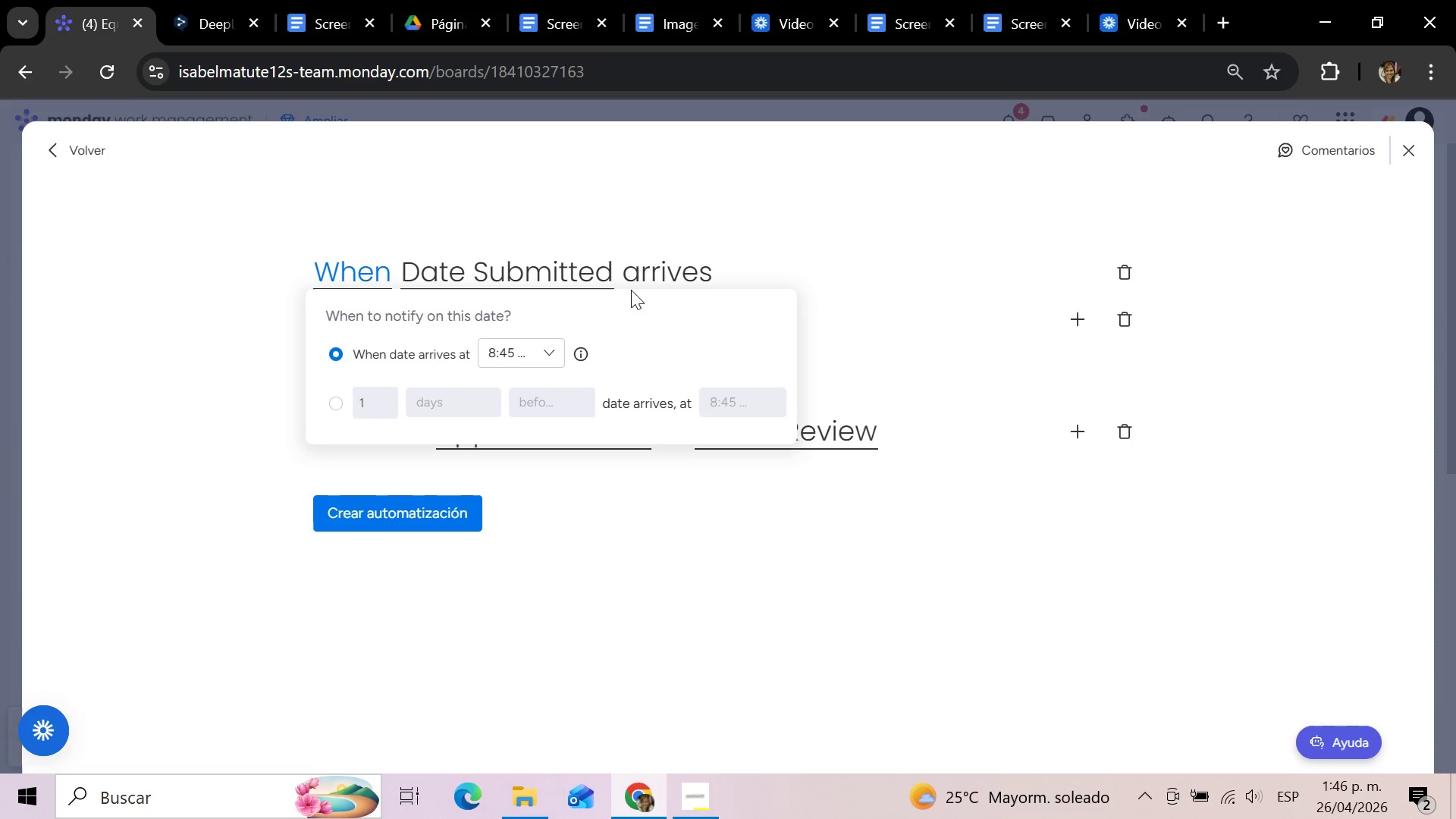 
wait(6.7)
 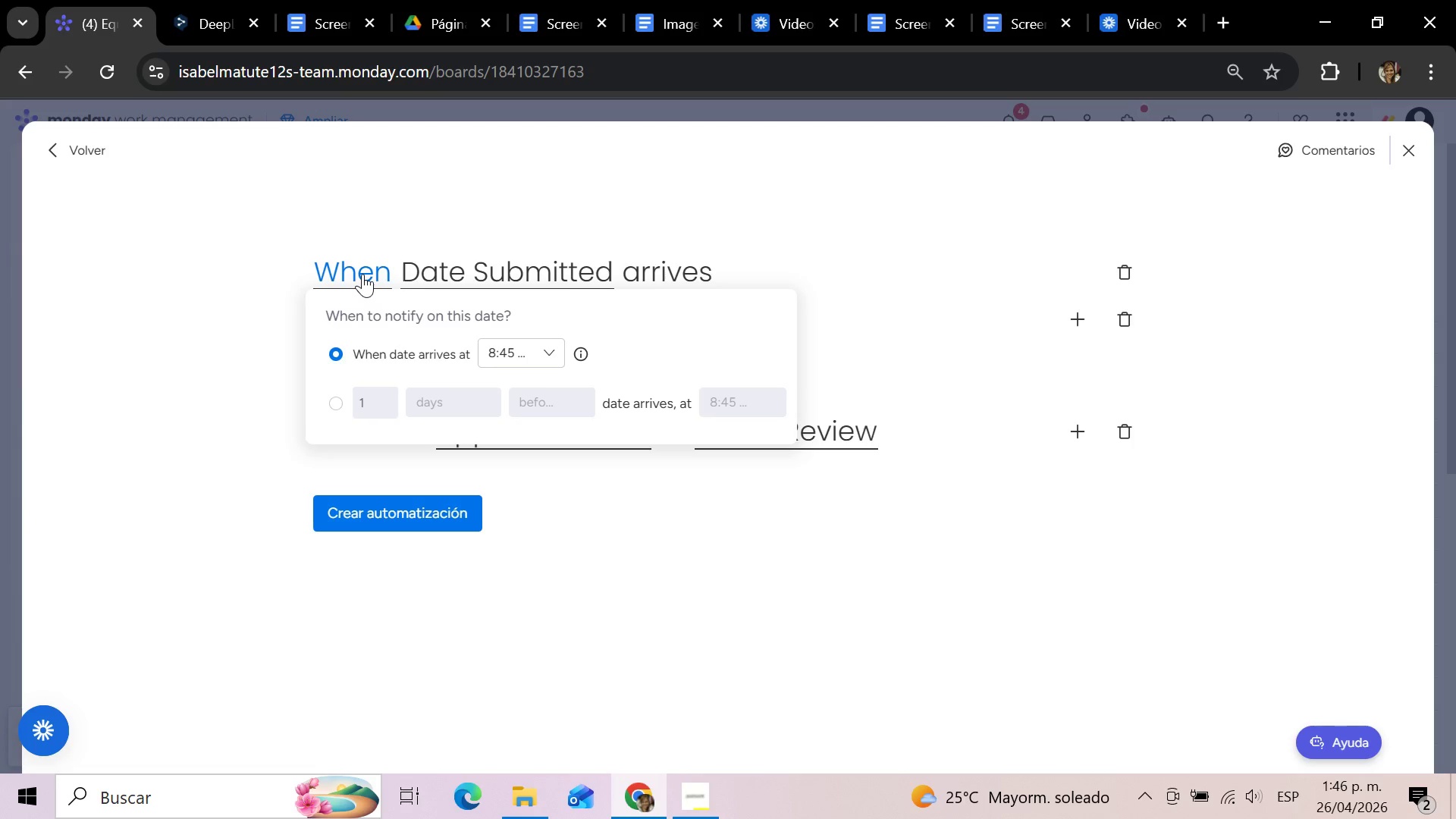 
left_click([581, 352])
 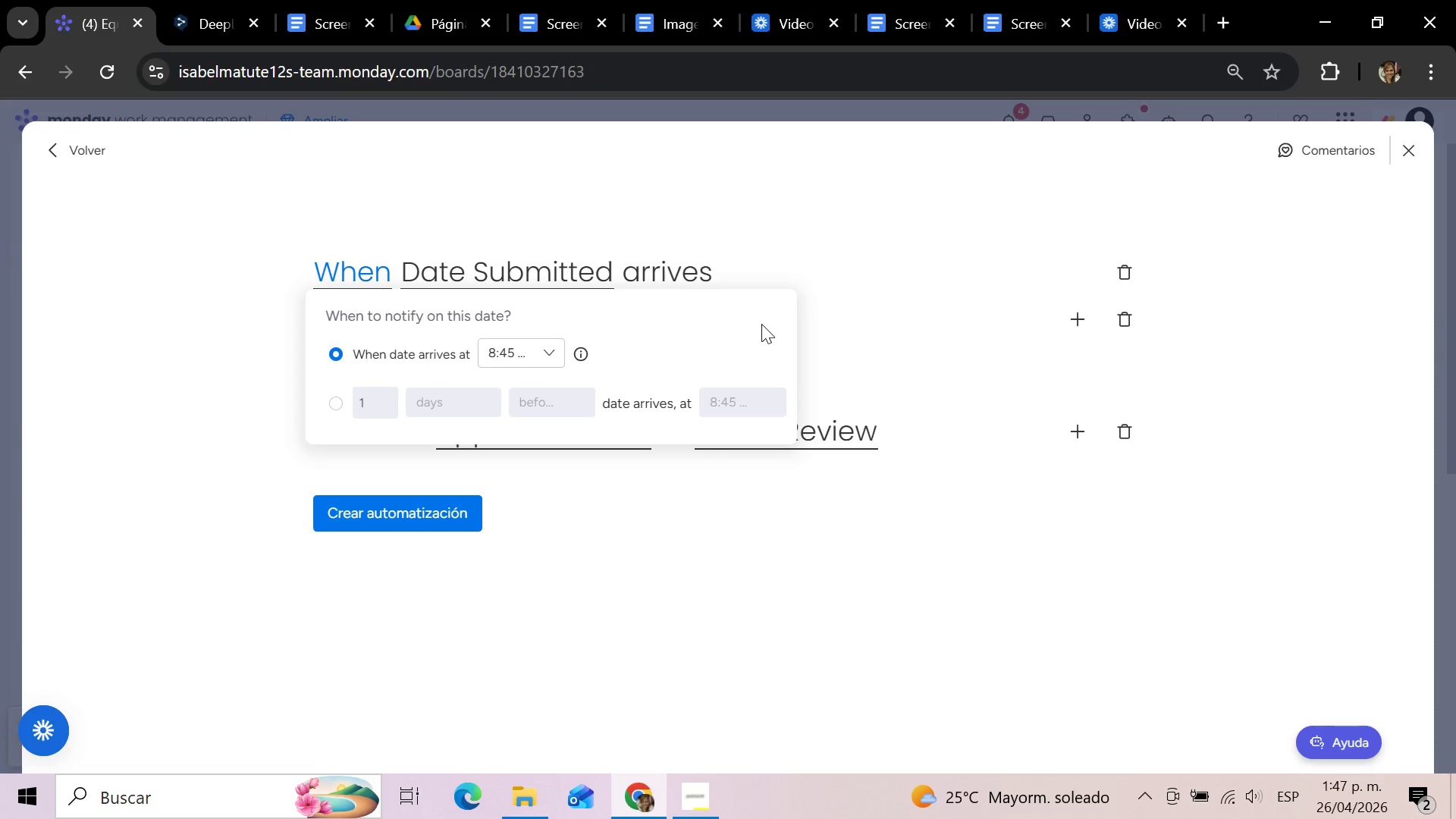 
wait(17.47)
 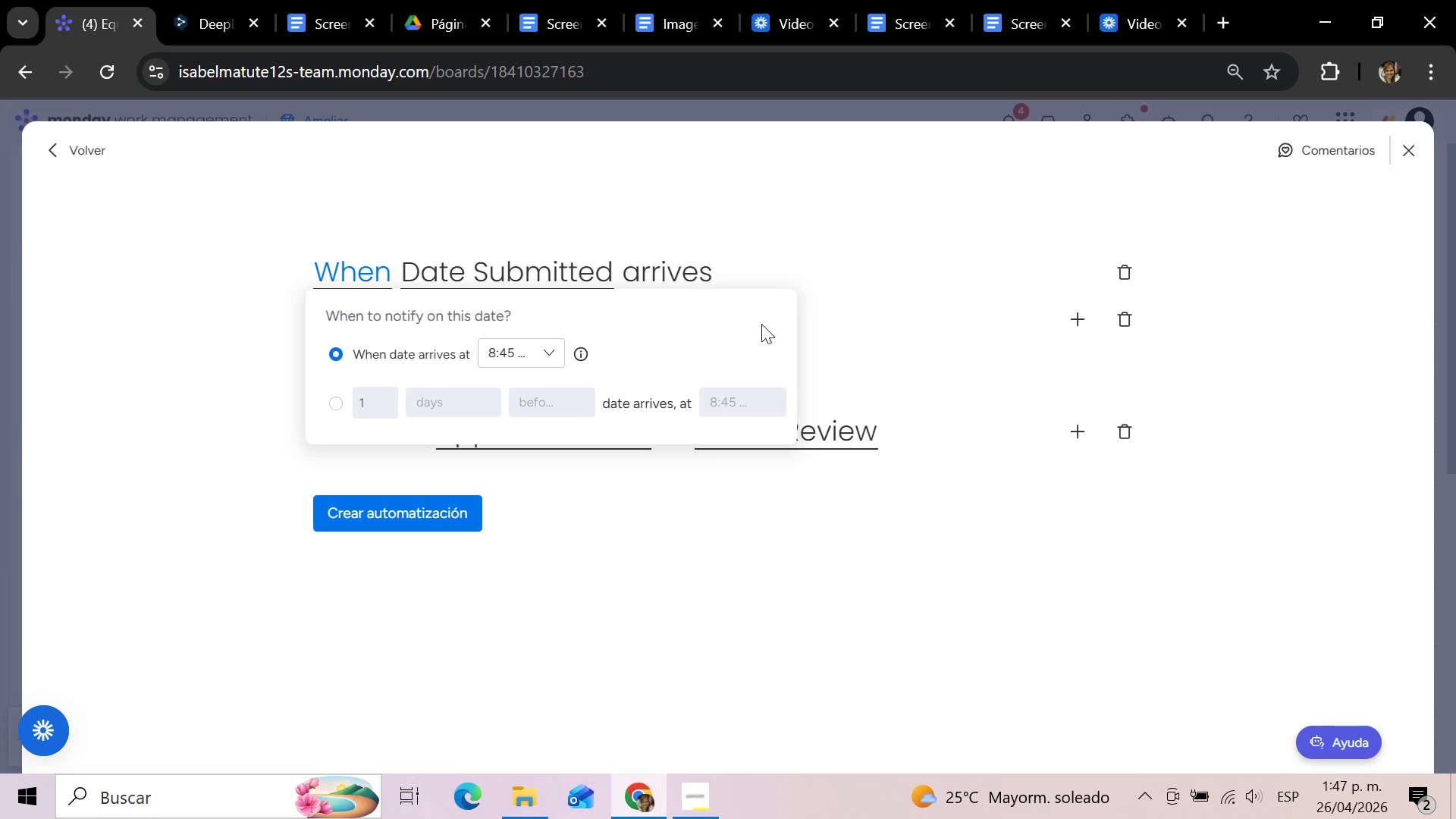 
left_click([701, 327])
 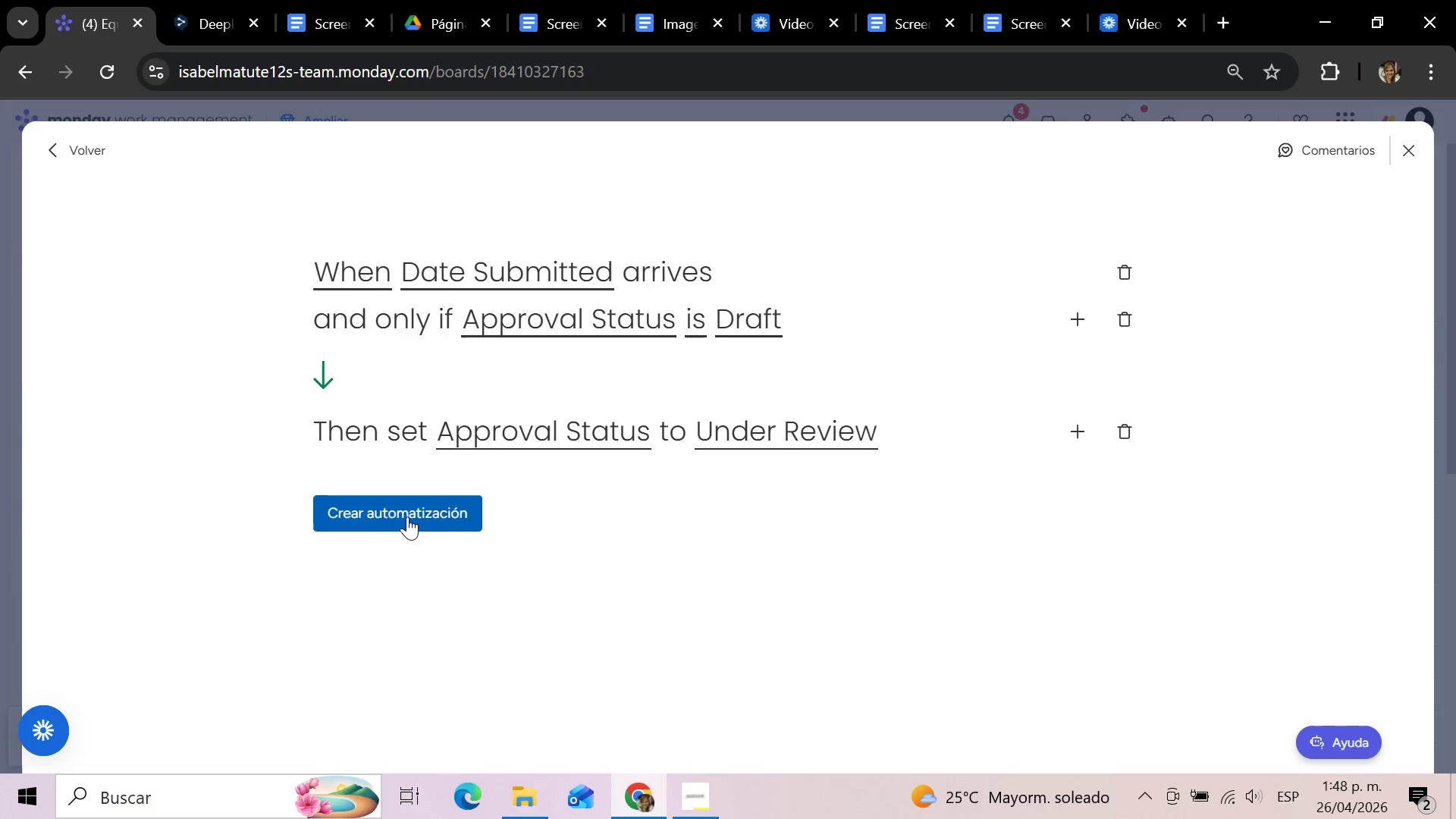 
wait(74.88)
 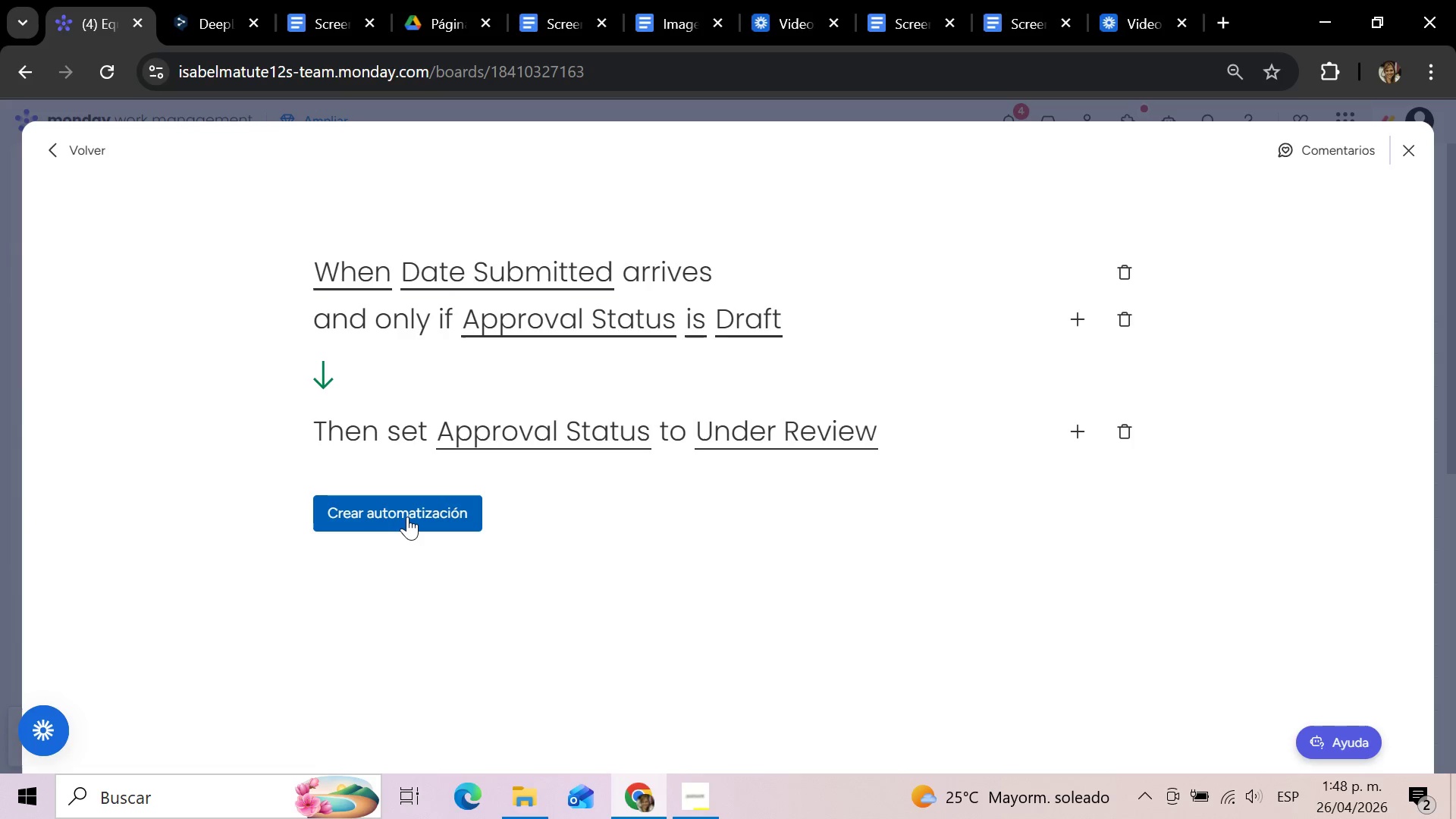 
left_click([407, 516])
 